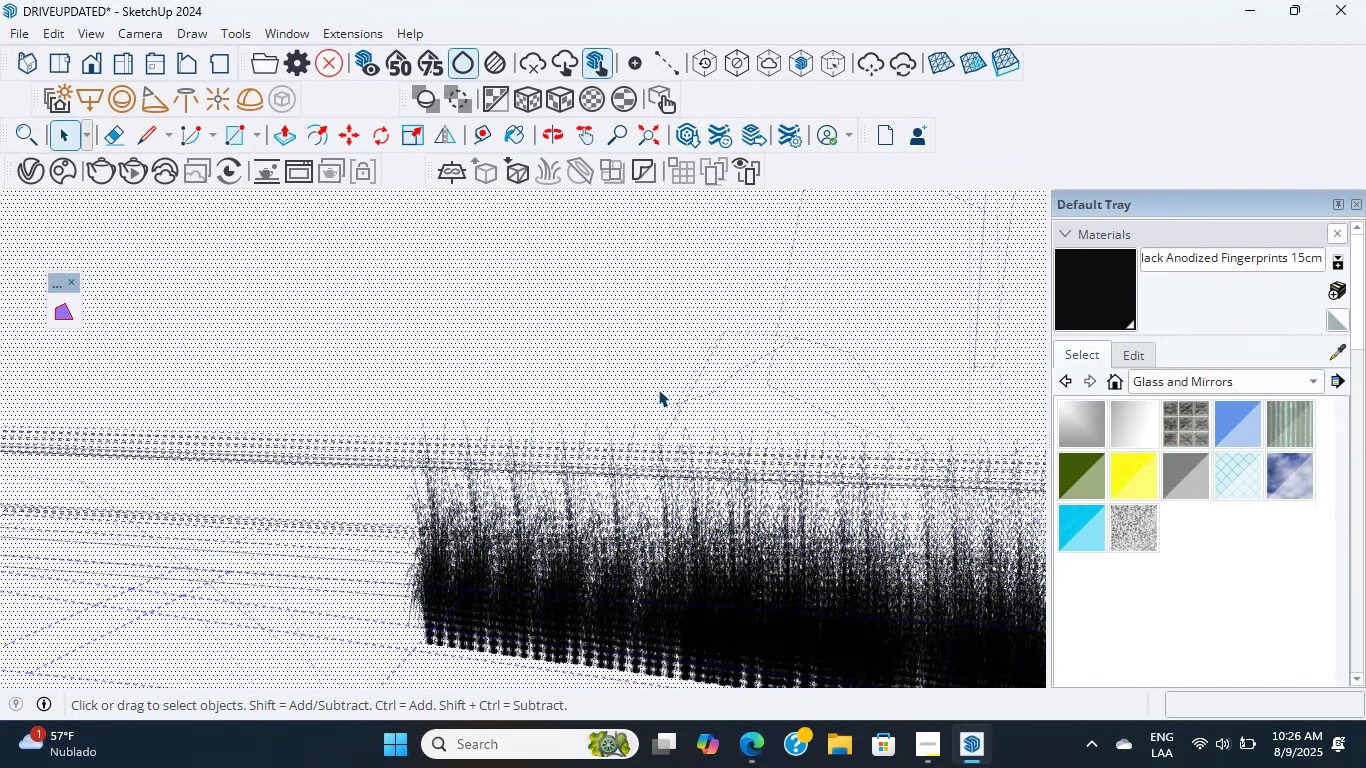 
triple_click([658, 389])
 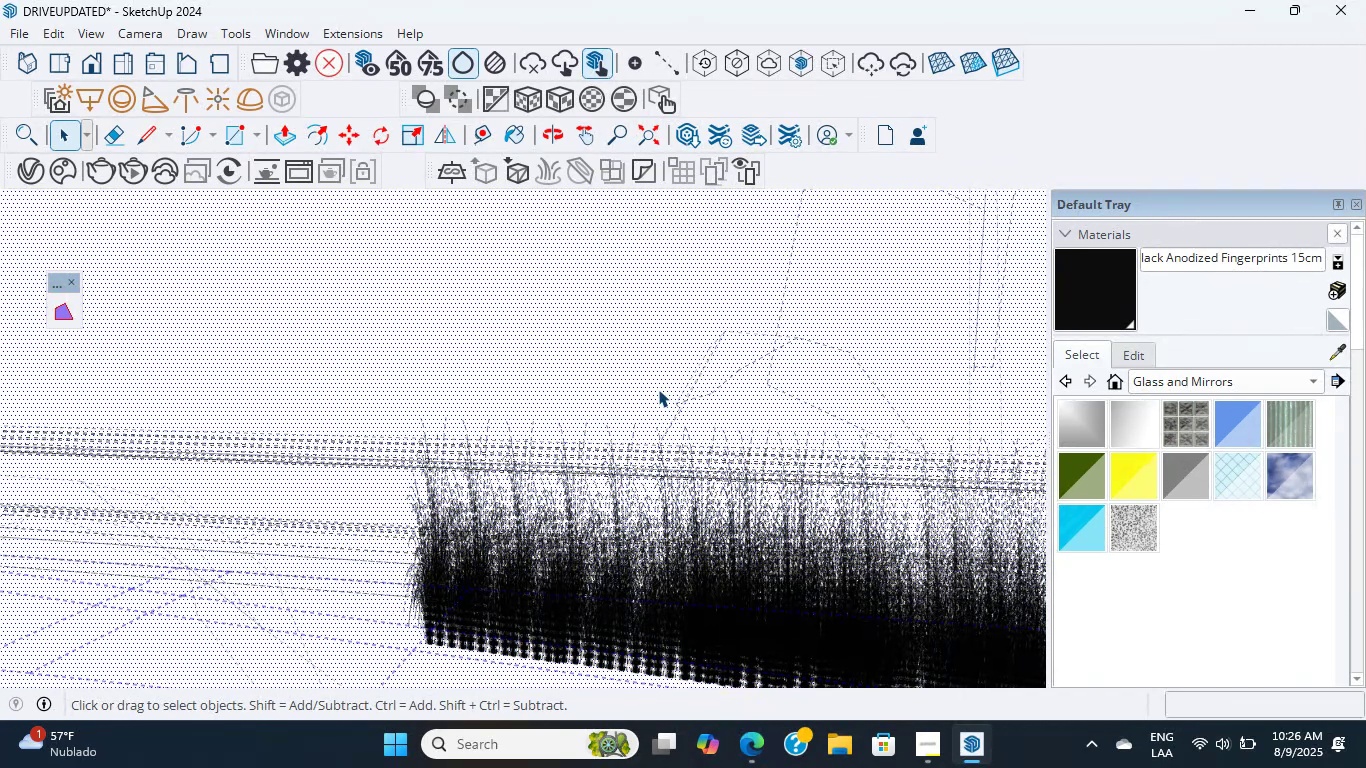 
triple_click([658, 389])
 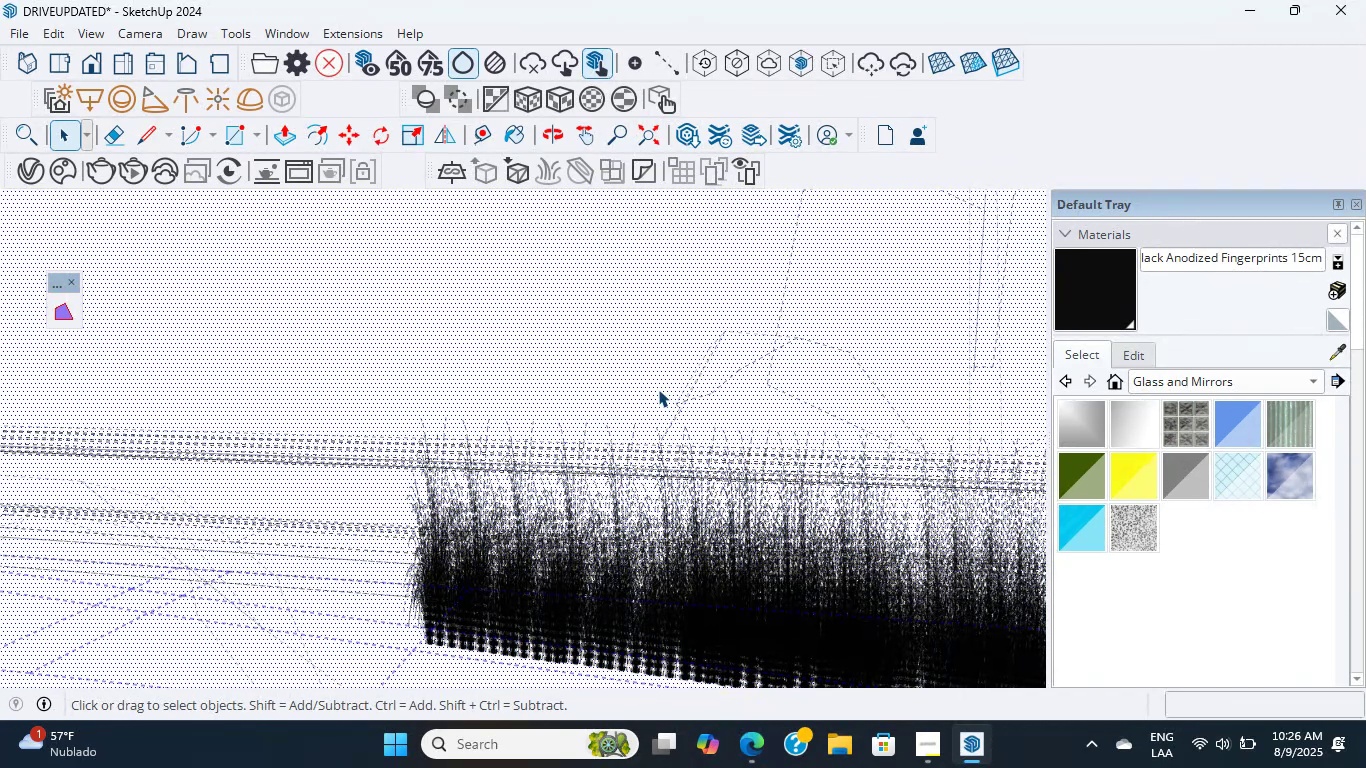 
triple_click([658, 389])
 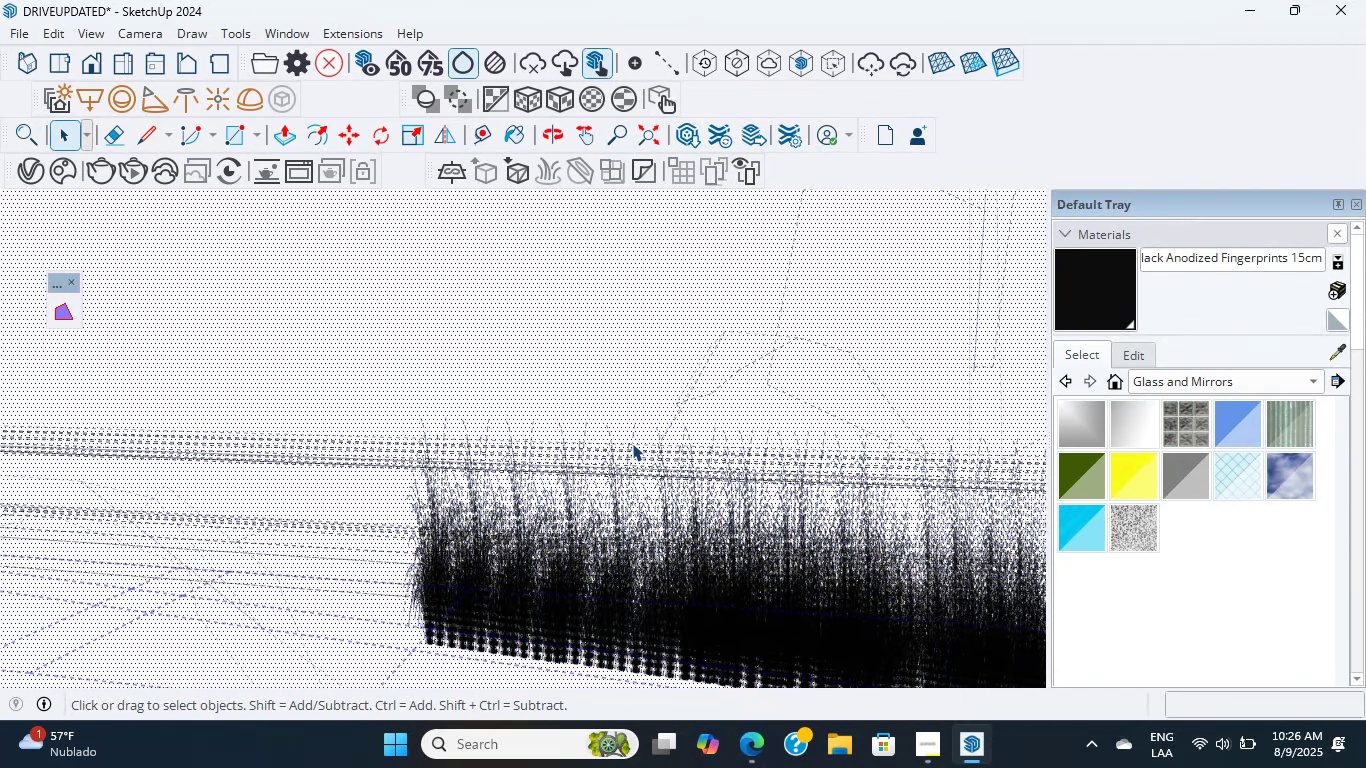 
double_click([632, 443])
 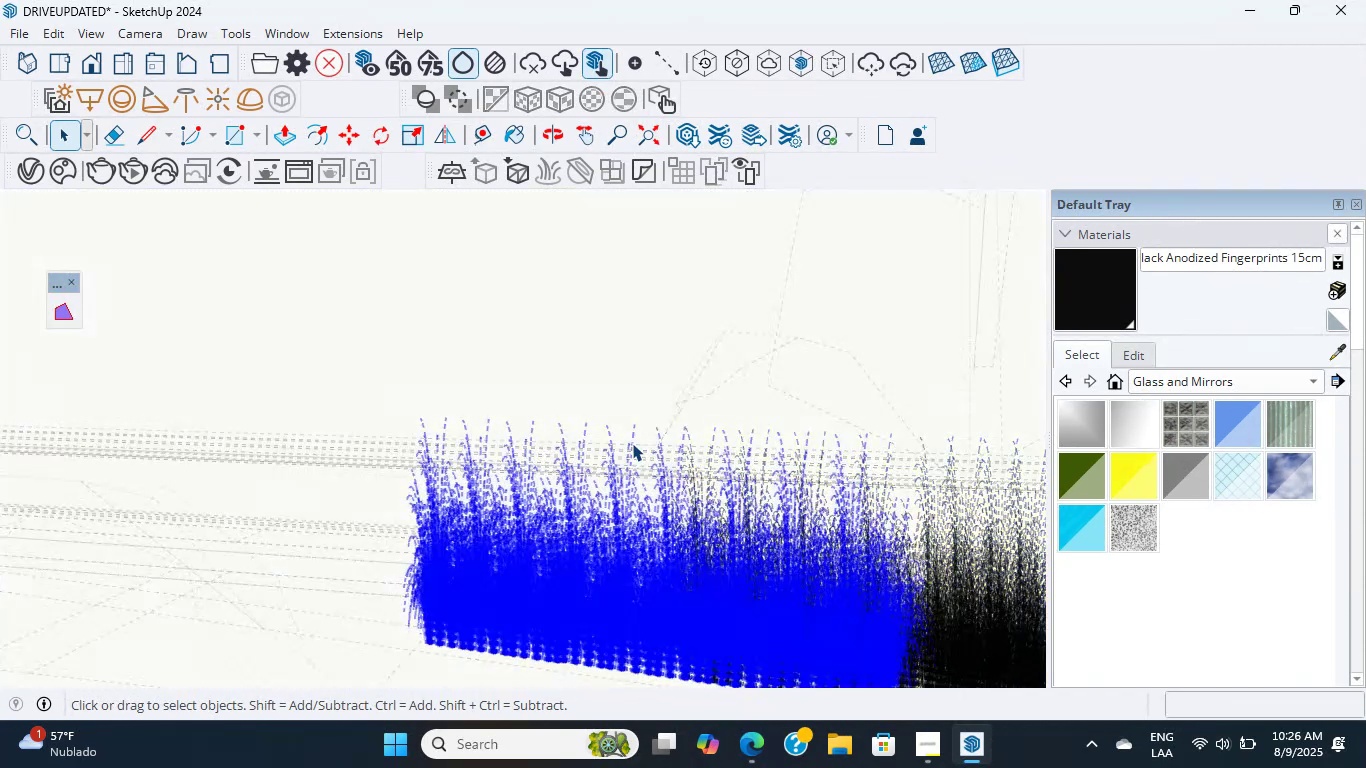 
triple_click([632, 443])
 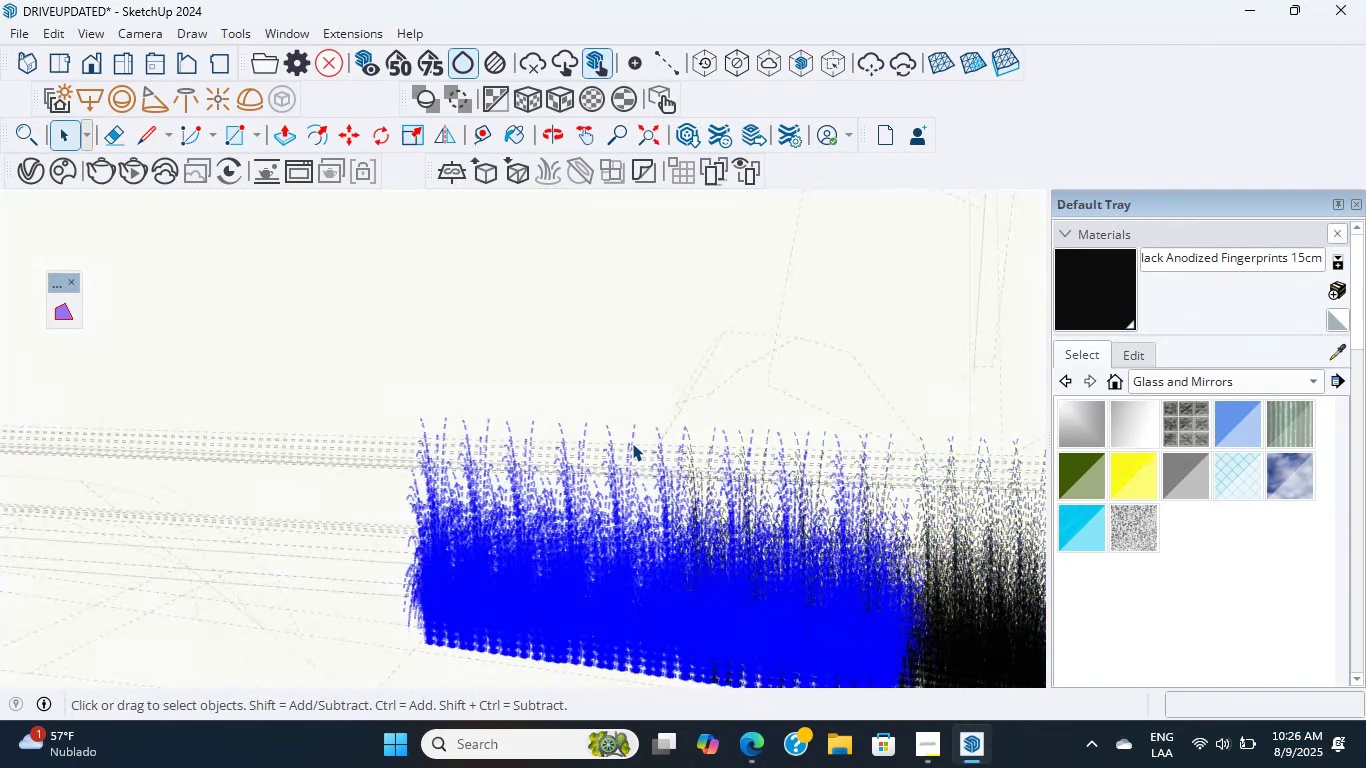 
scroll: coordinate [632, 443], scroll_direction: up, amount: 19.0
 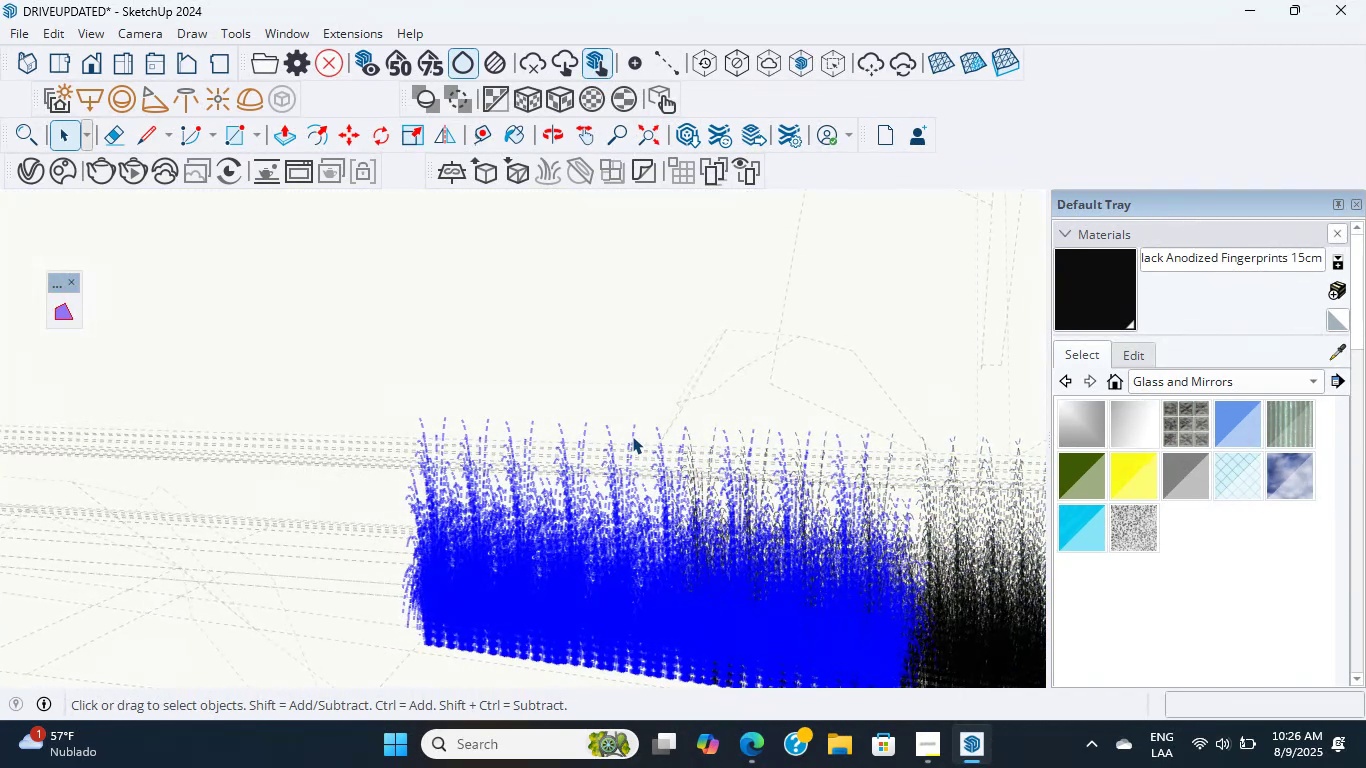 
scroll: coordinate [684, 403], scroll_direction: none, amount: 0.0
 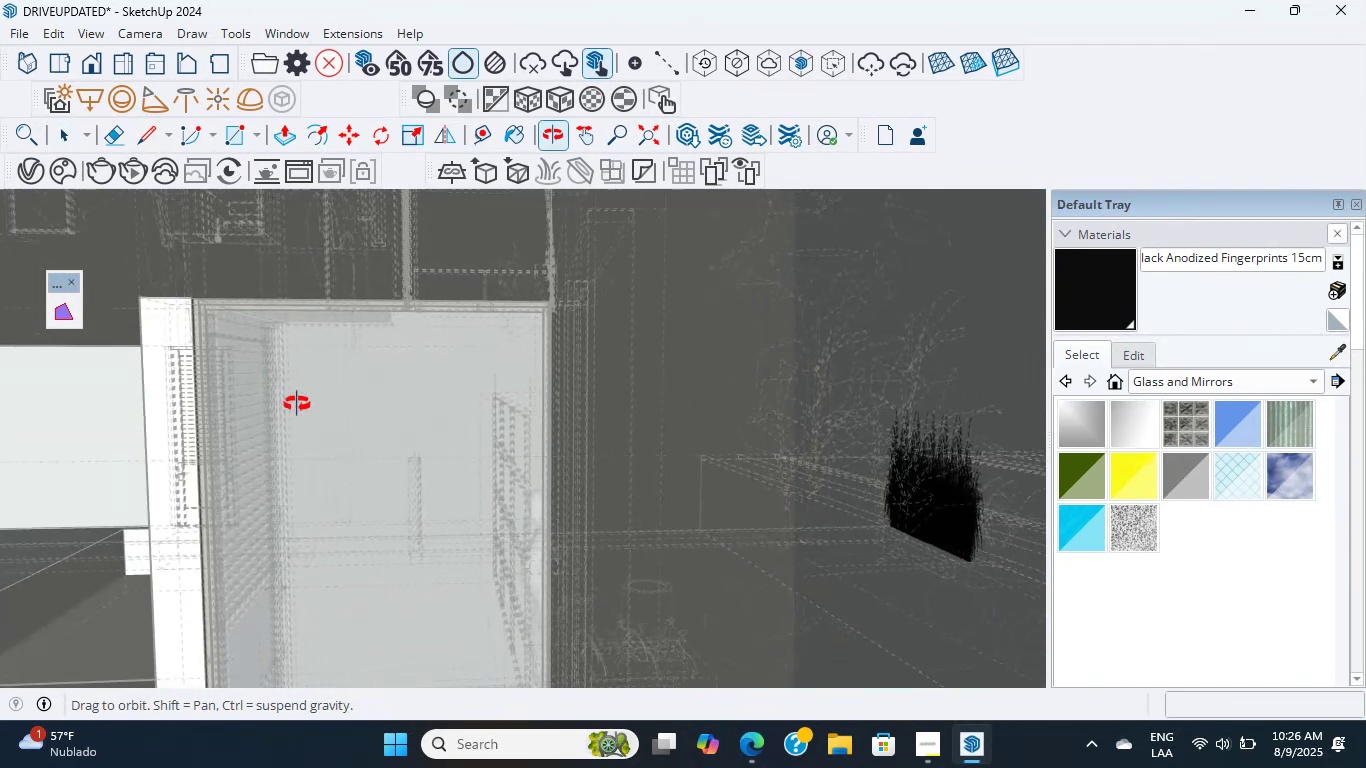 
scroll: coordinate [244, 624], scroll_direction: up, amount: 20.0
 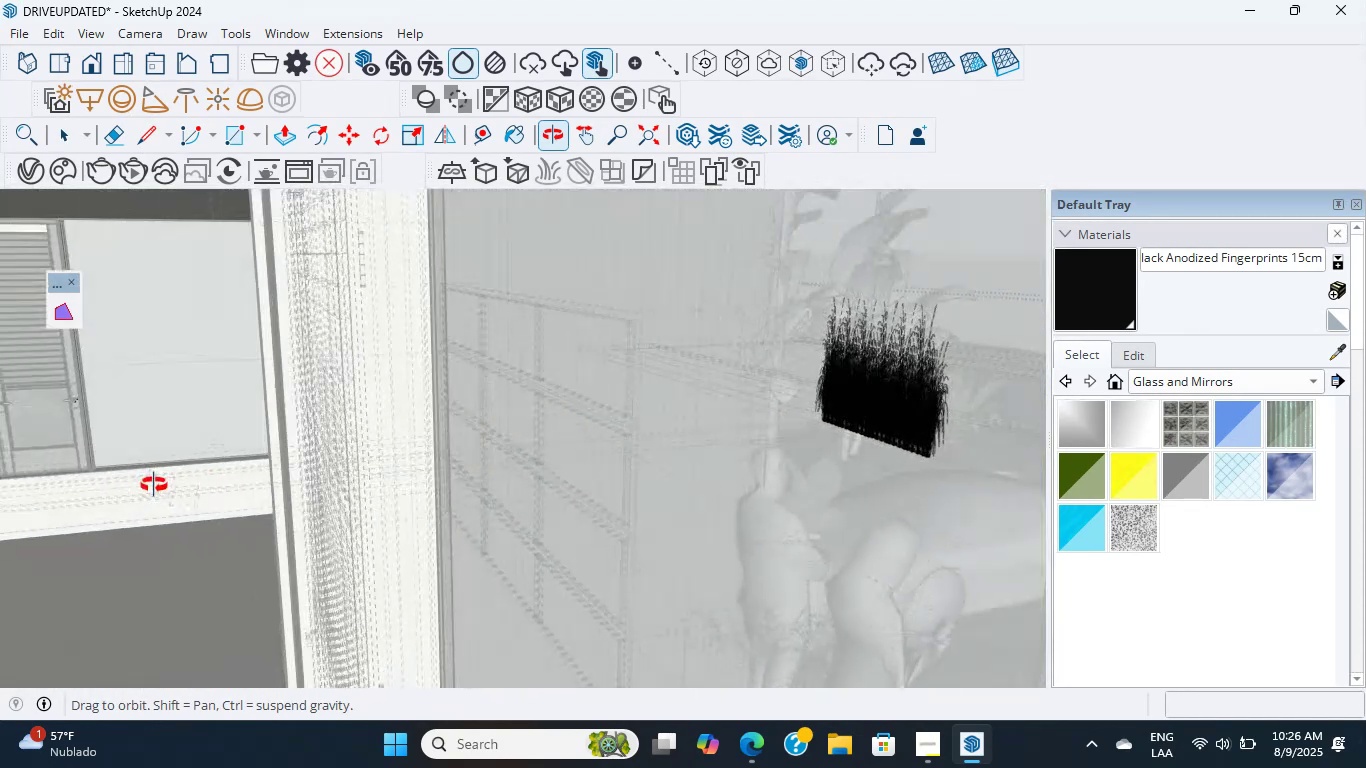 
wait(5.17)
 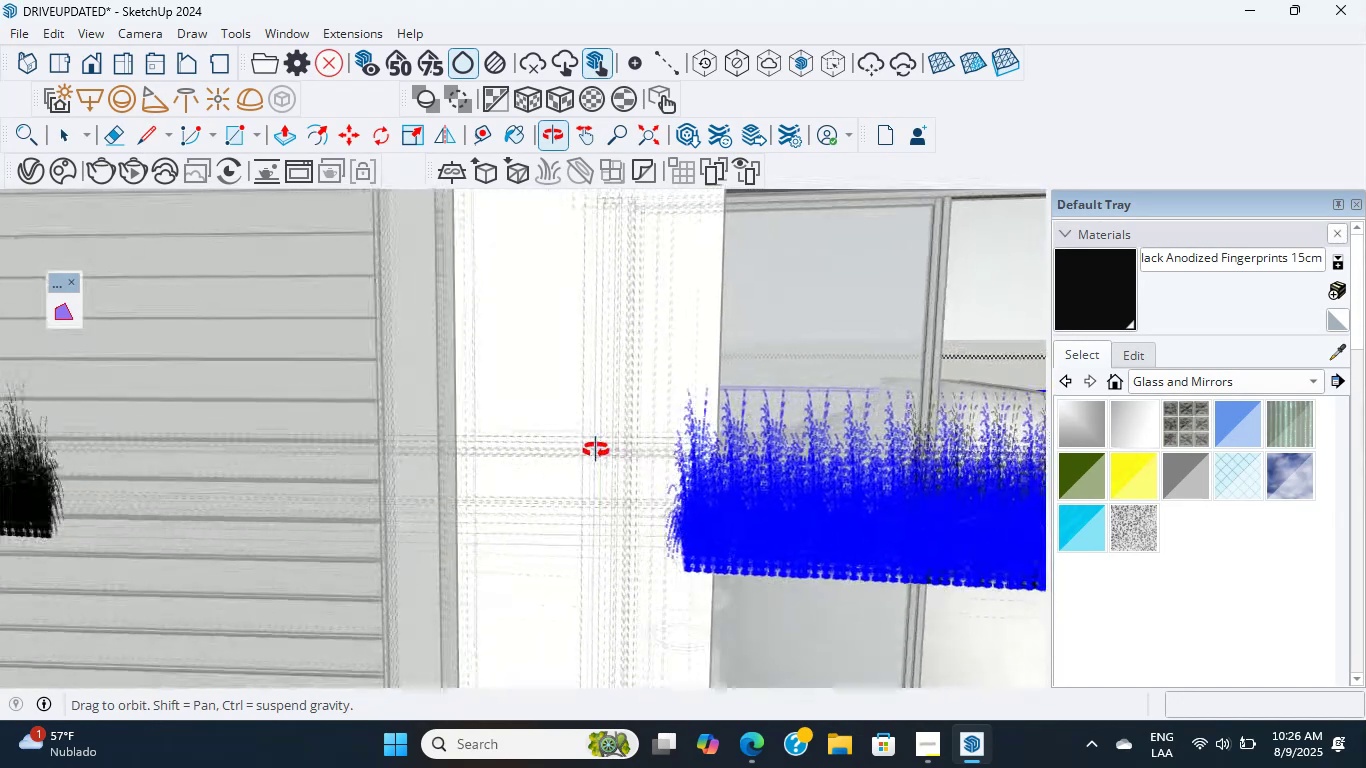 
scroll: coordinate [615, 554], scroll_direction: down, amount: 55.0
 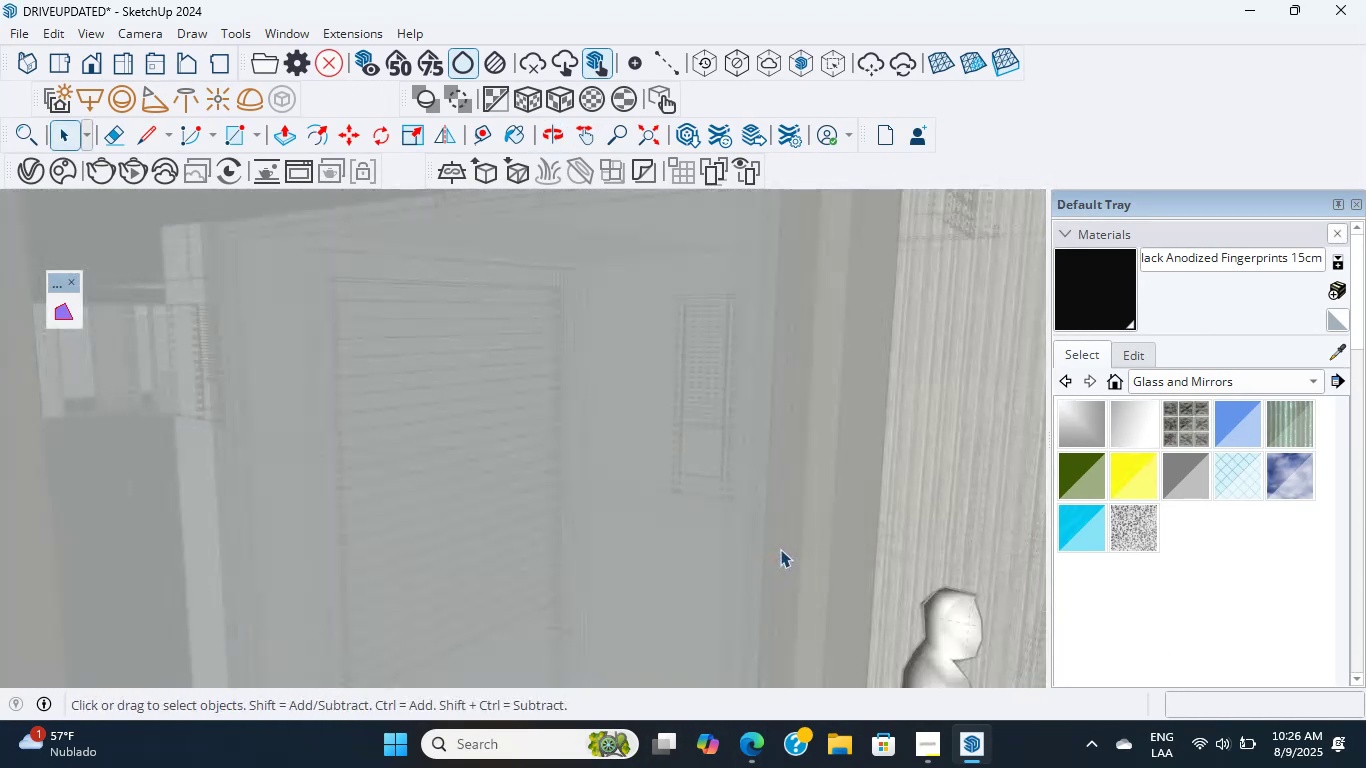 
scroll: coordinate [930, 631], scroll_direction: up, amount: 1.0
 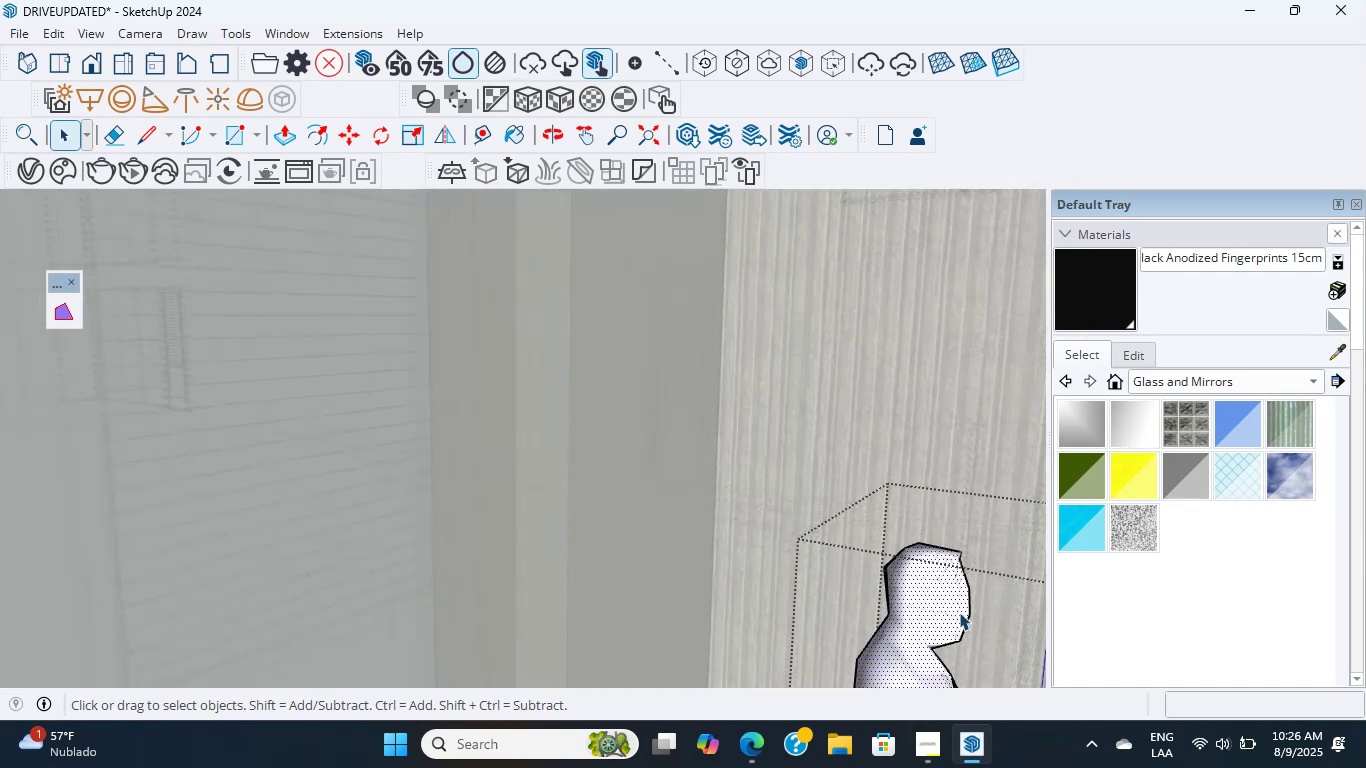 
double_click([930, 631])
 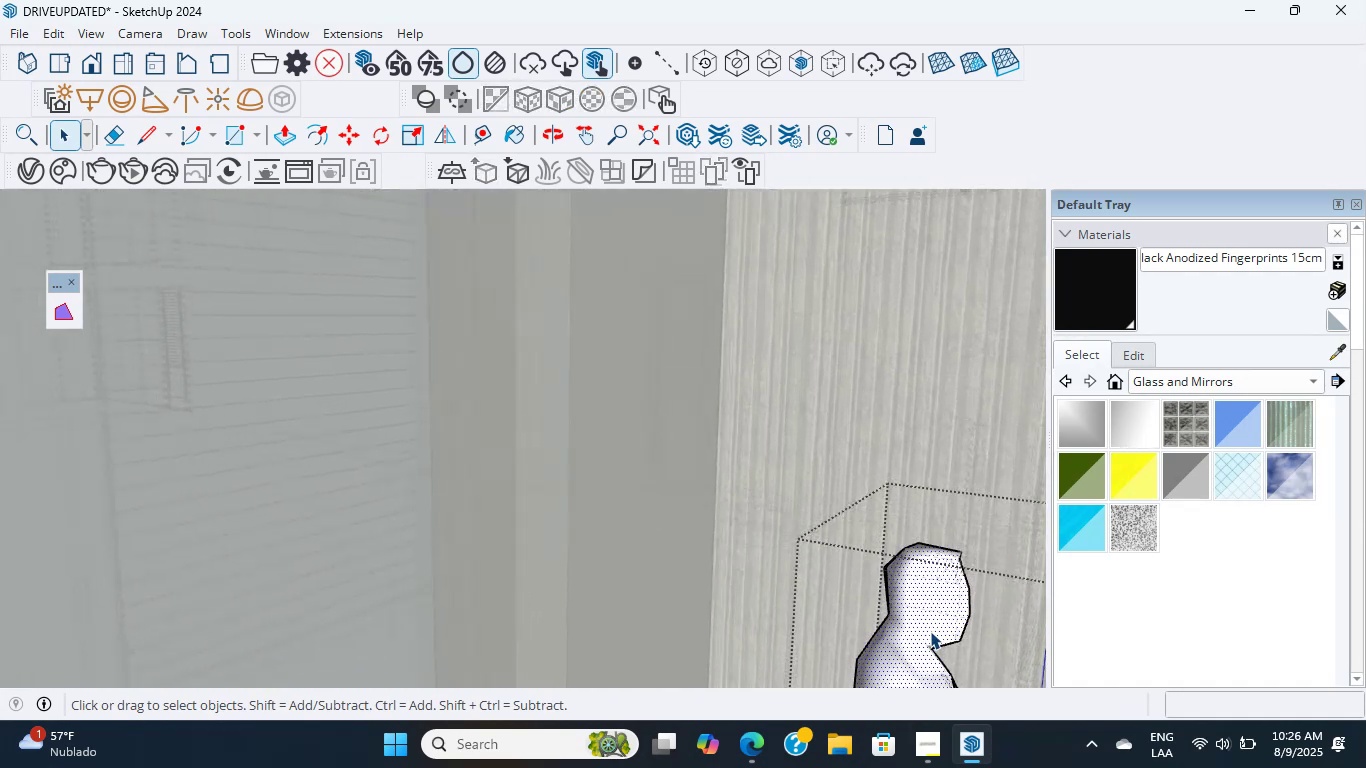 
double_click([930, 631])
 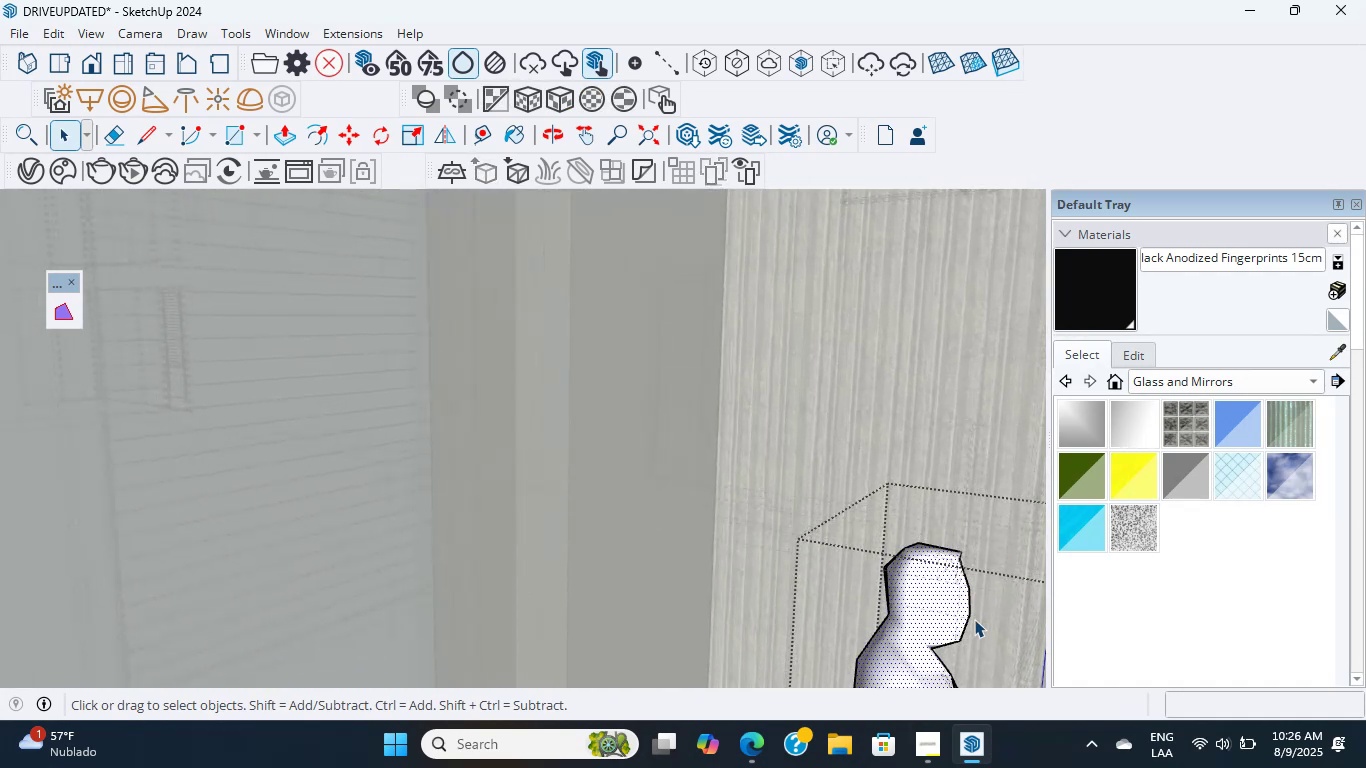 
left_click([974, 619])
 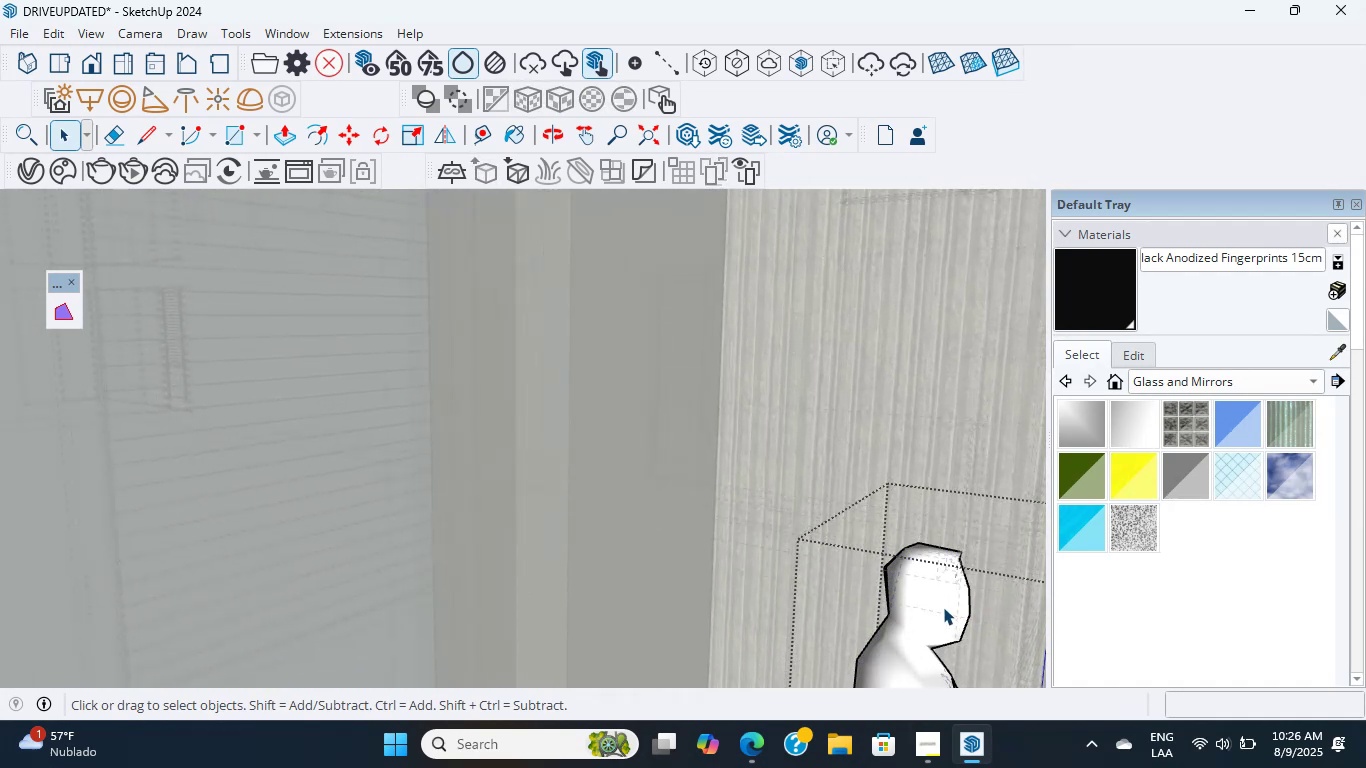 
double_click([943, 607])
 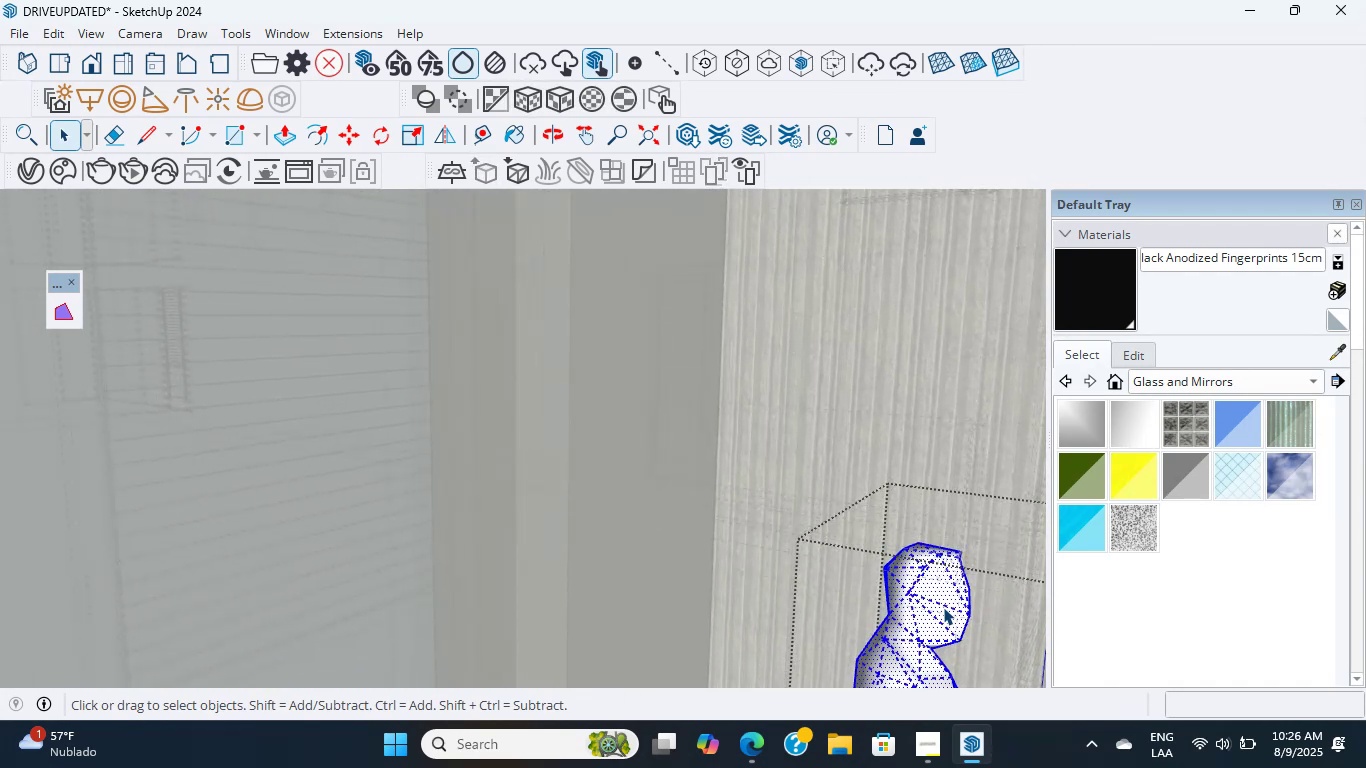 
triple_click([943, 607])
 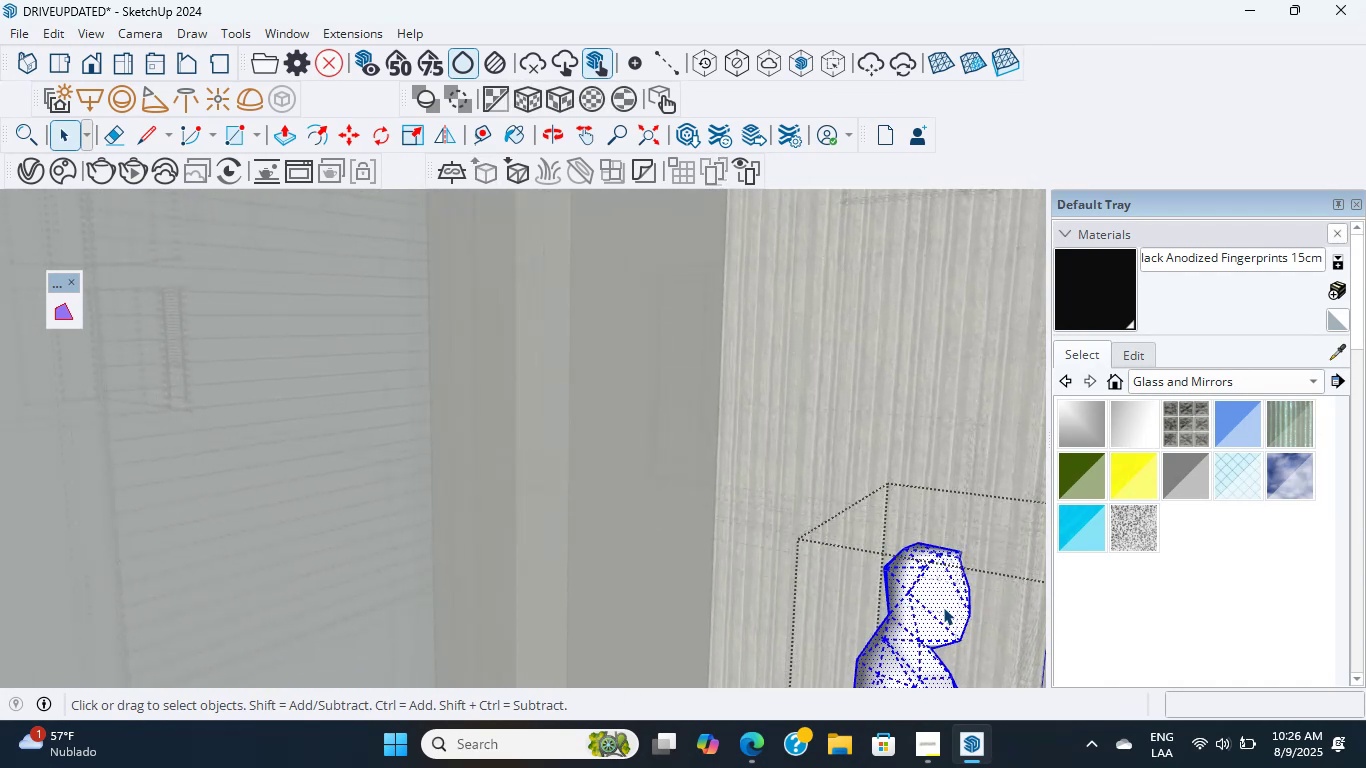 
triple_click([943, 607])
 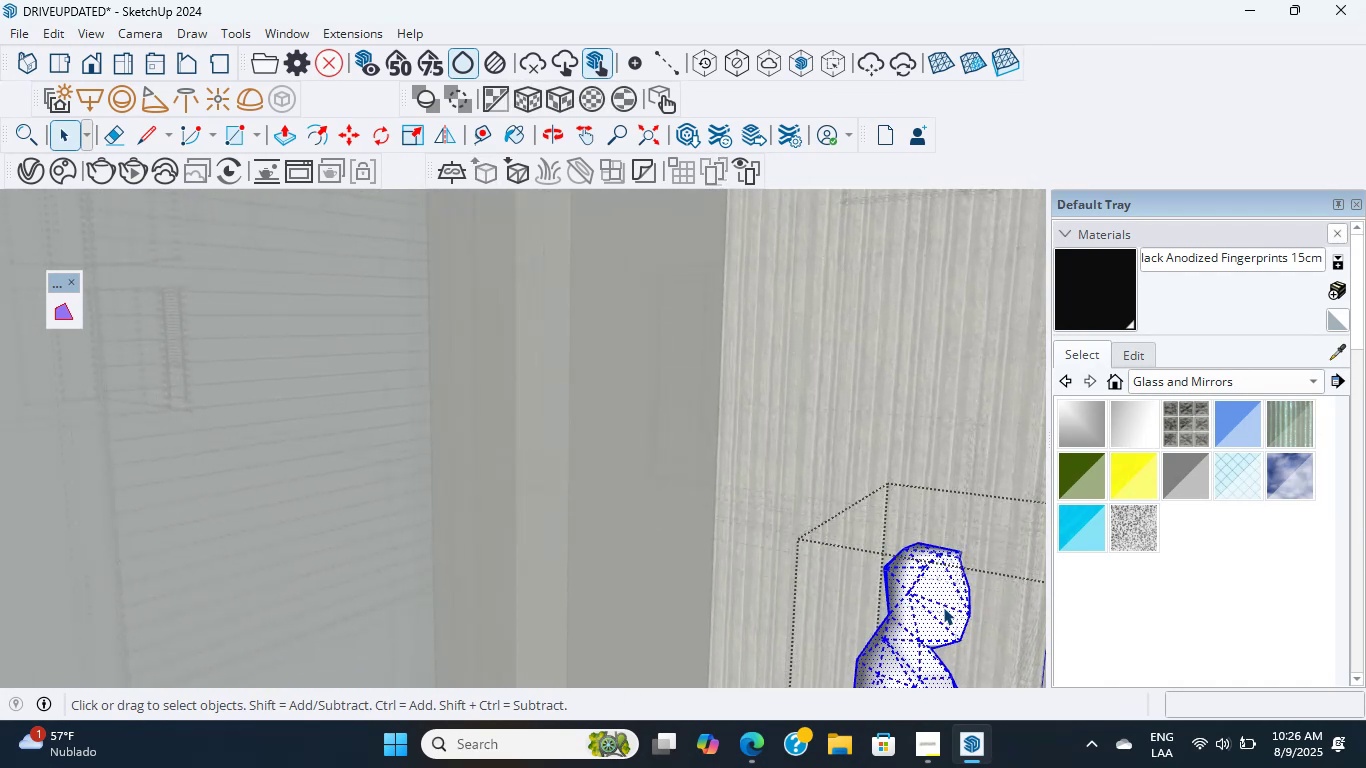 
triple_click([943, 607])
 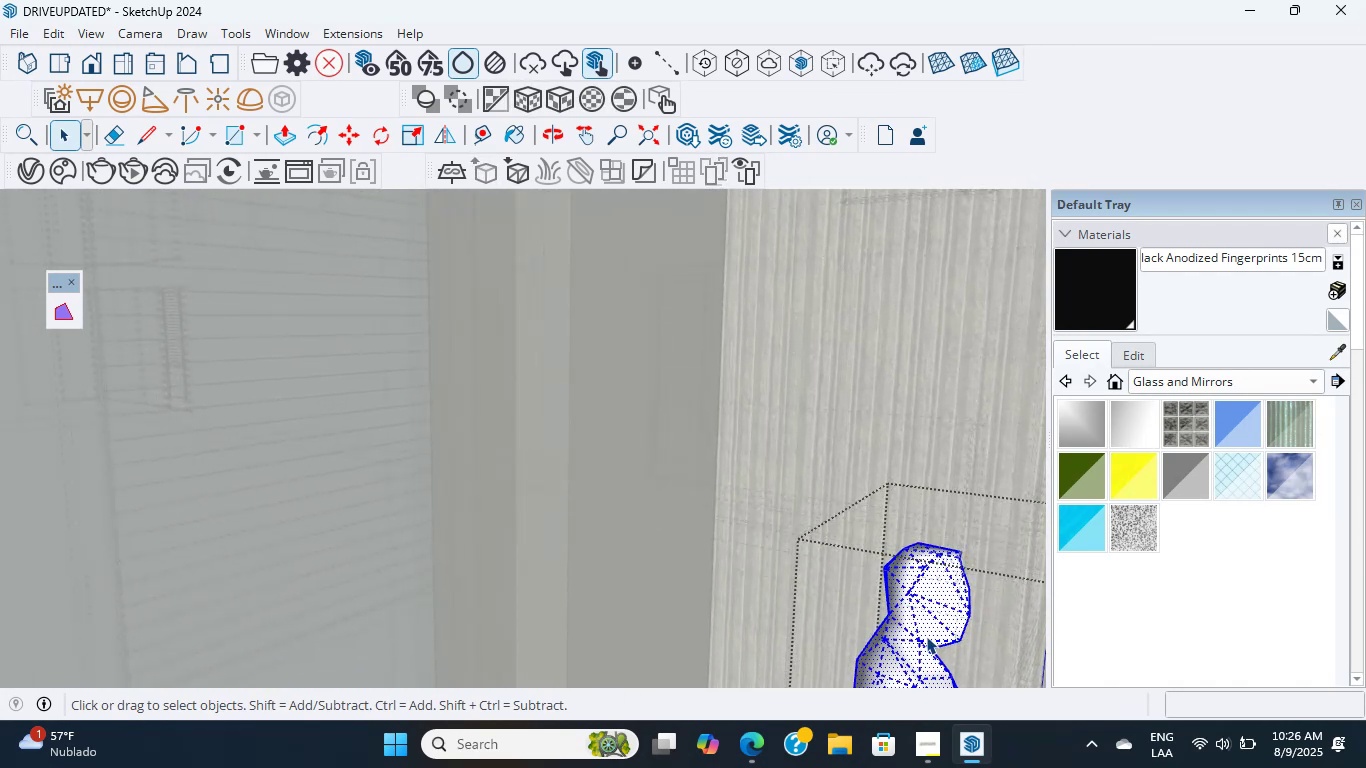 
scroll: coordinate [926, 636], scroll_direction: up, amount: 45.0
 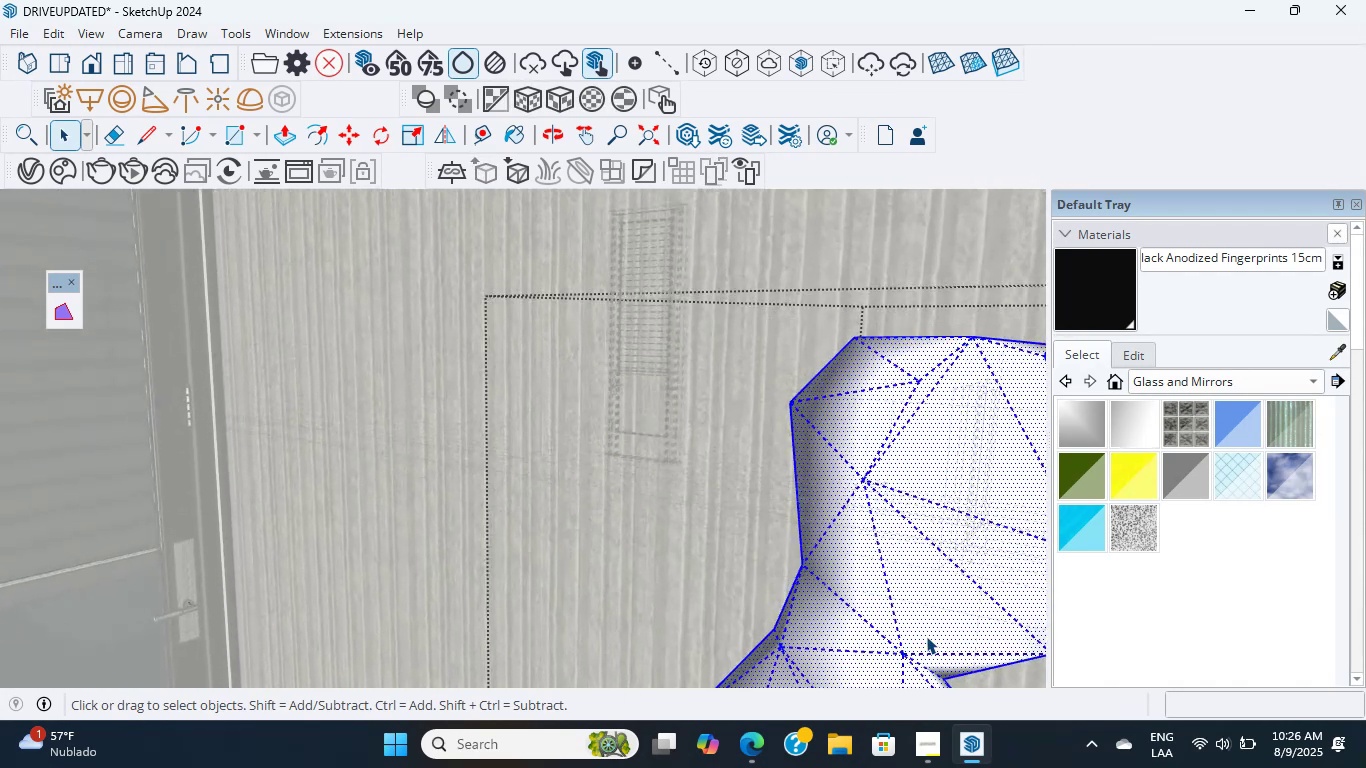 
double_click([926, 636])
 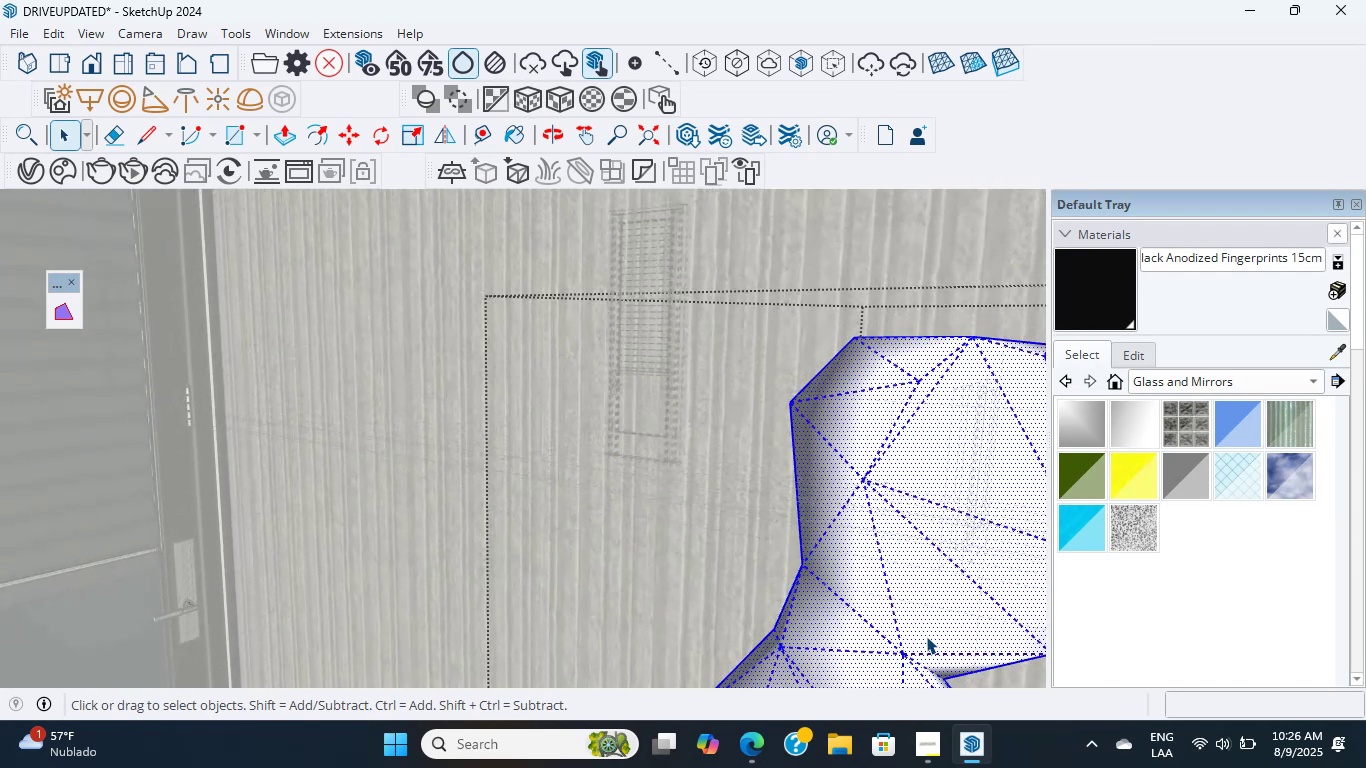 
triple_click([926, 636])
 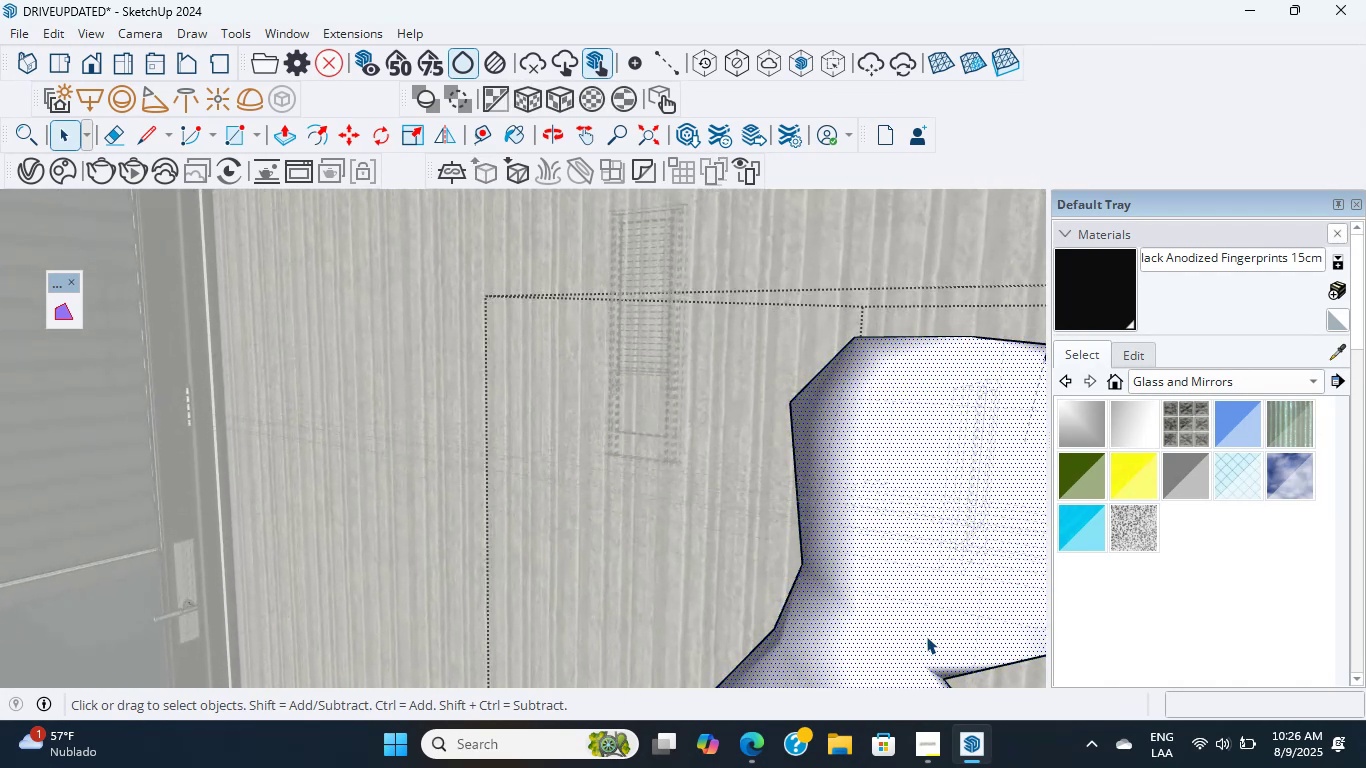 
triple_click([926, 636])
 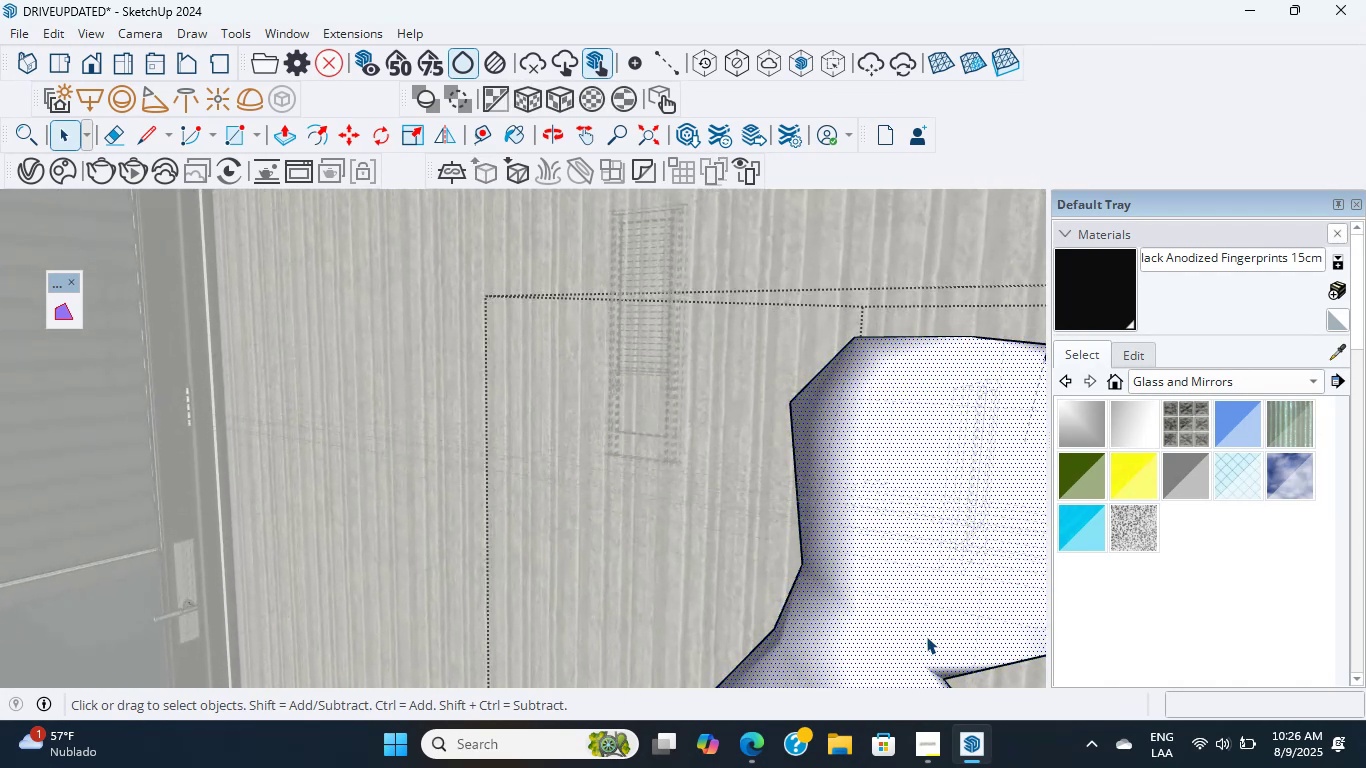 
scroll: coordinate [763, 460], scroll_direction: up, amount: 32.0
 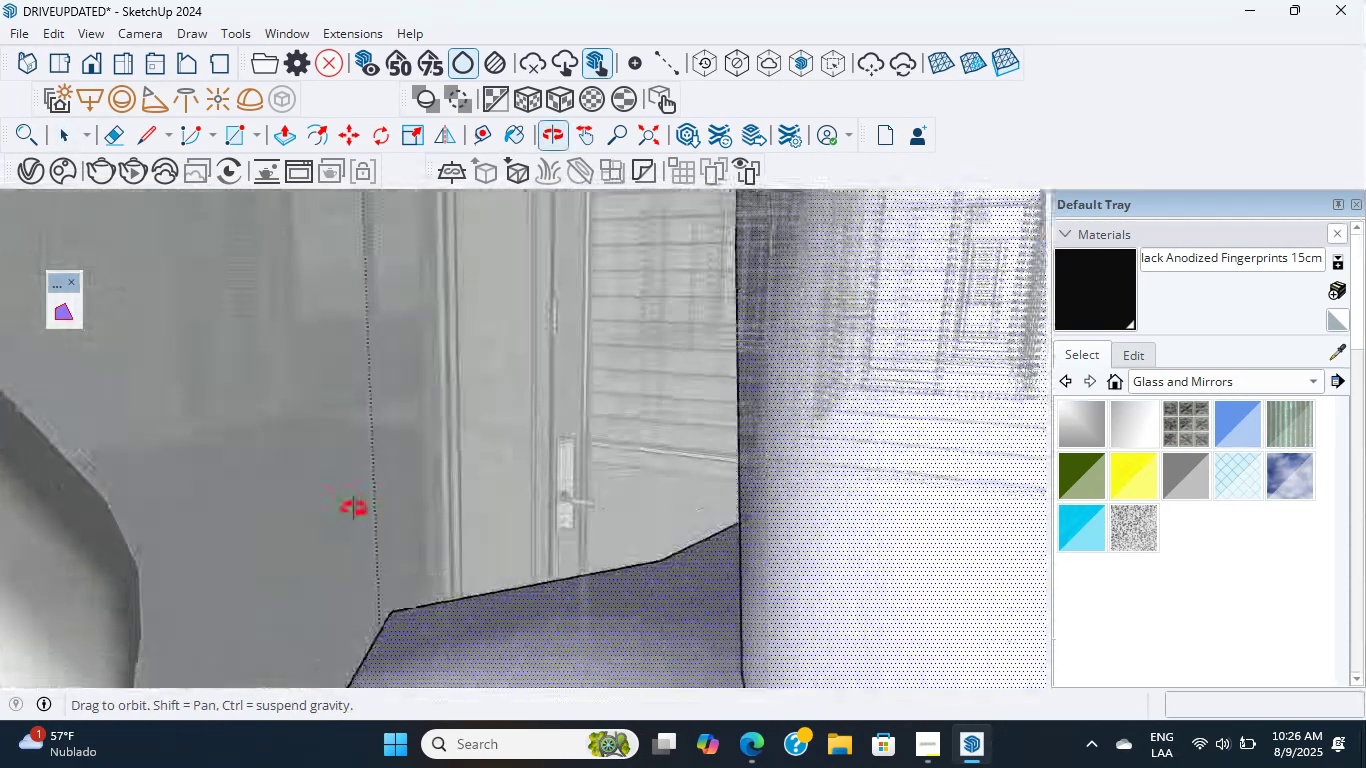 
scroll: coordinate [337, 469], scroll_direction: down, amount: 22.0
 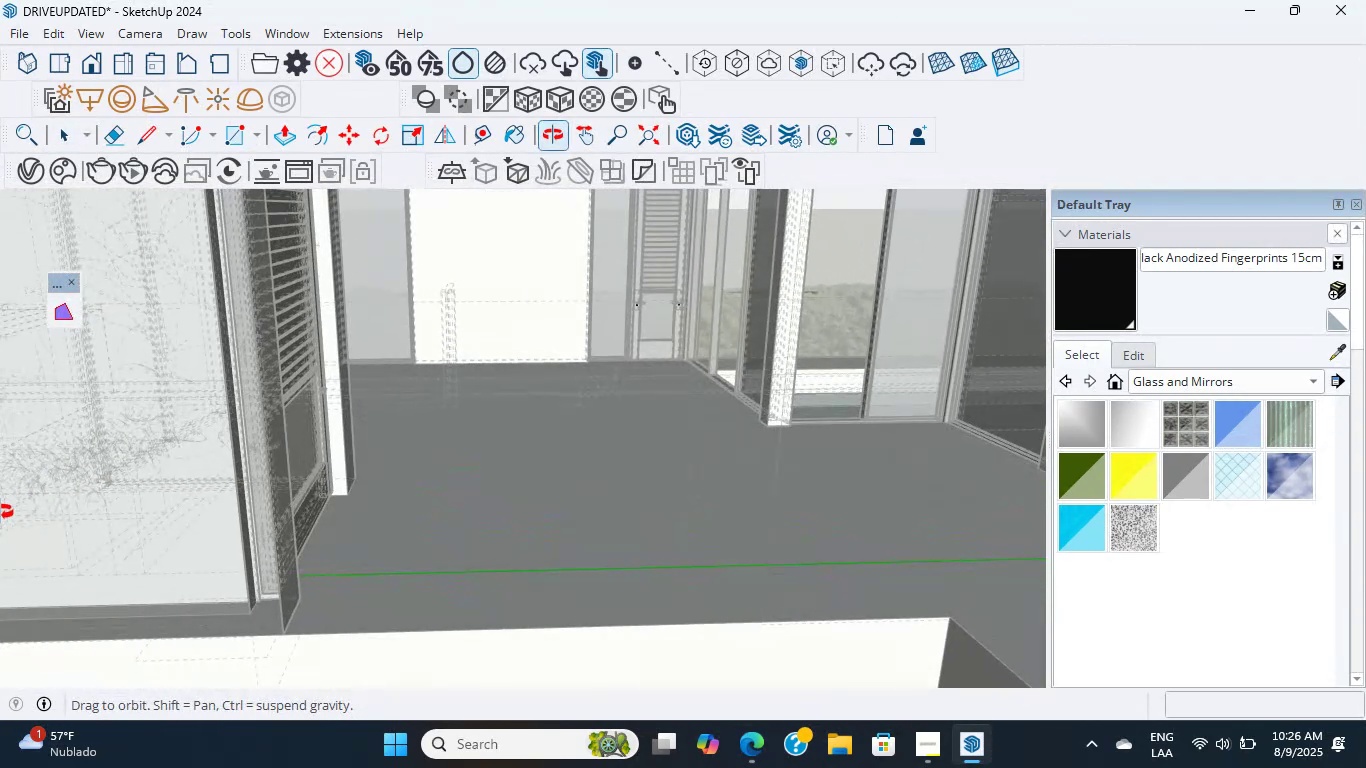 
scroll: coordinate [710, 376], scroll_direction: up, amount: 9.0
 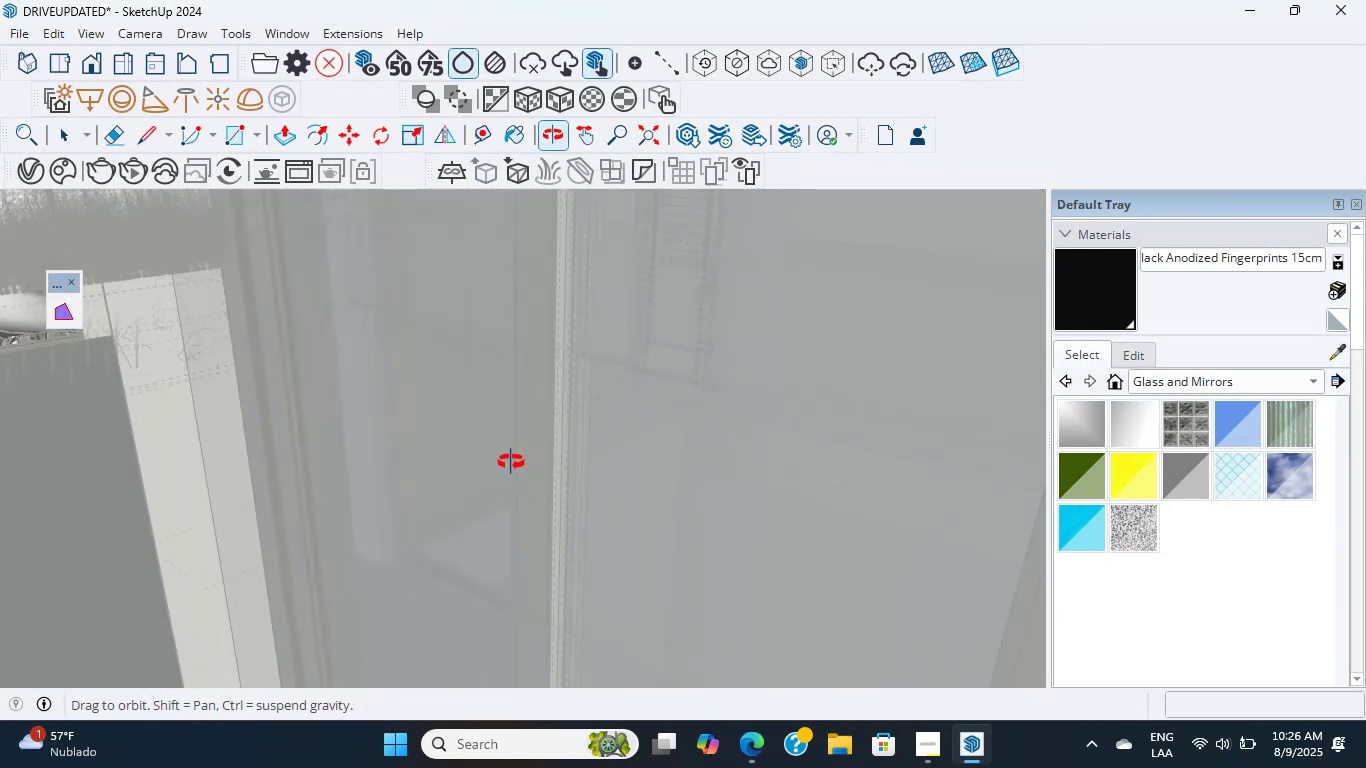 
scroll: coordinate [555, 424], scroll_direction: down, amount: 28.0
 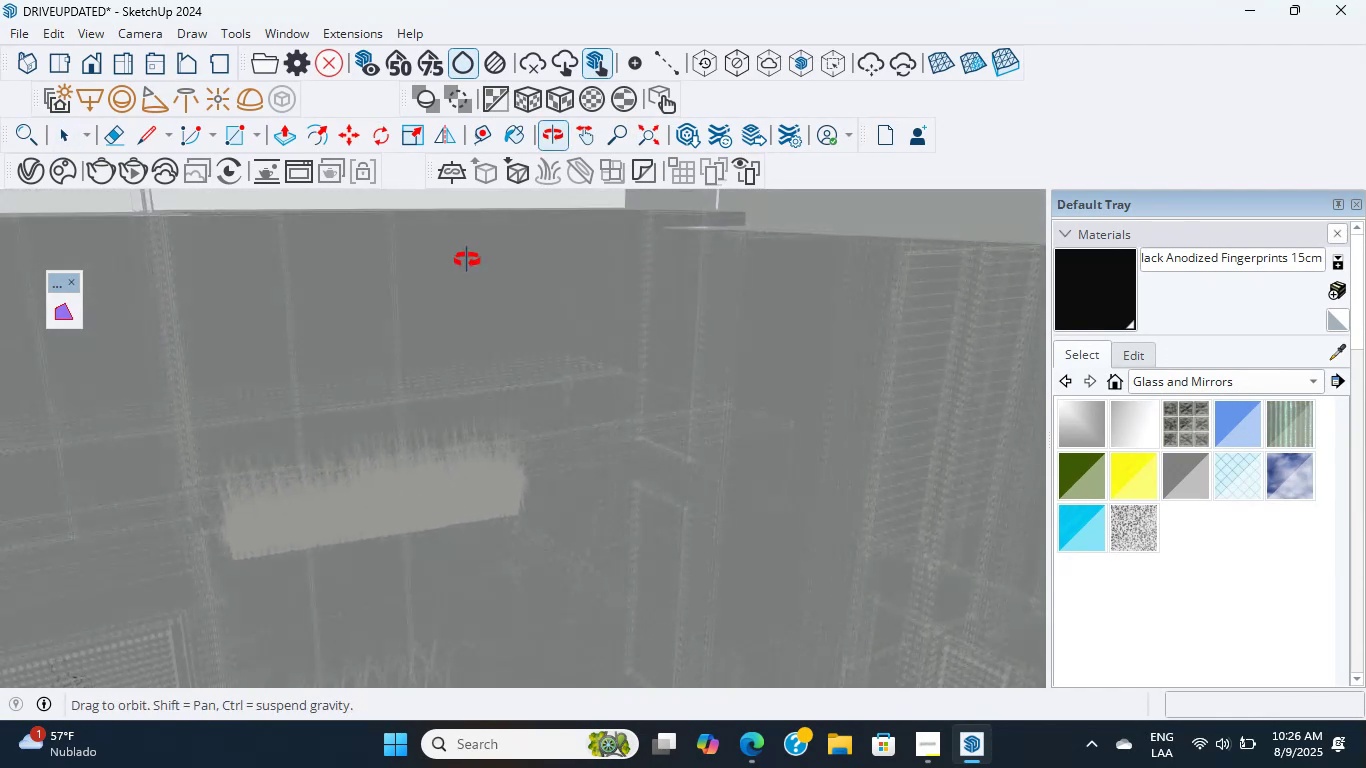 
scroll: coordinate [520, 250], scroll_direction: up, amount: 2.0
 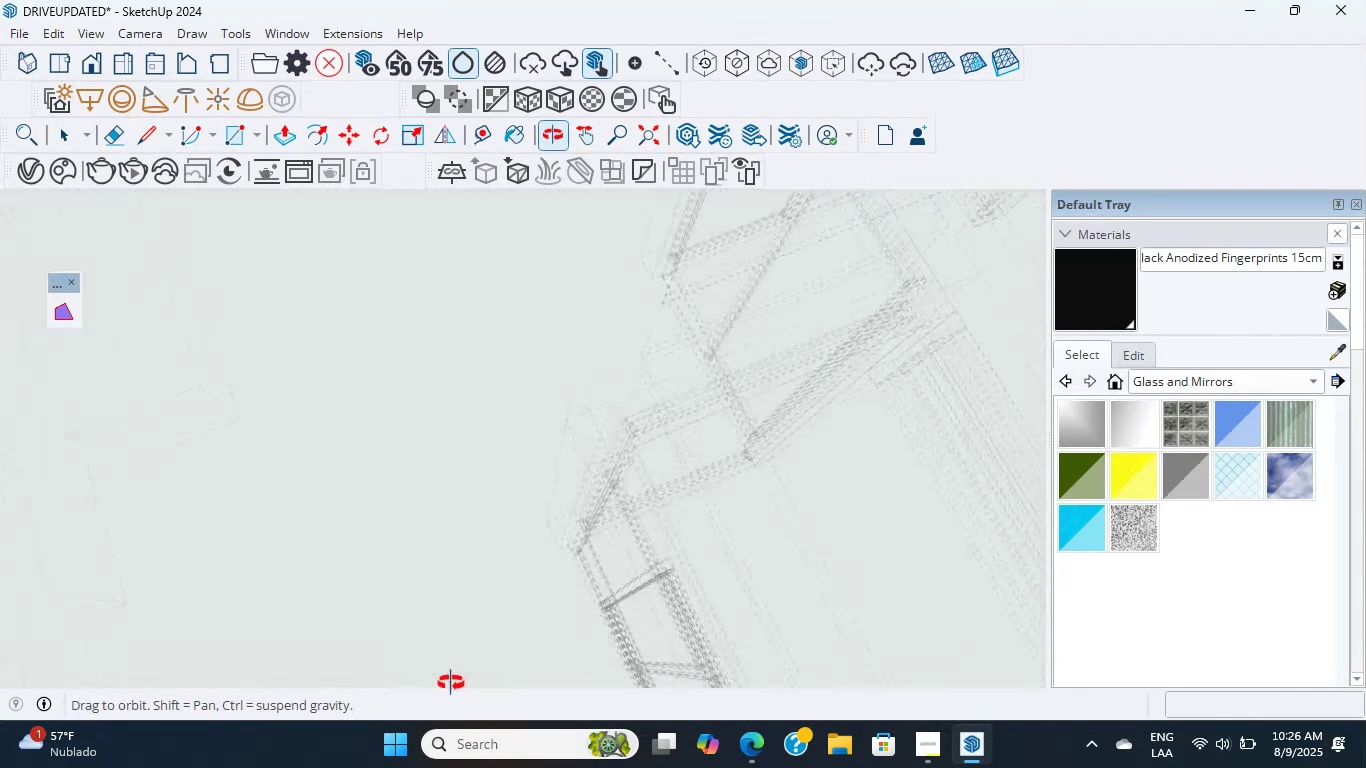 
scroll: coordinate [519, 401], scroll_direction: down, amount: 50.0
 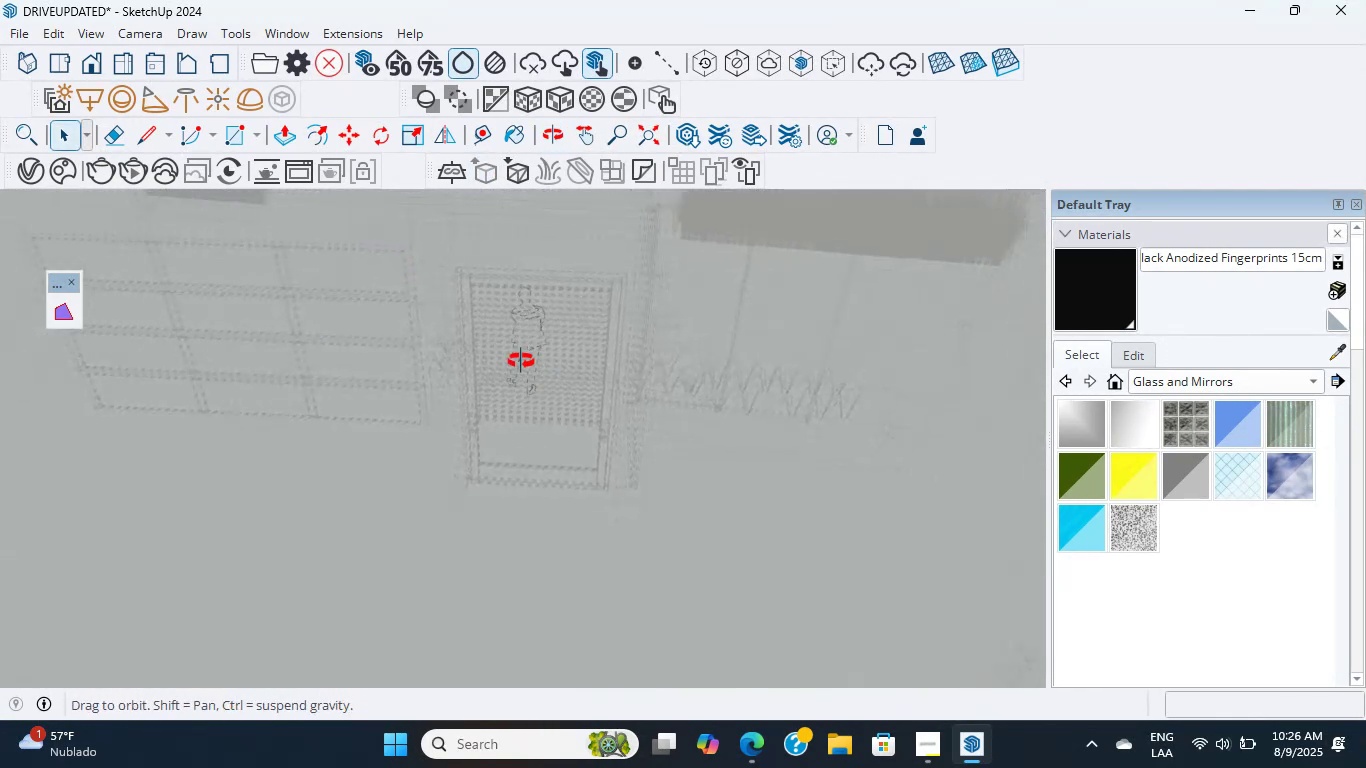 
scroll: coordinate [602, 457], scroll_direction: up, amount: 10.0
 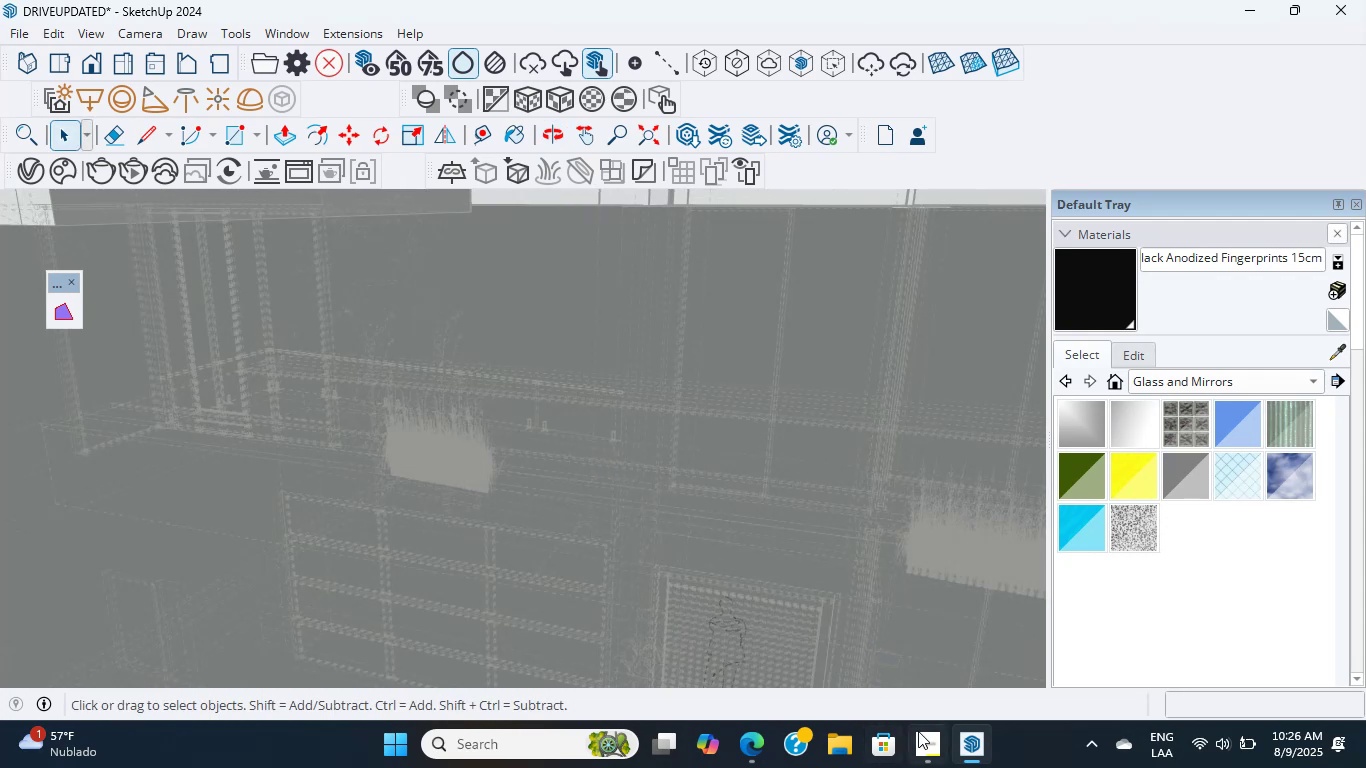 
left_click([921, 735])
 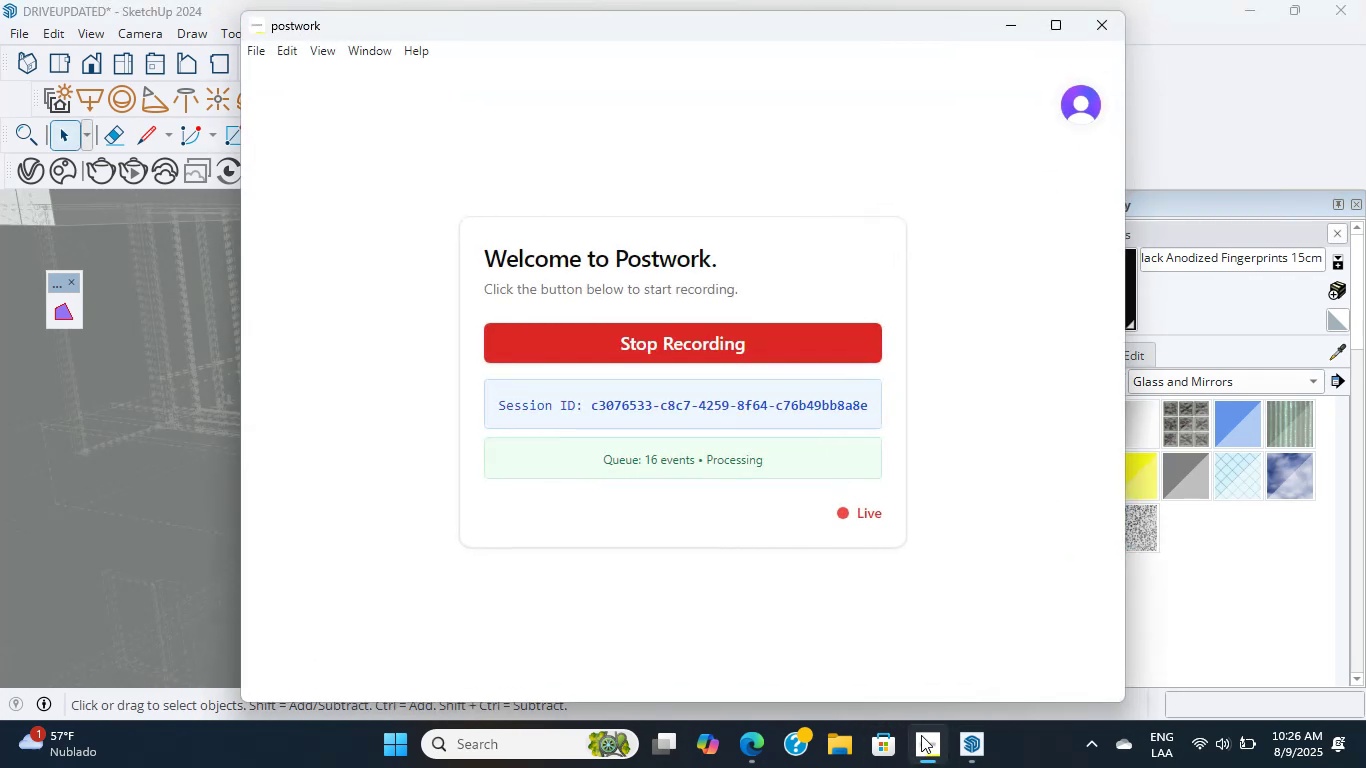 
left_click([921, 735])
 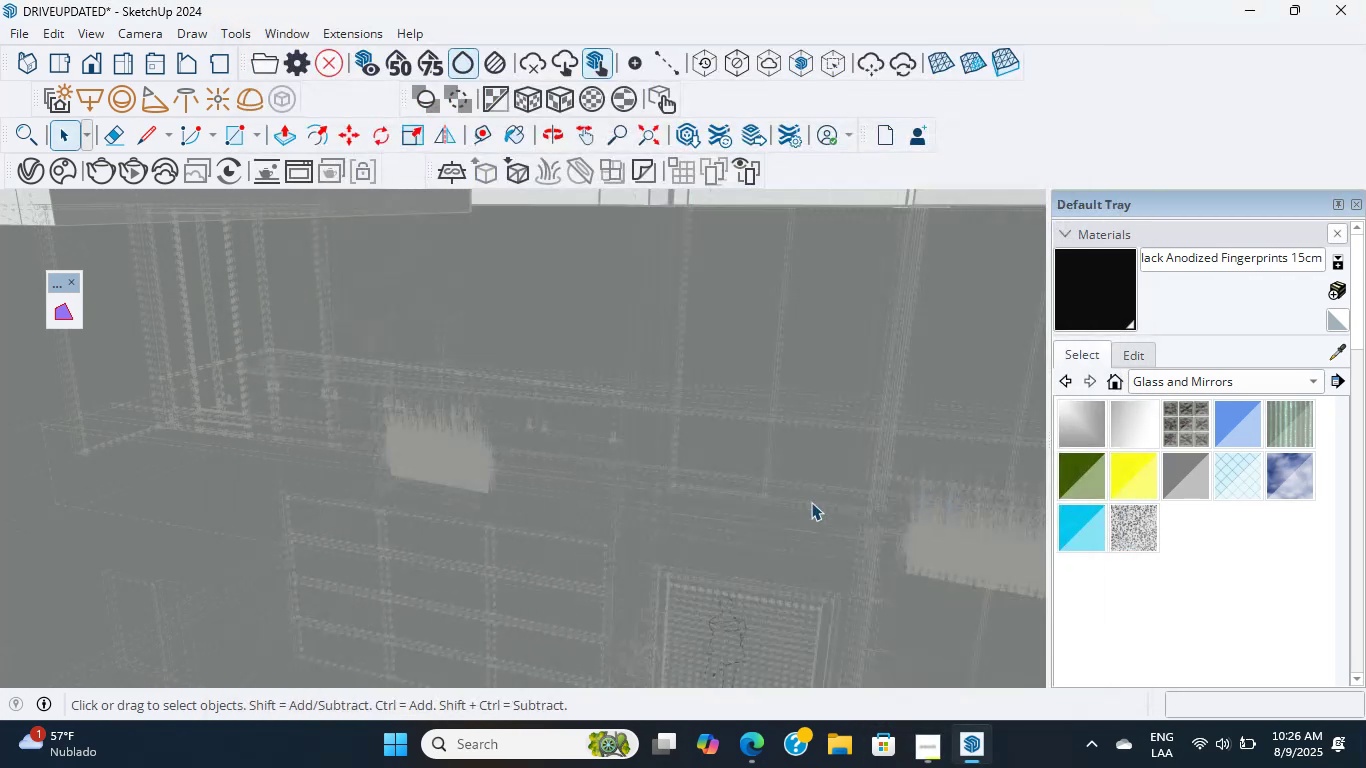 
scroll: coordinate [596, 454], scroll_direction: up, amount: 75.0
 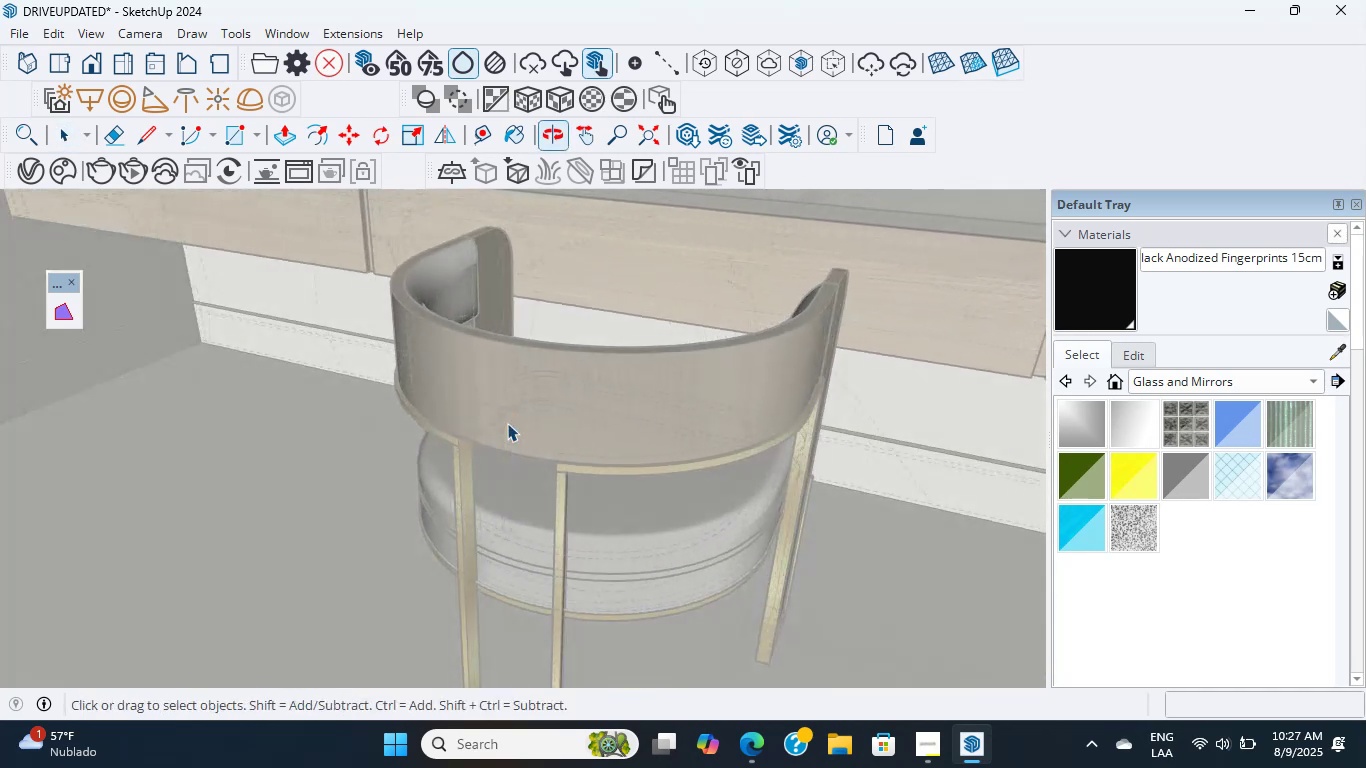 
scroll: coordinate [539, 415], scroll_direction: up, amount: 21.0
 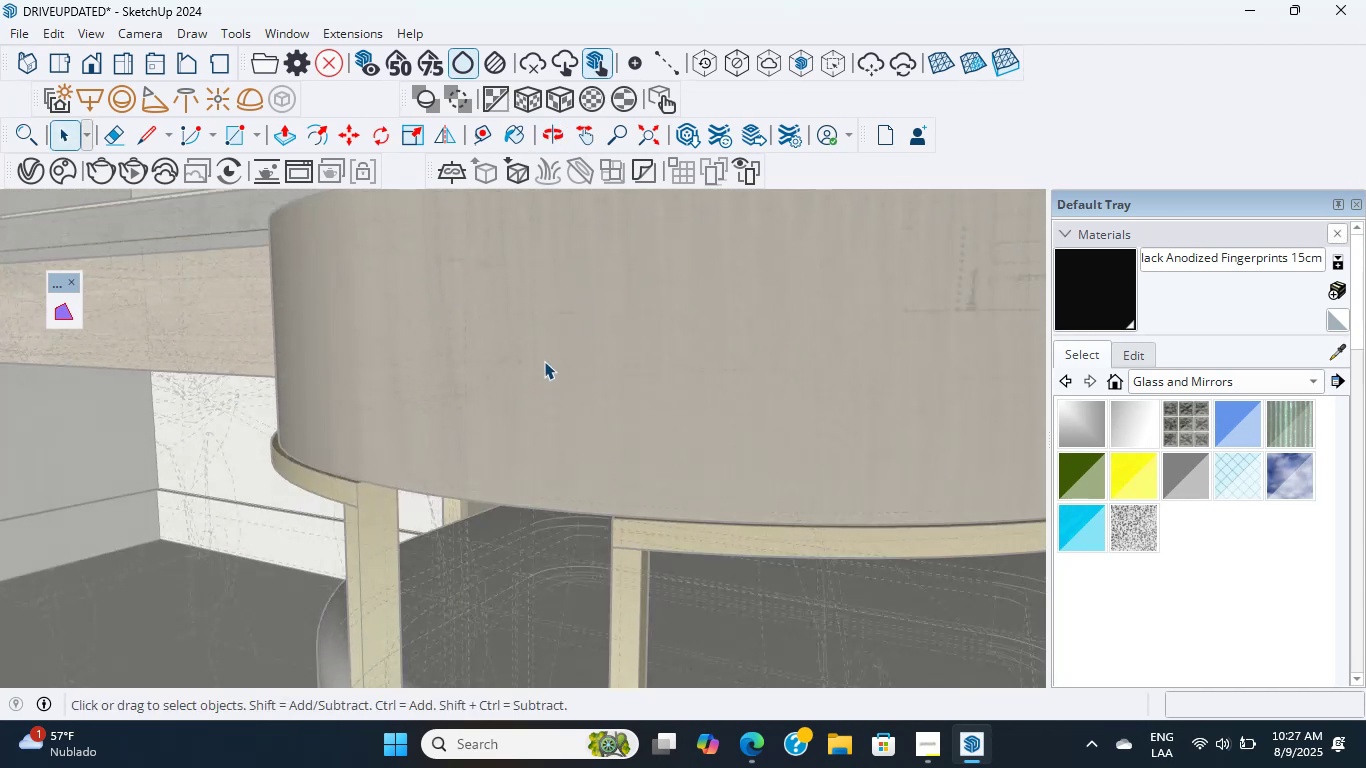 
scroll: coordinate [565, 475], scroll_direction: down, amount: 7.0
 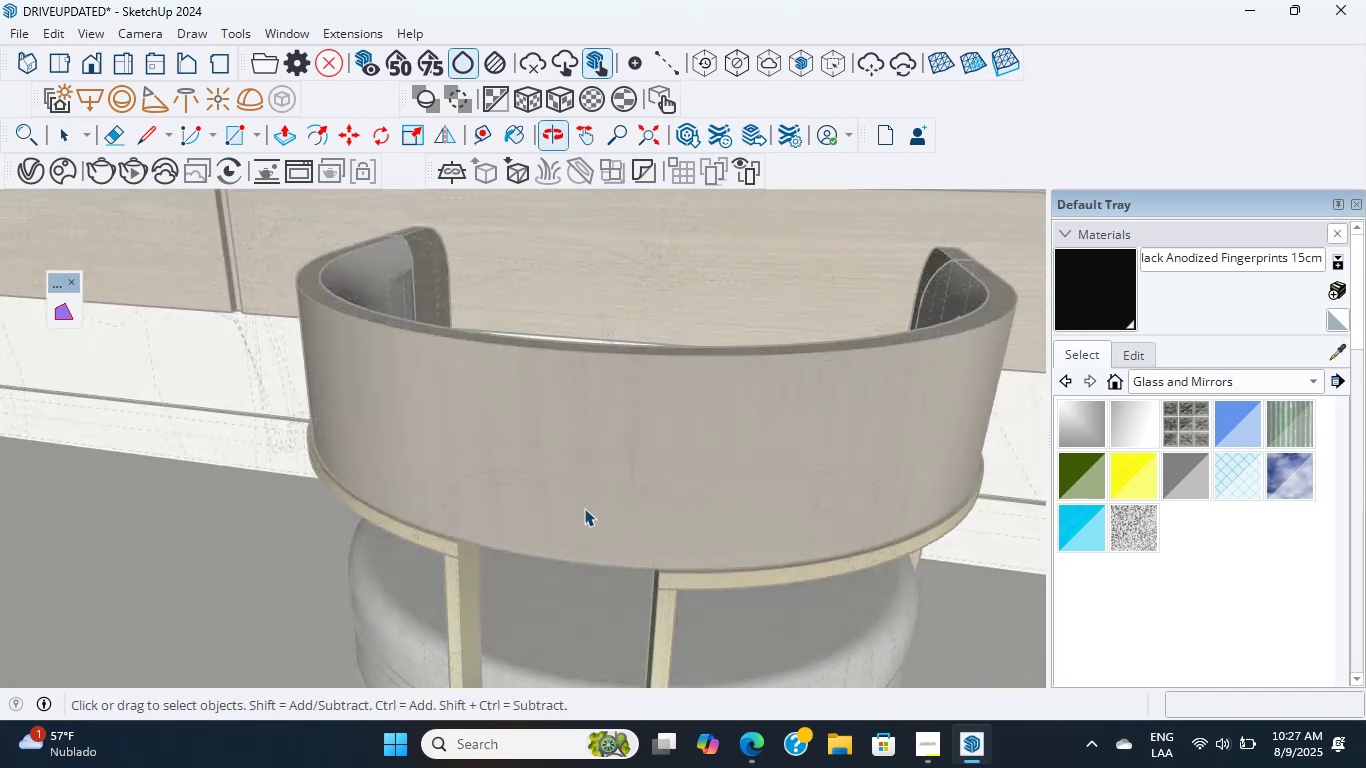 
scroll: coordinate [487, 432], scroll_direction: up, amount: 39.0
 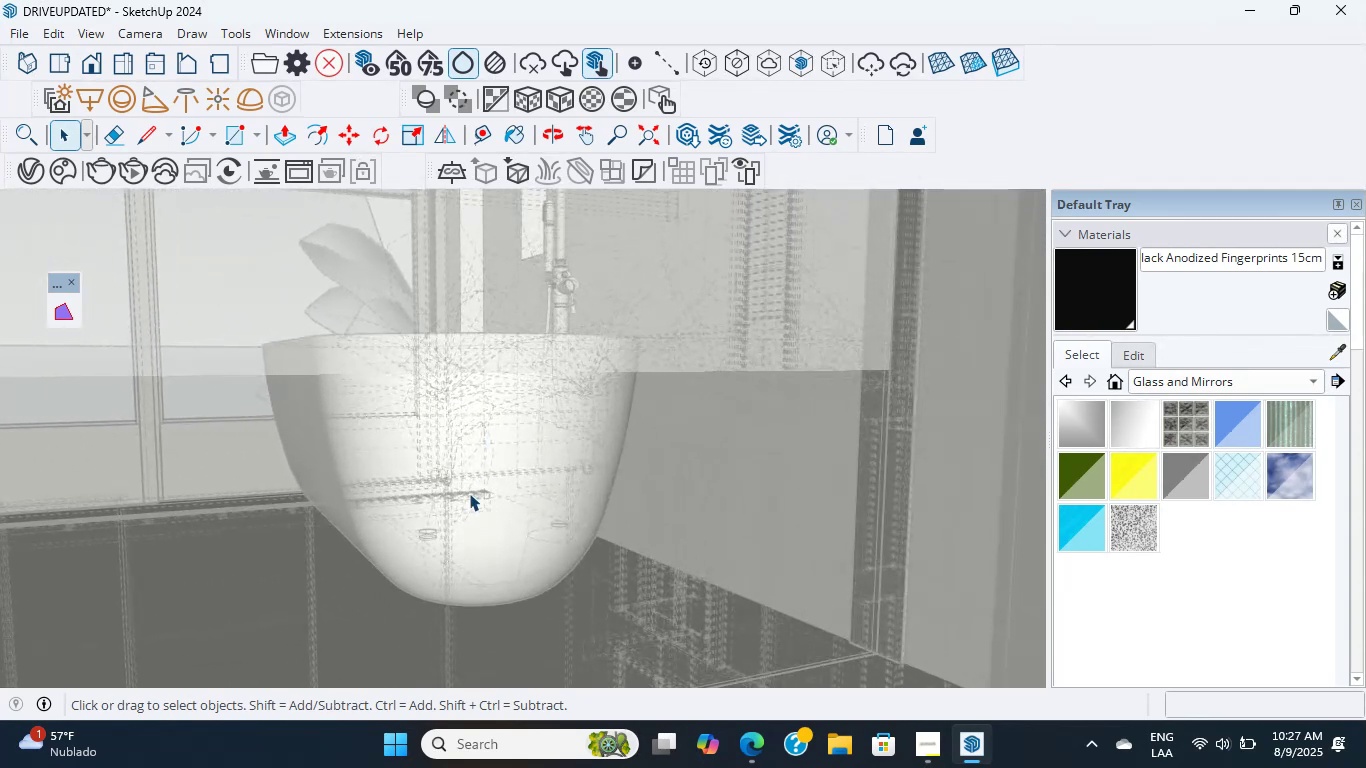 
double_click([469, 493])
 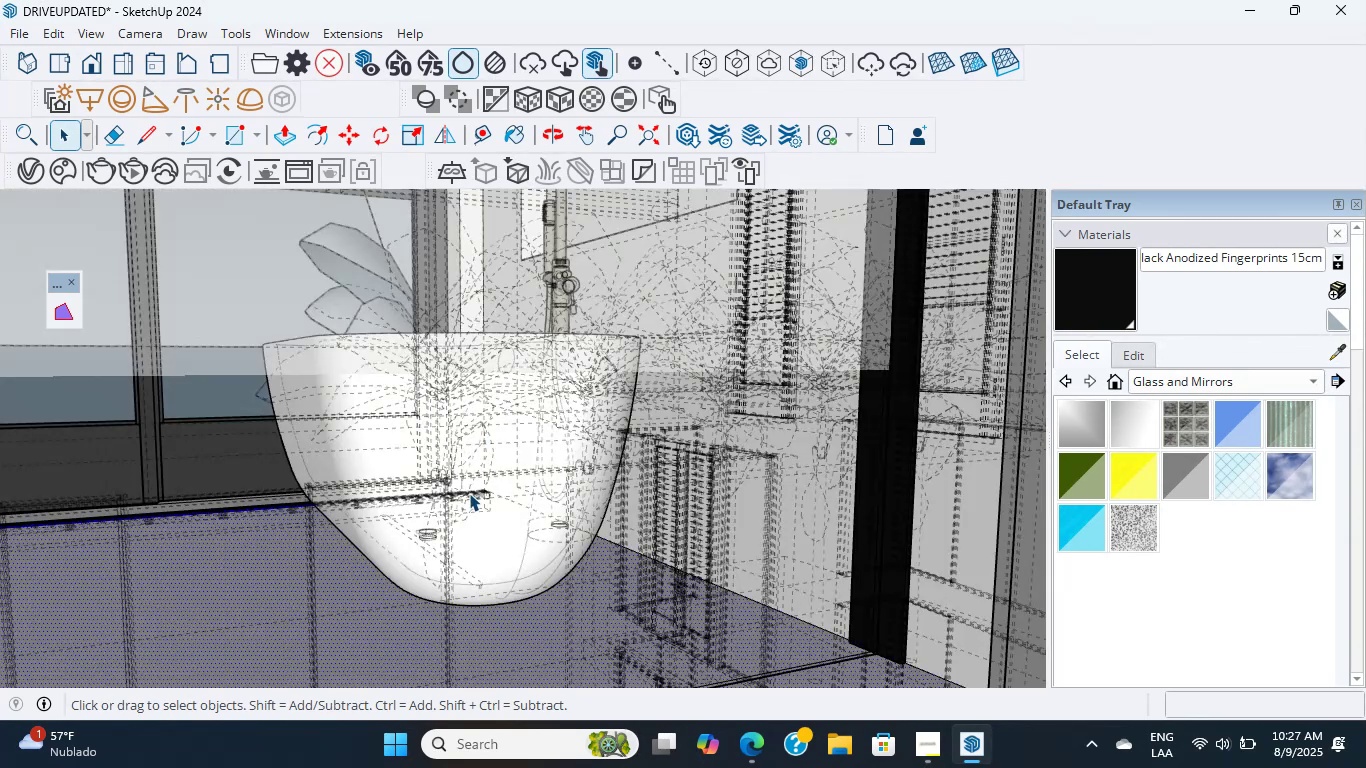 
triple_click([469, 493])
 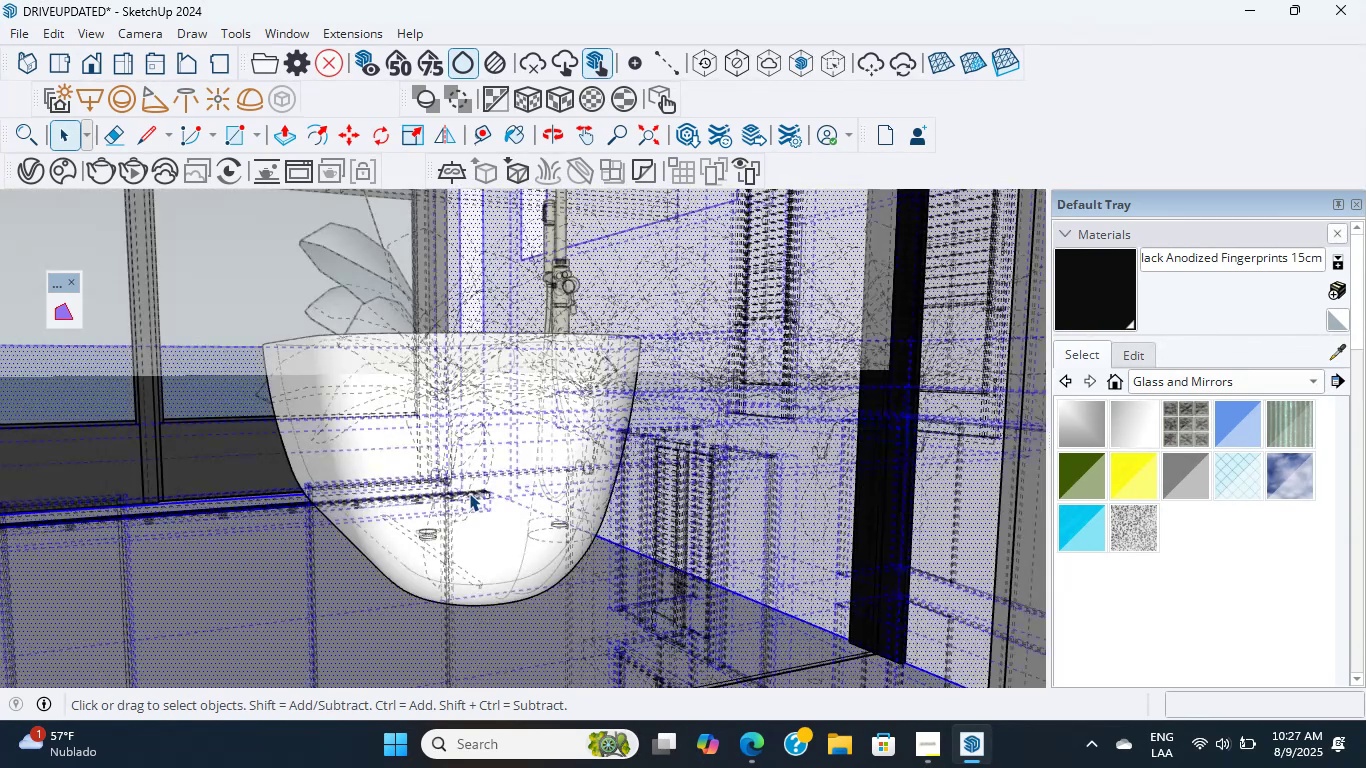 
triple_click([469, 493])
 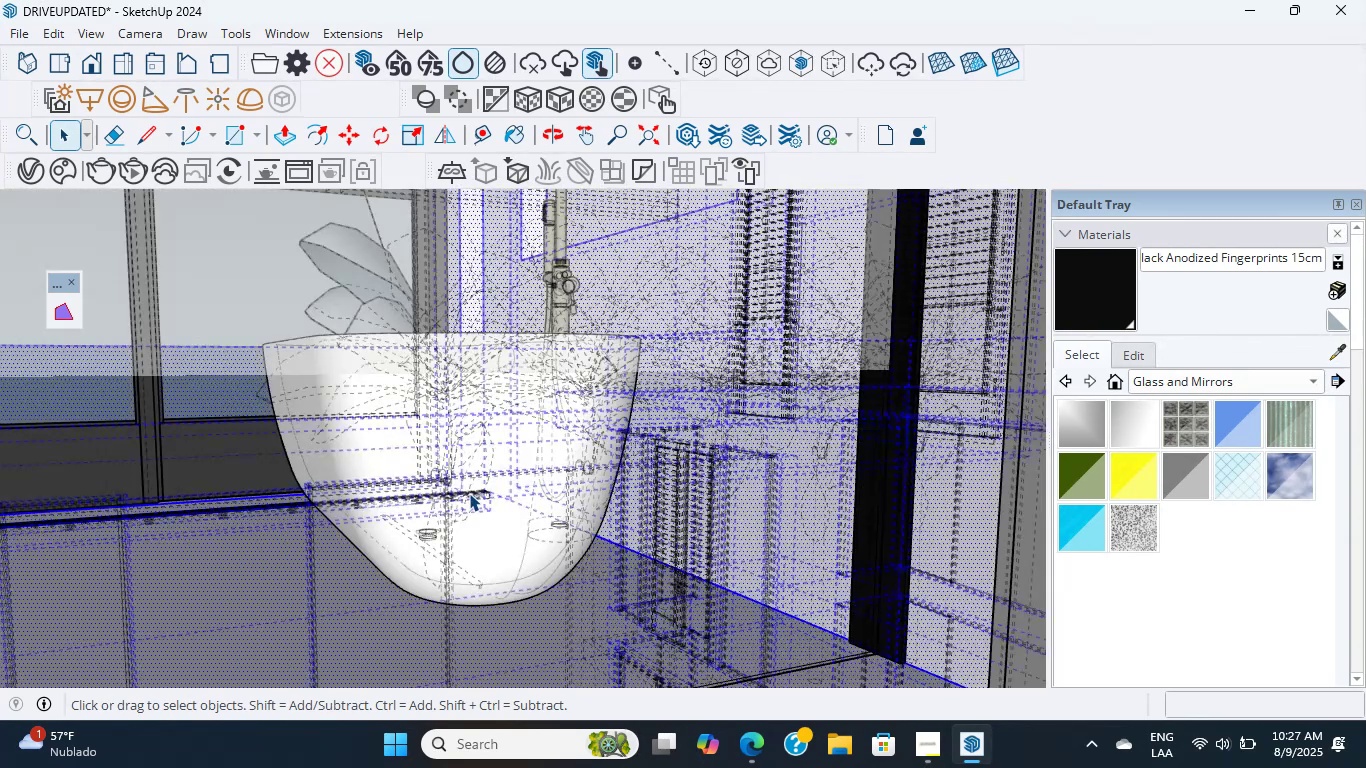 
triple_click([469, 493])
 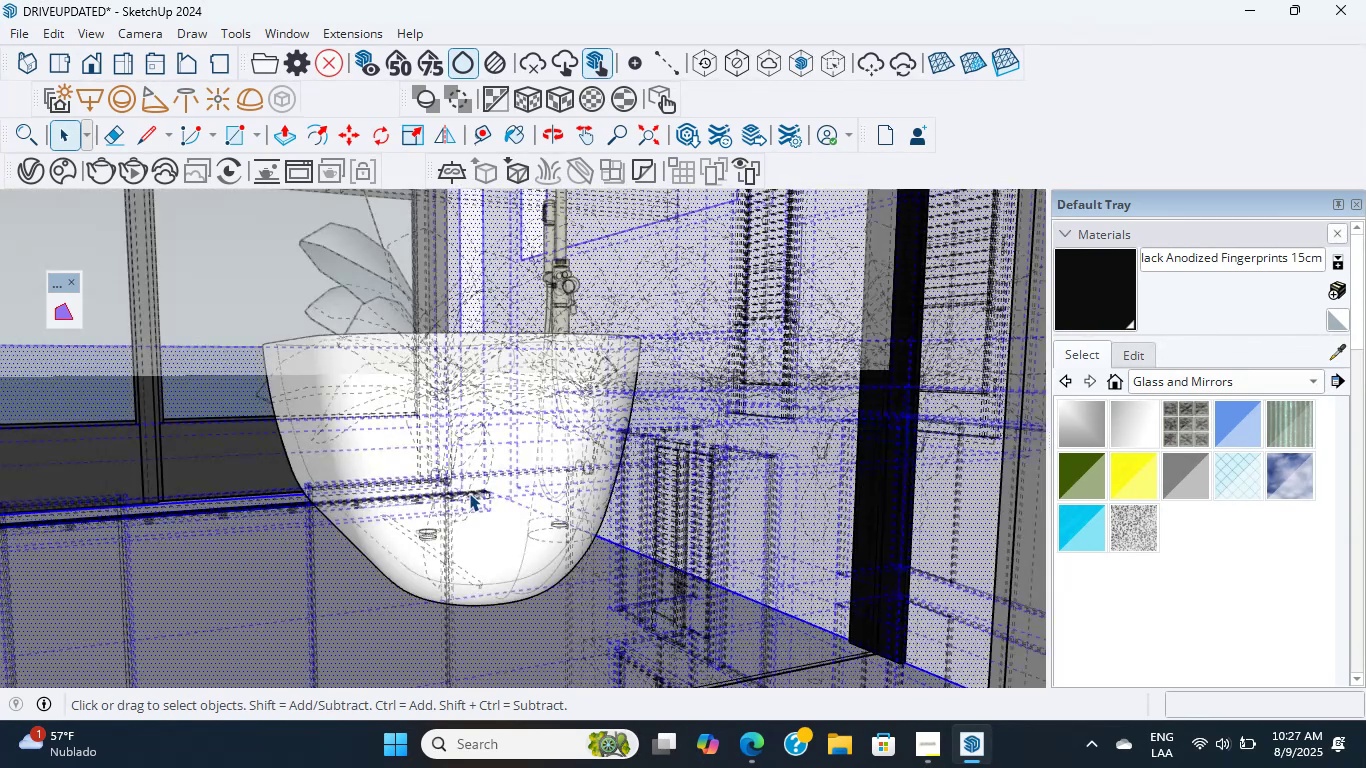 
scroll: coordinate [469, 493], scroll_direction: up, amount: 9.0
 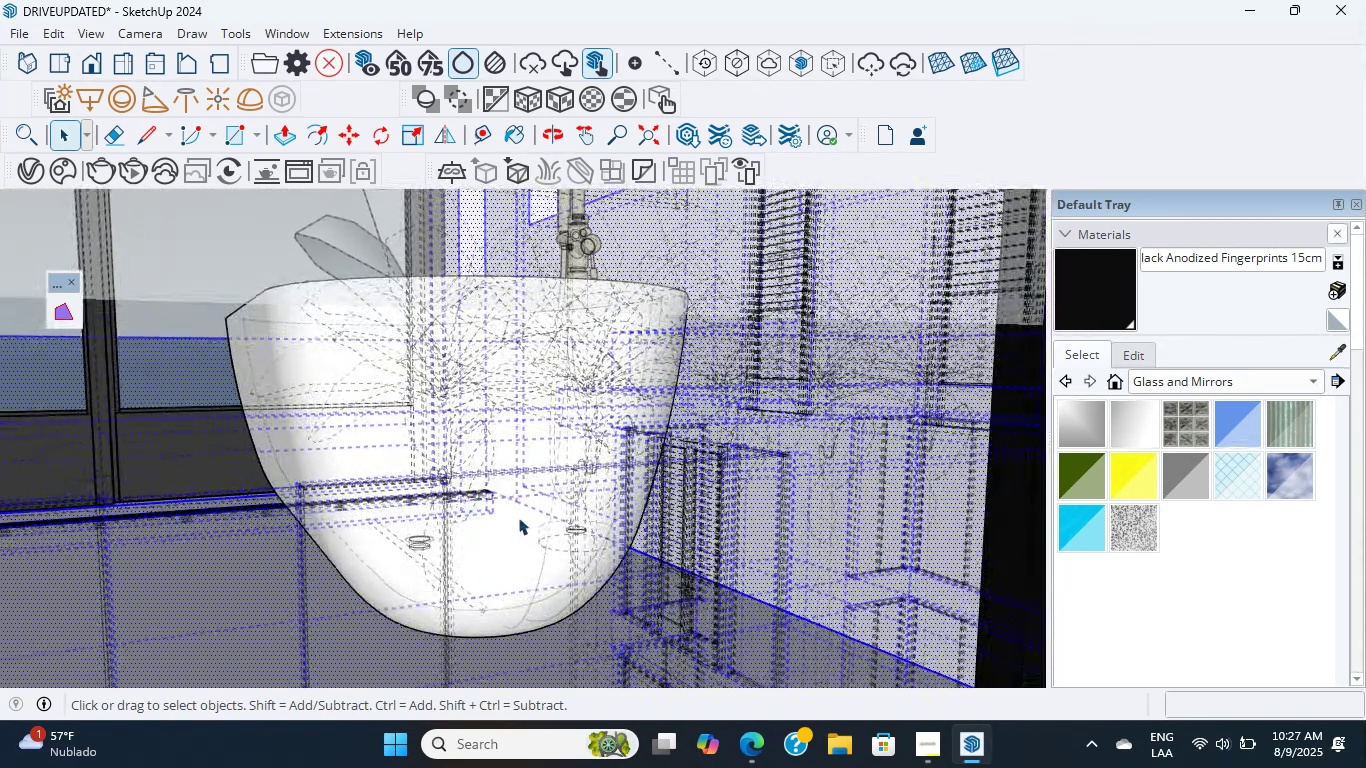 
double_click([518, 517])
 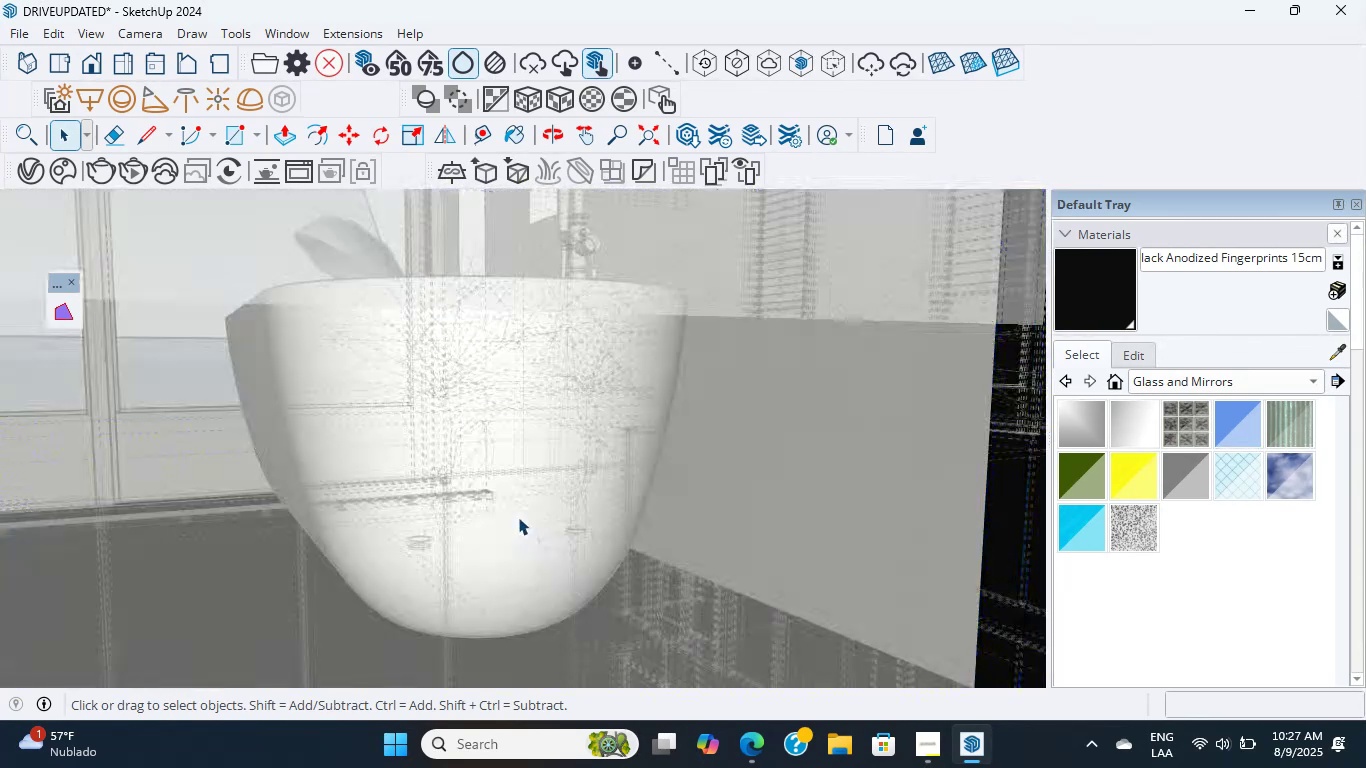 
triple_click([518, 517])
 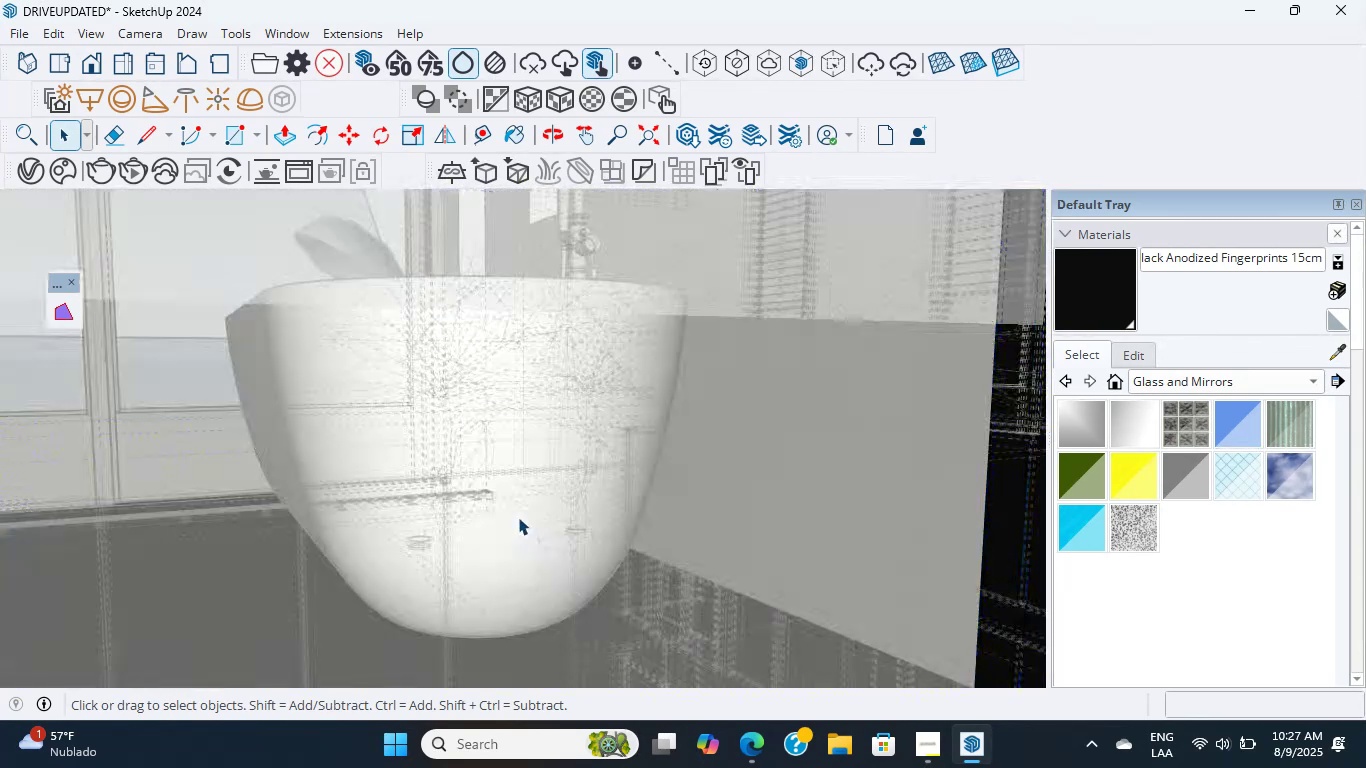 
triple_click([518, 517])
 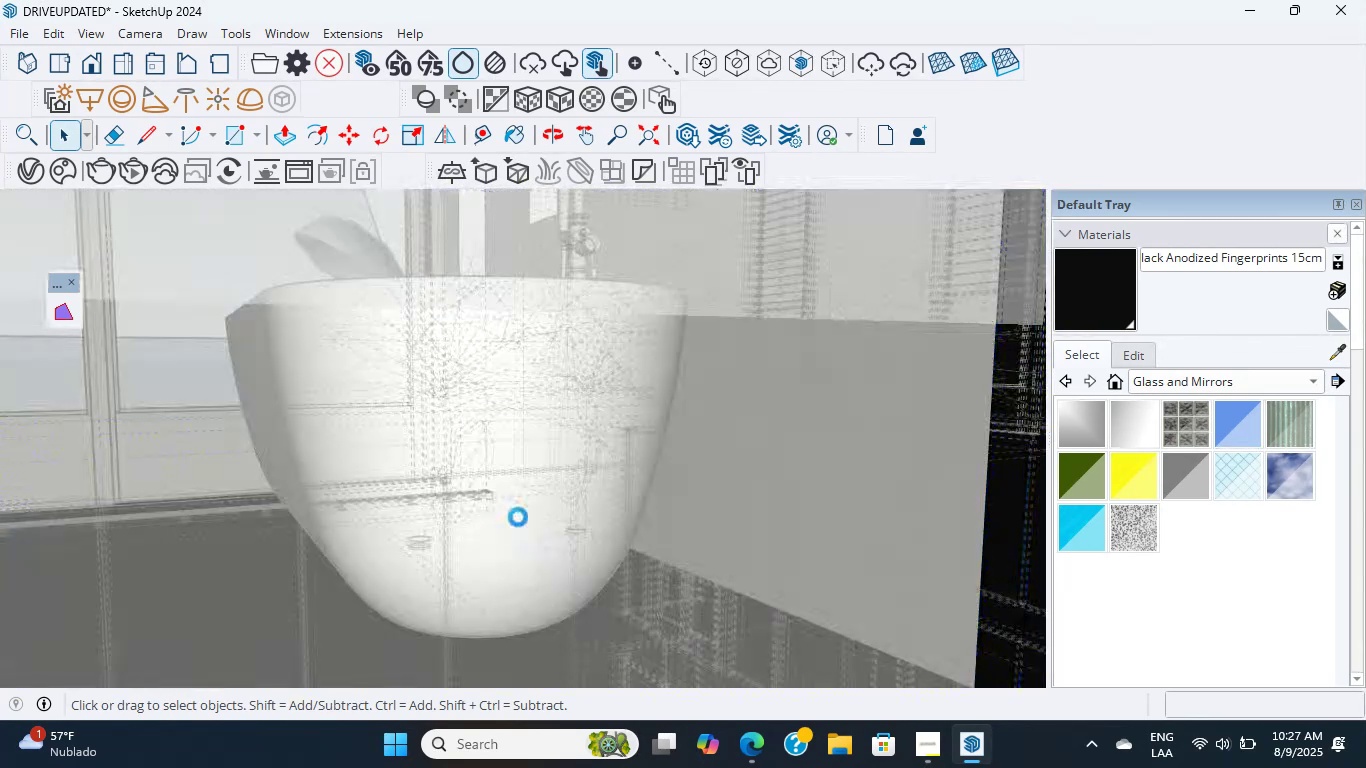 
triple_click([518, 517])
 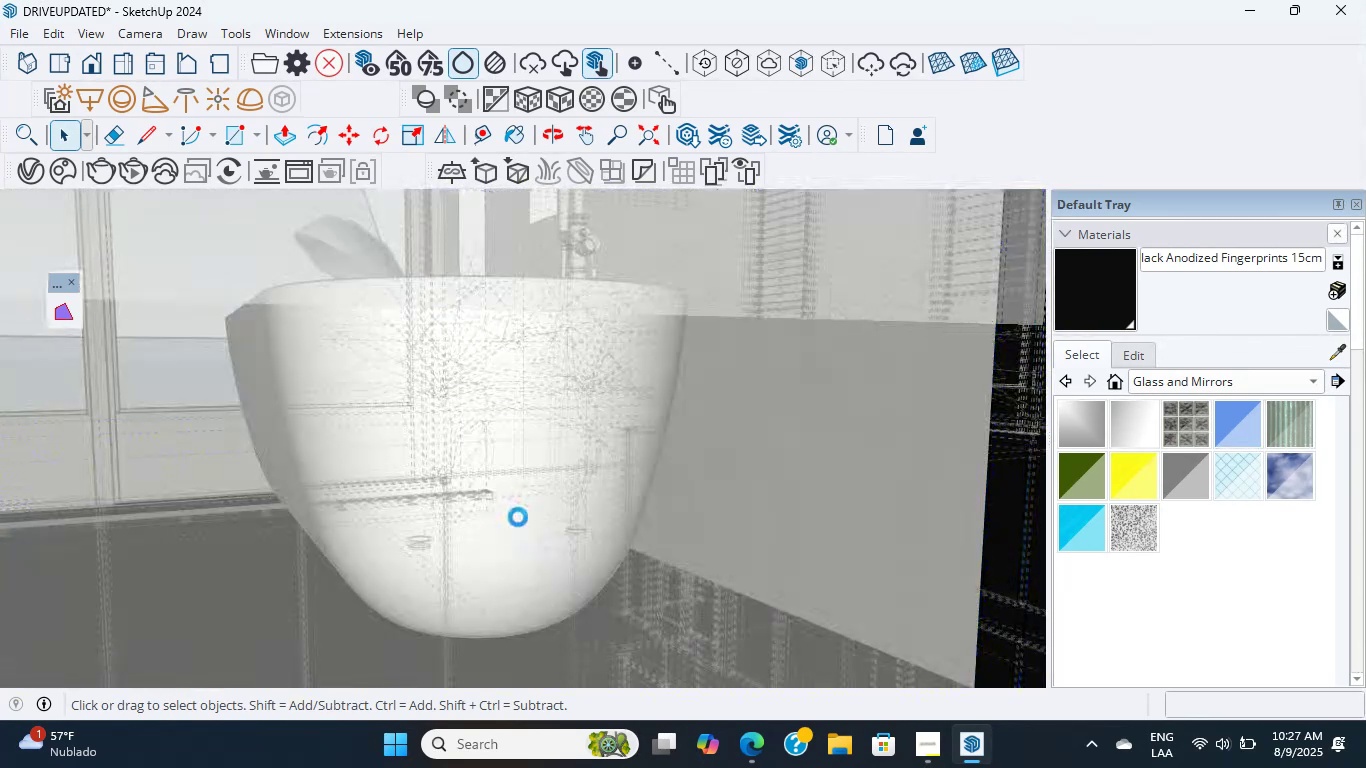 
triple_click([518, 517])
 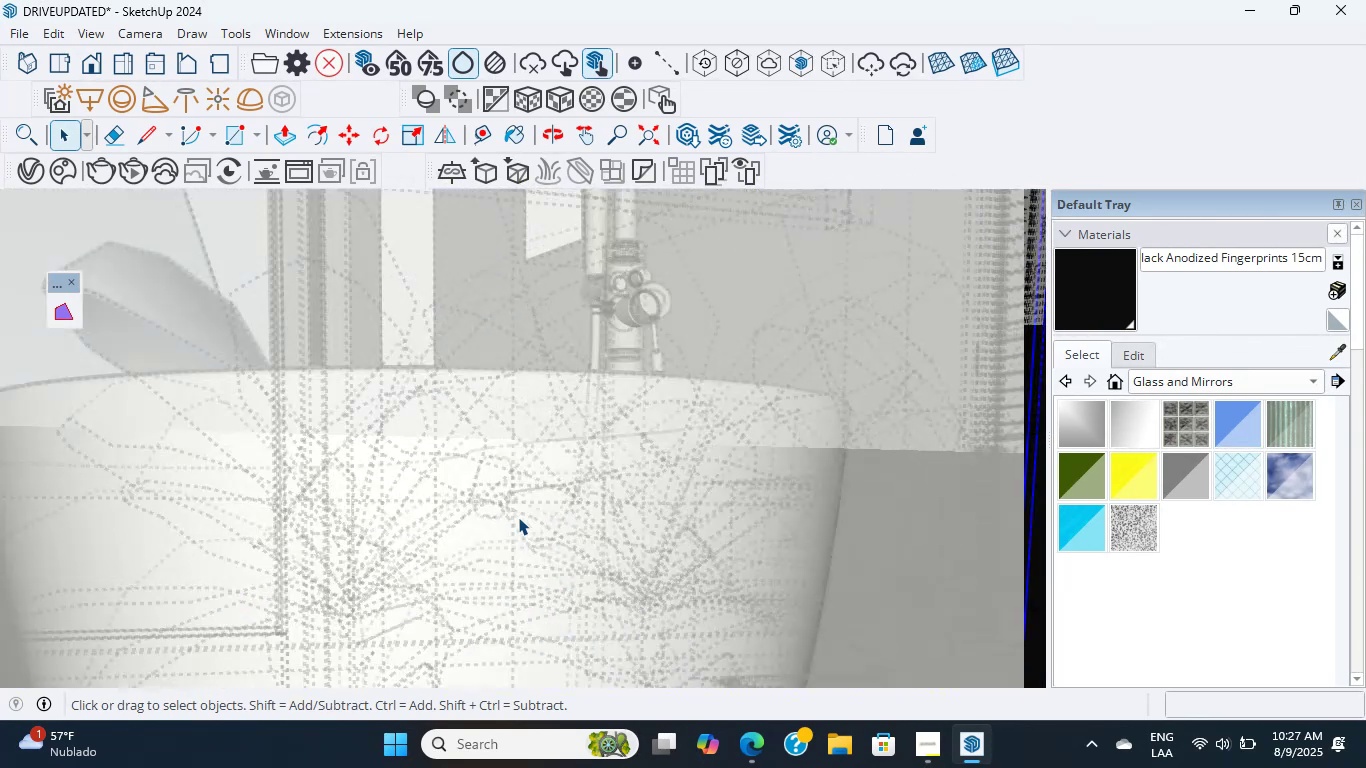 
scroll: coordinate [467, 501], scroll_direction: up, amount: 12.0
 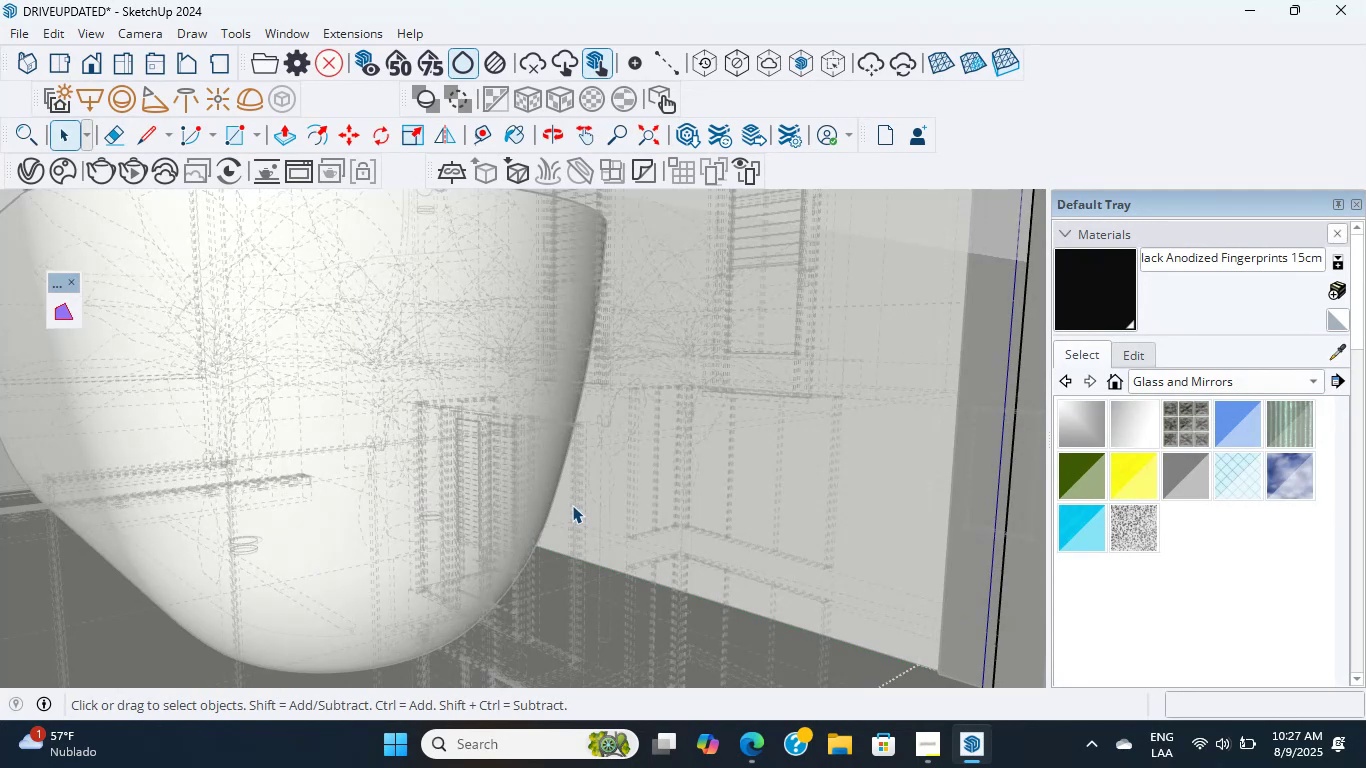 
wait(13.35)
 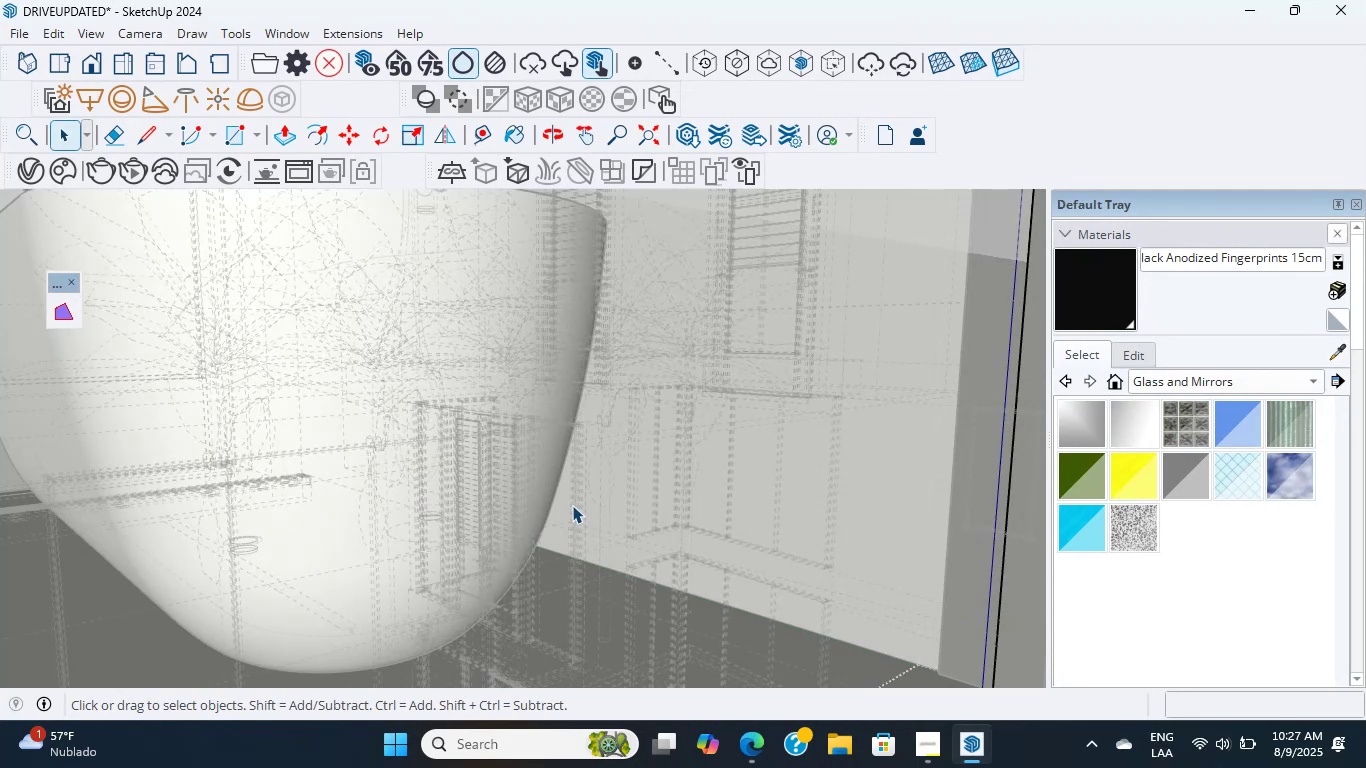 
scroll: coordinate [230, 613], scroll_direction: down, amount: 16.0
 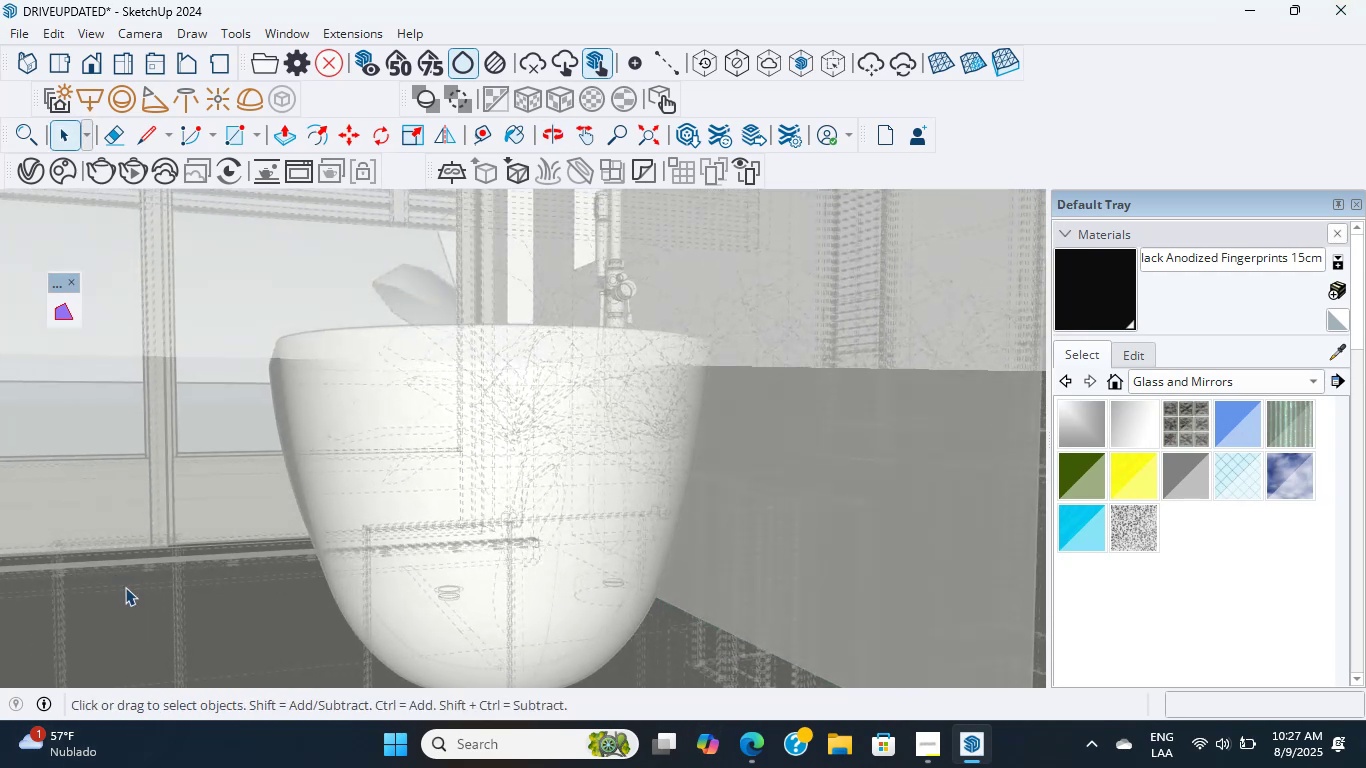 
hold_key(key=ShiftLeft, duration=0.9)
scroll: coordinate [469, 607], scroll_direction: down, amount: 3.0
 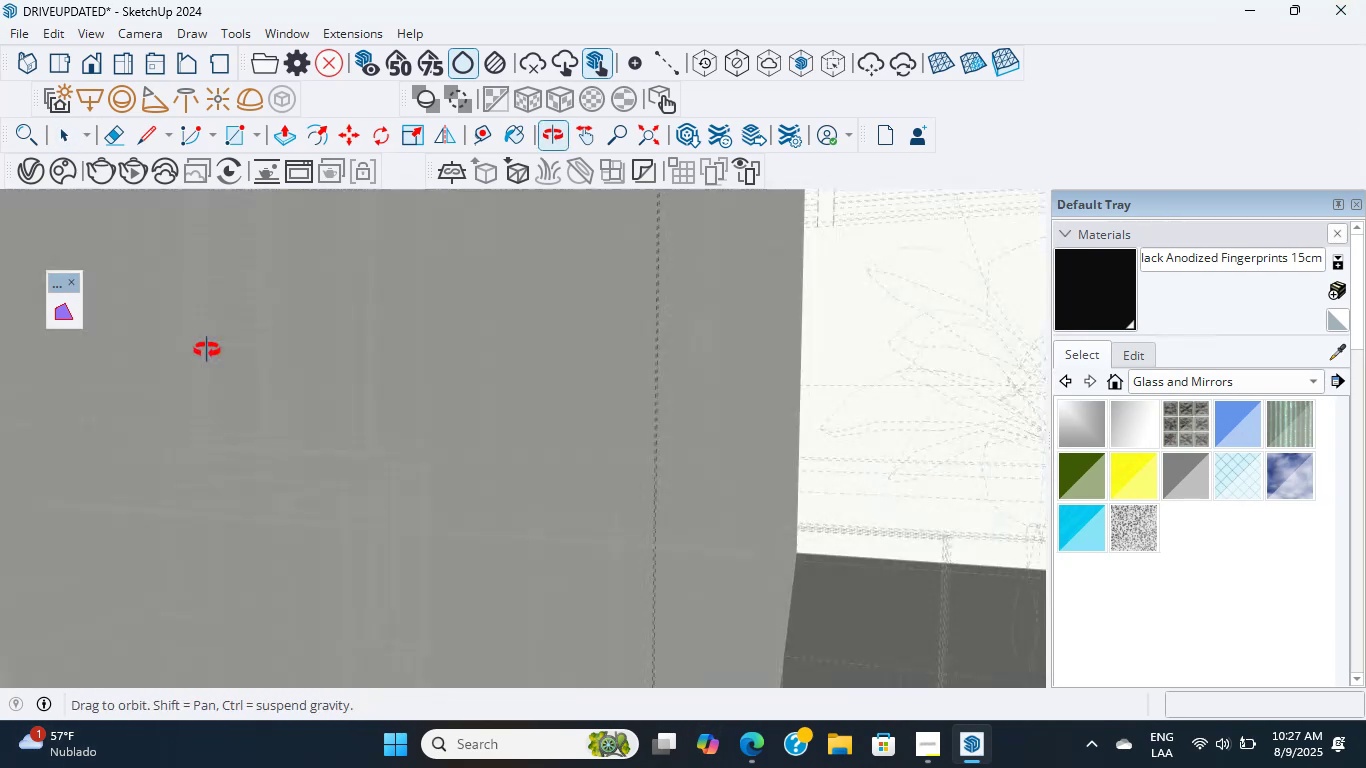 
hold_key(key=ShiftLeft, duration=4.1)
scroll: coordinate [520, 370], scroll_direction: up, amount: 11.0
 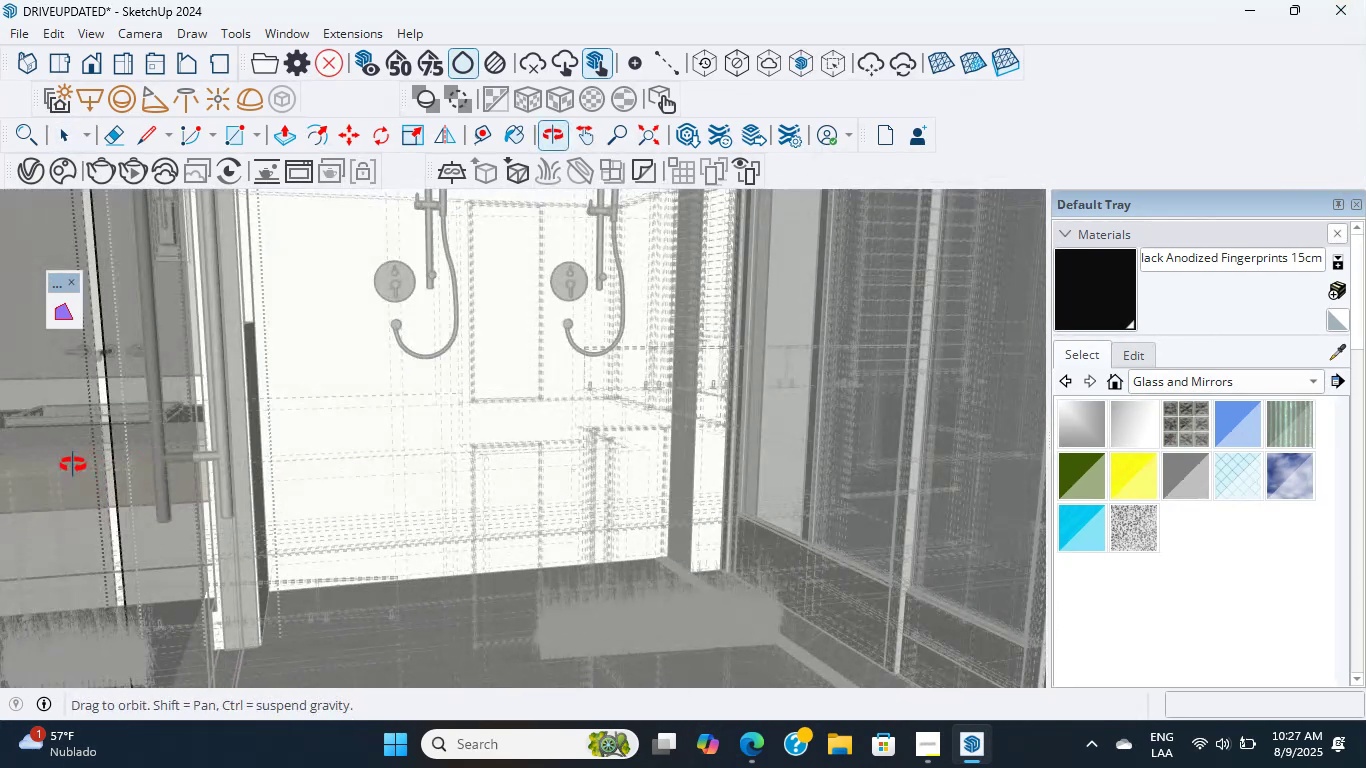 
hold_key(key=ShiftLeft, duration=2.15)
scroll: coordinate [444, 472], scroll_direction: up, amount: 25.0
 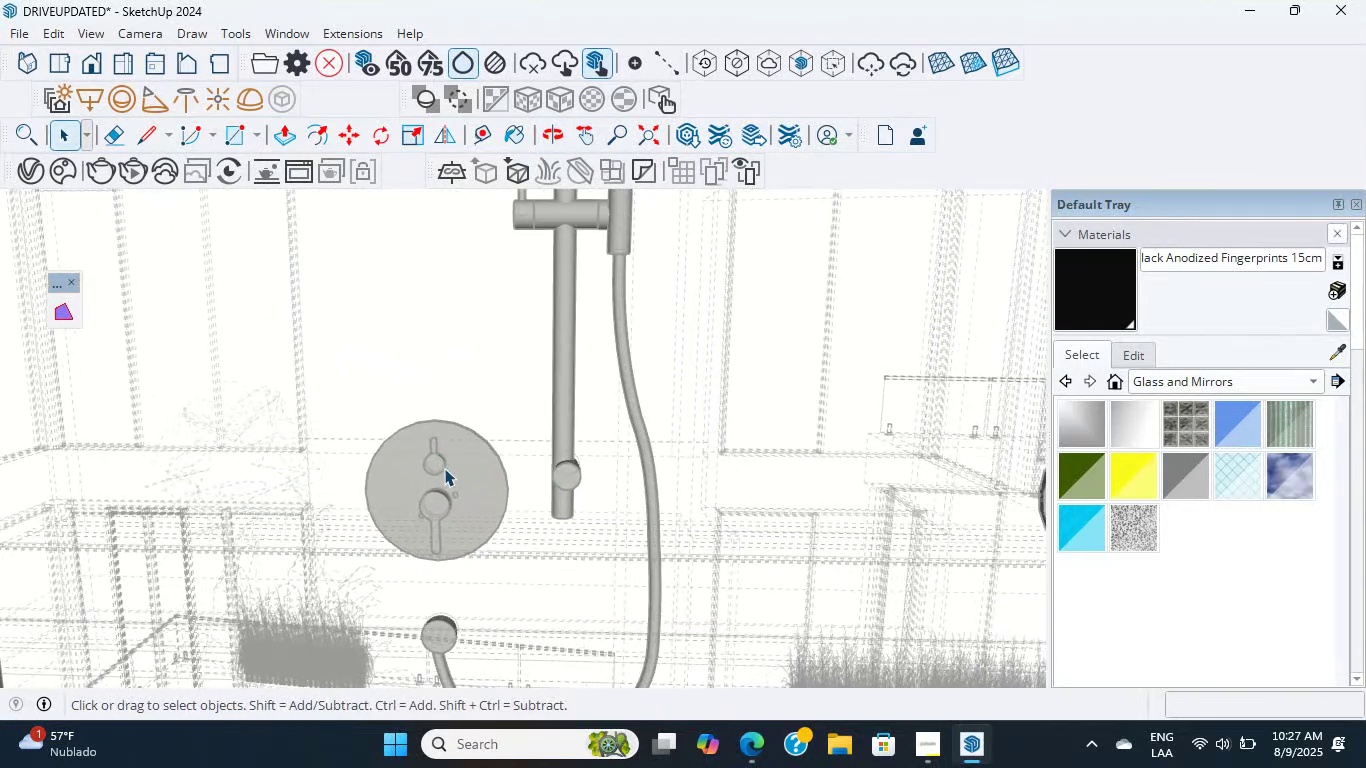 
left_click([444, 468])
 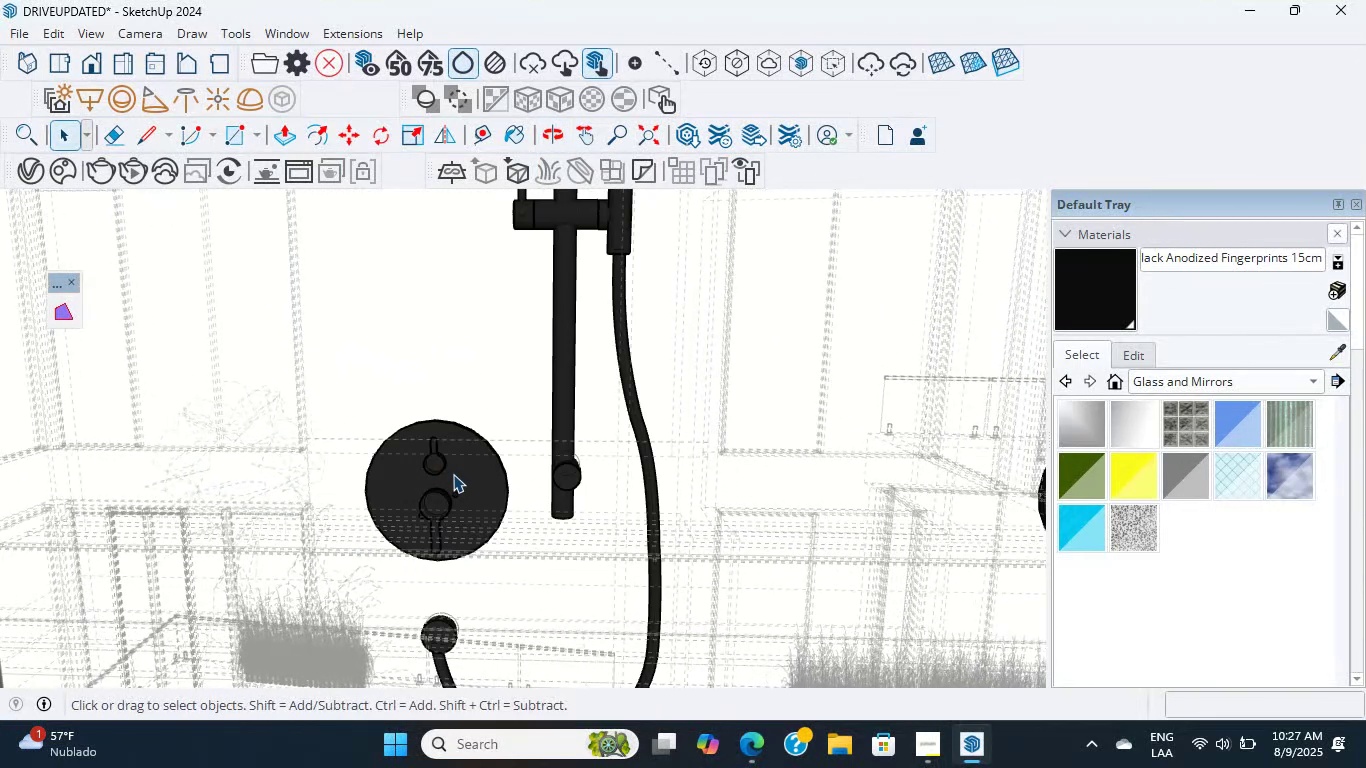 
scroll: coordinate [462, 485], scroll_direction: up, amount: 7.0
 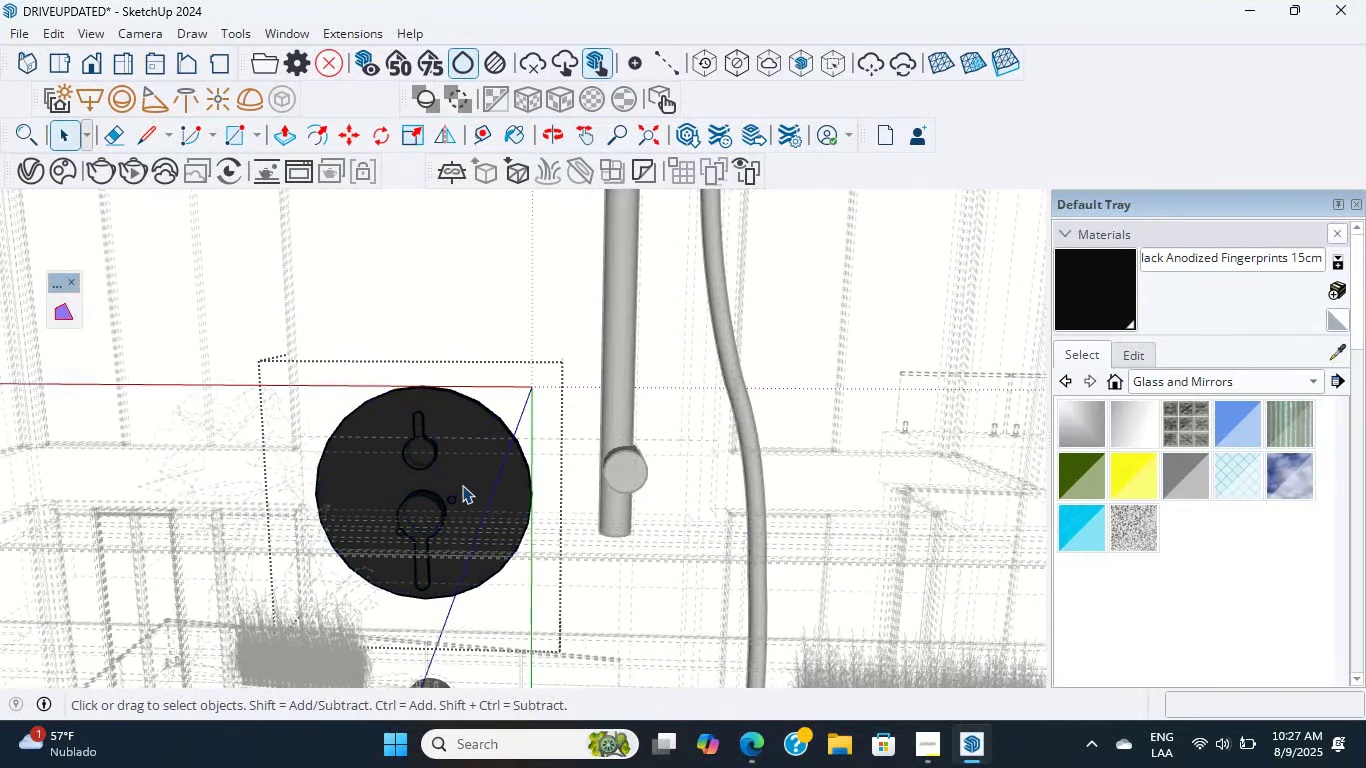 
double_click([462, 485])
 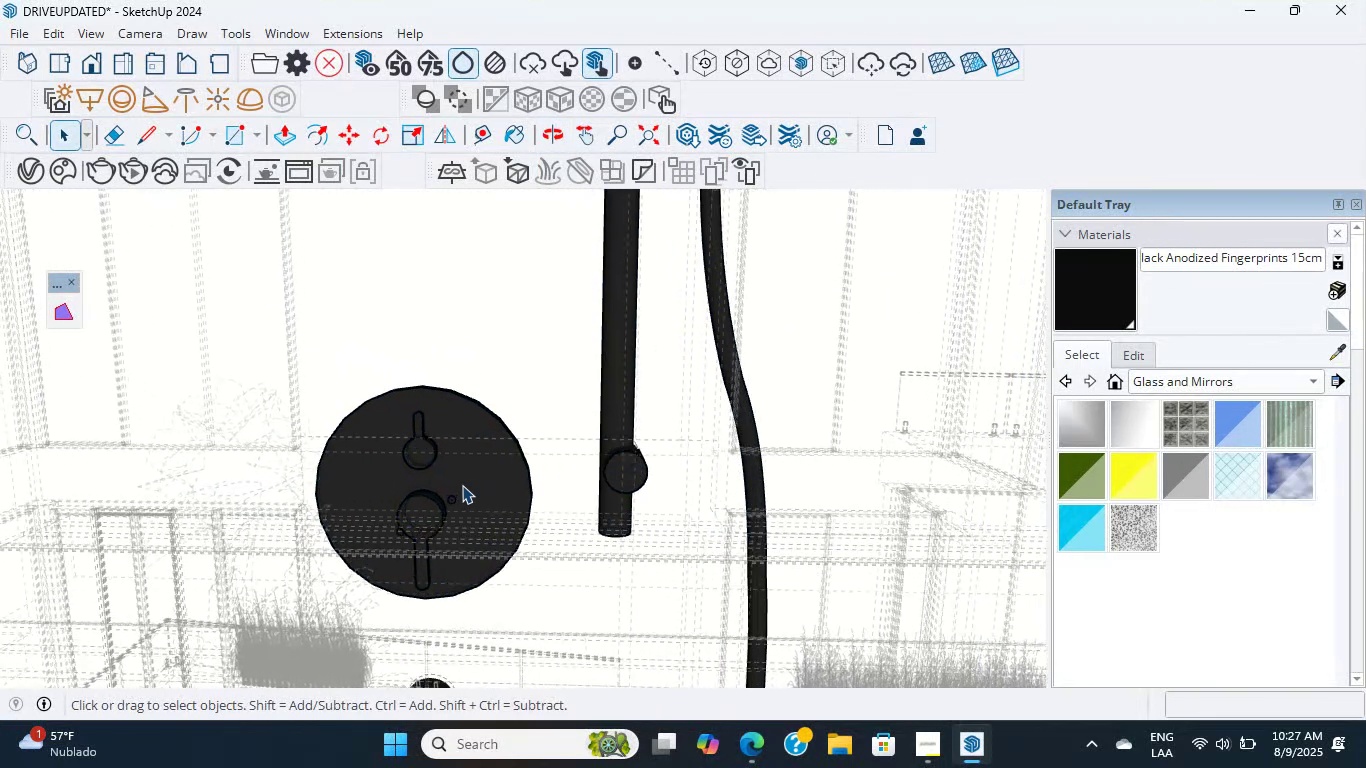 
double_click([462, 485])
 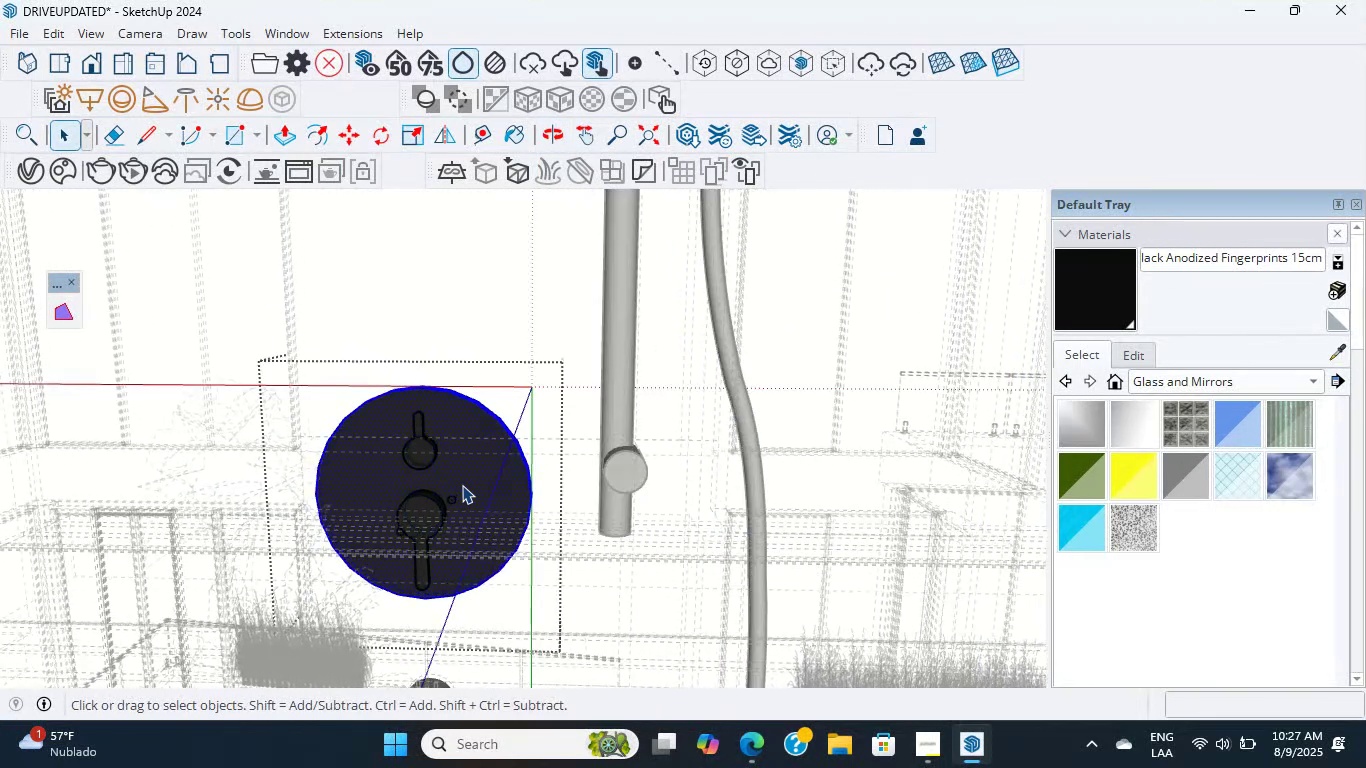 
triple_click([462, 485])
 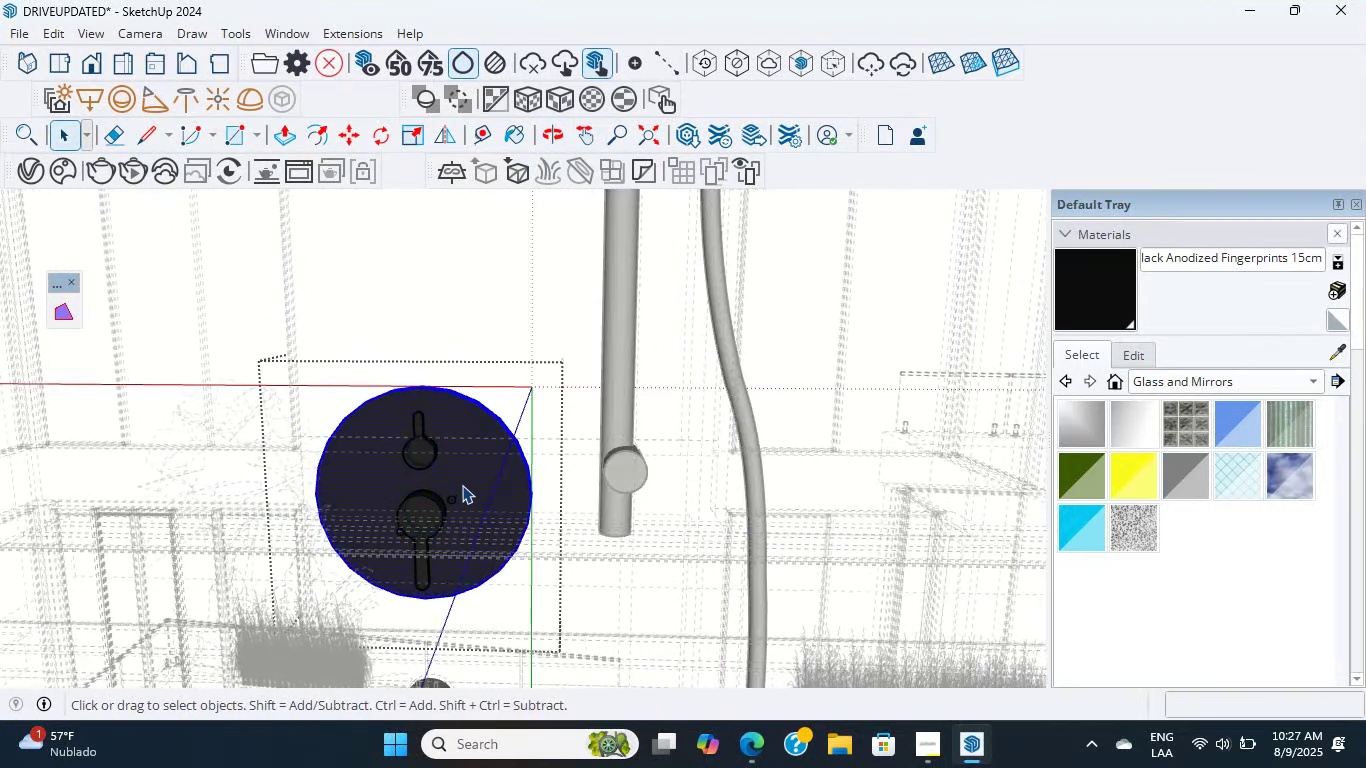 
triple_click([462, 485])
 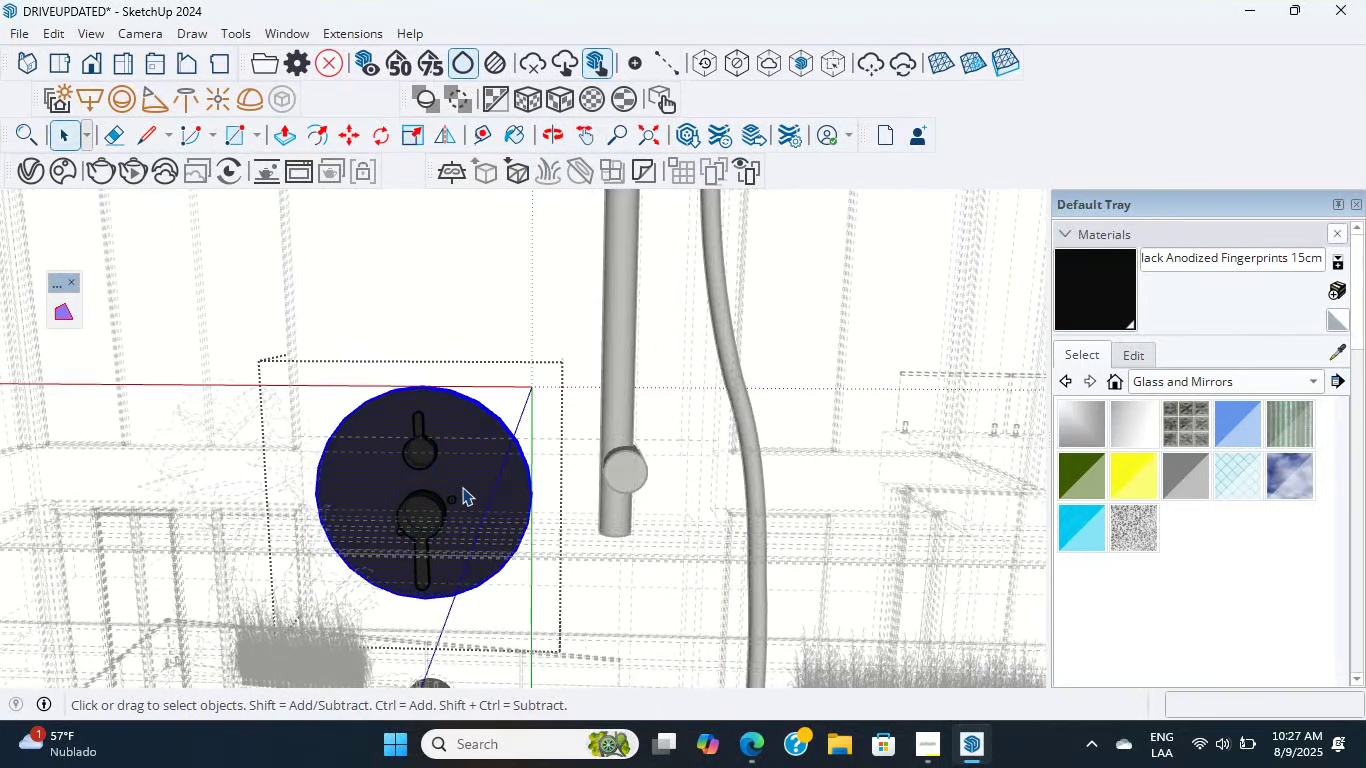 
scroll: coordinate [465, 538], scroll_direction: up, amount: 38.0
 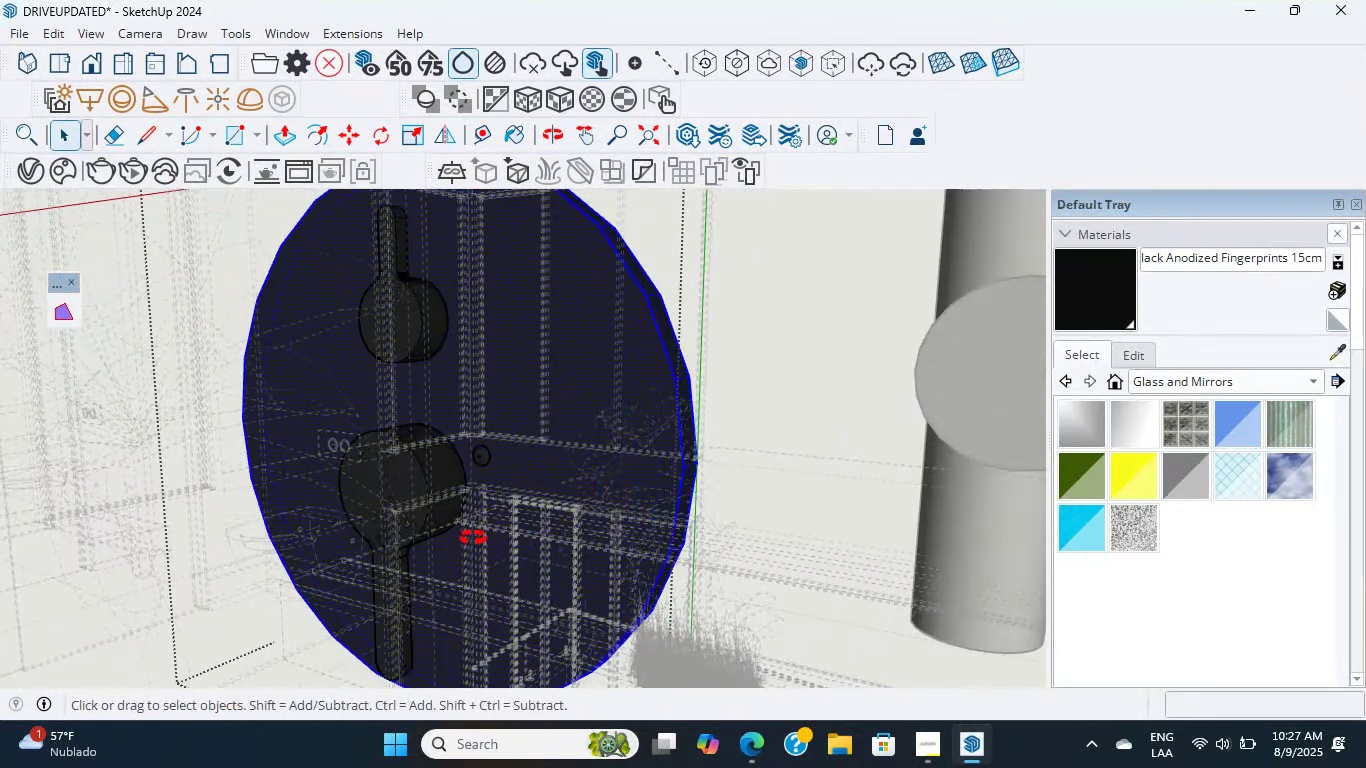 
hold_key(key=ShiftLeft, duration=2.57)
scroll: coordinate [416, 522], scroll_direction: up, amount: 10.0
 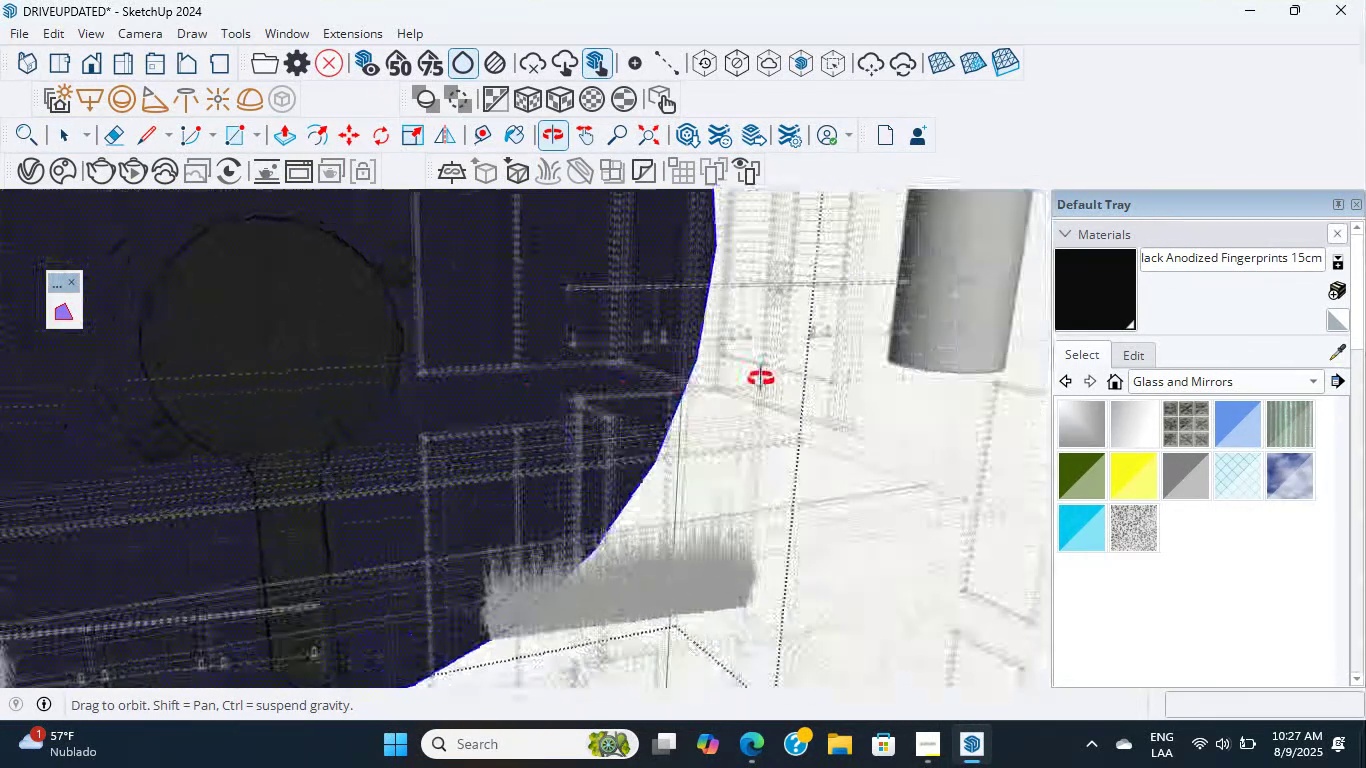 
hold_key(key=ShiftLeft, duration=5.71)
scroll: coordinate [257, 500], scroll_direction: up, amount: 6.0
 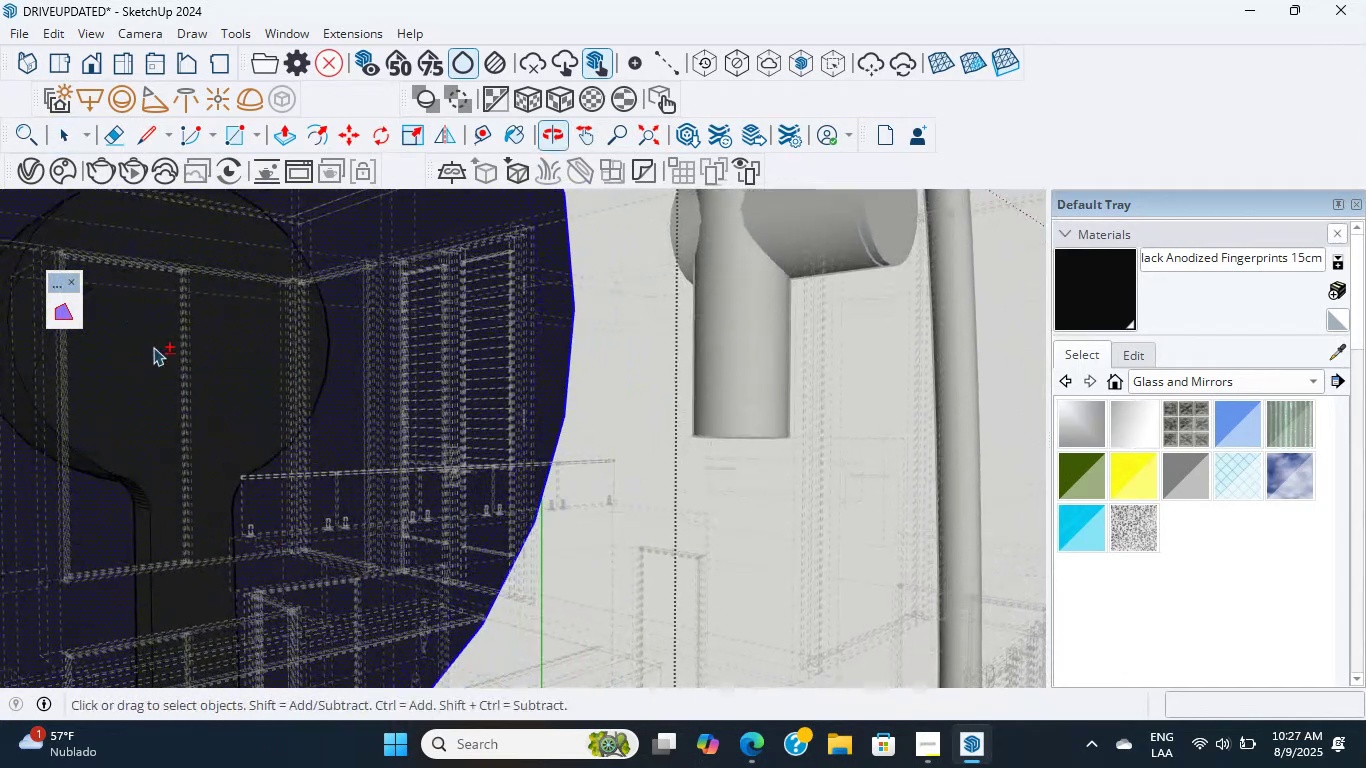 
scroll: coordinate [616, 498], scroll_direction: down, amount: 24.0
 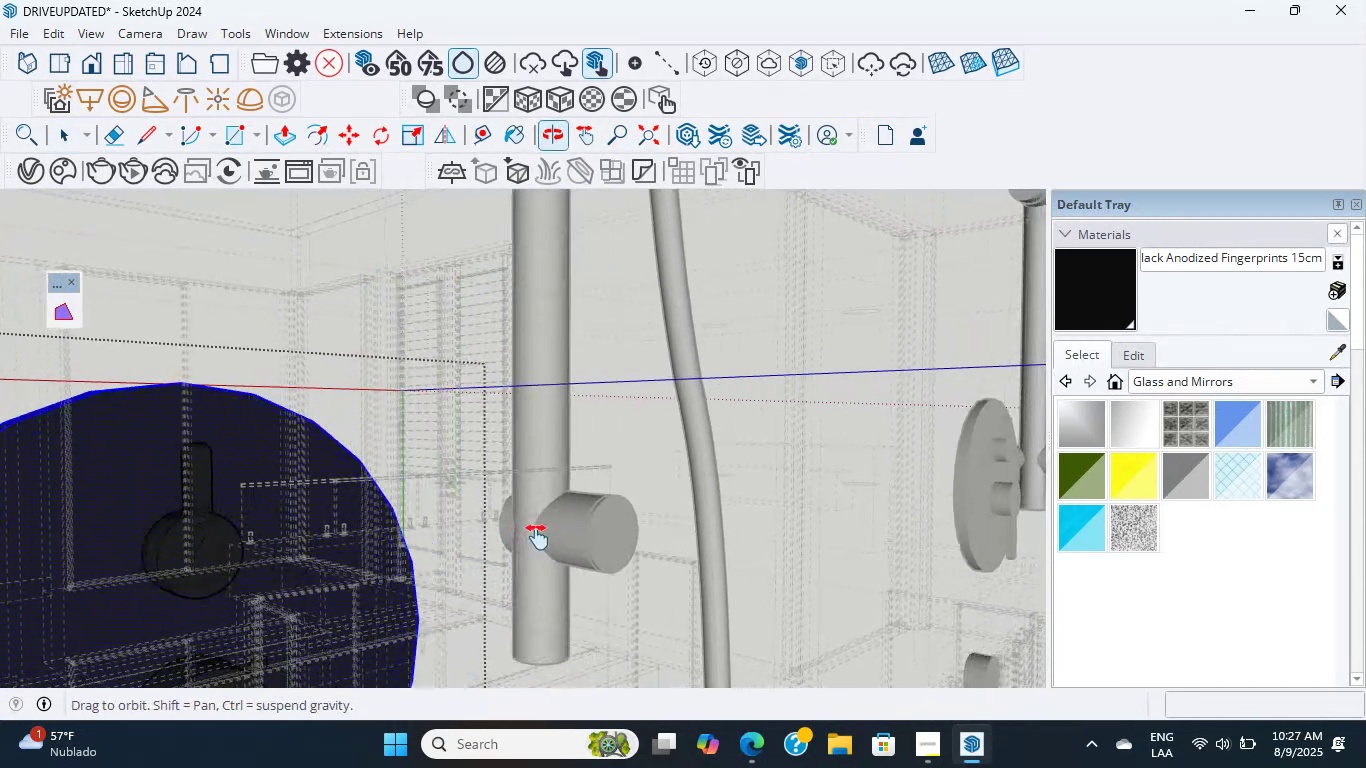 
scroll: coordinate [464, 422], scroll_direction: up, amount: 15.0
 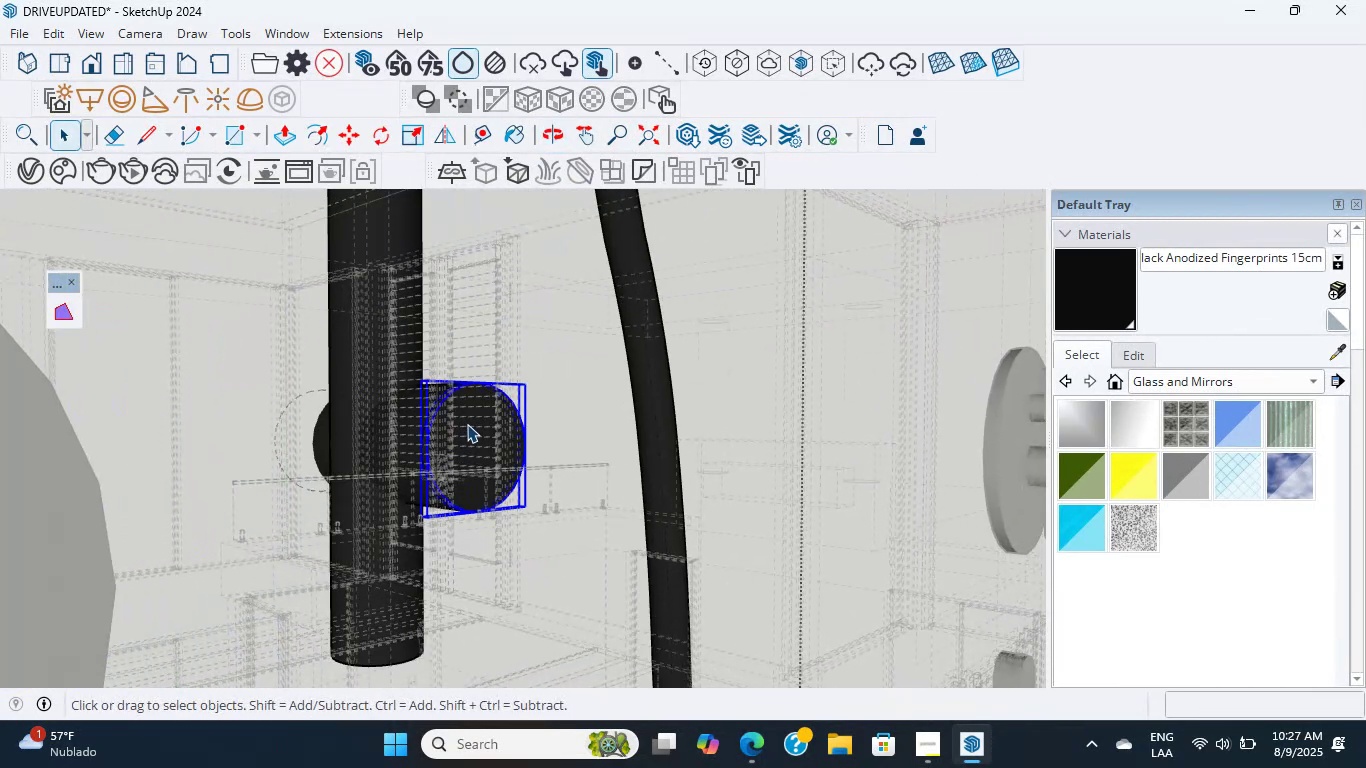 
double_click([467, 424])
 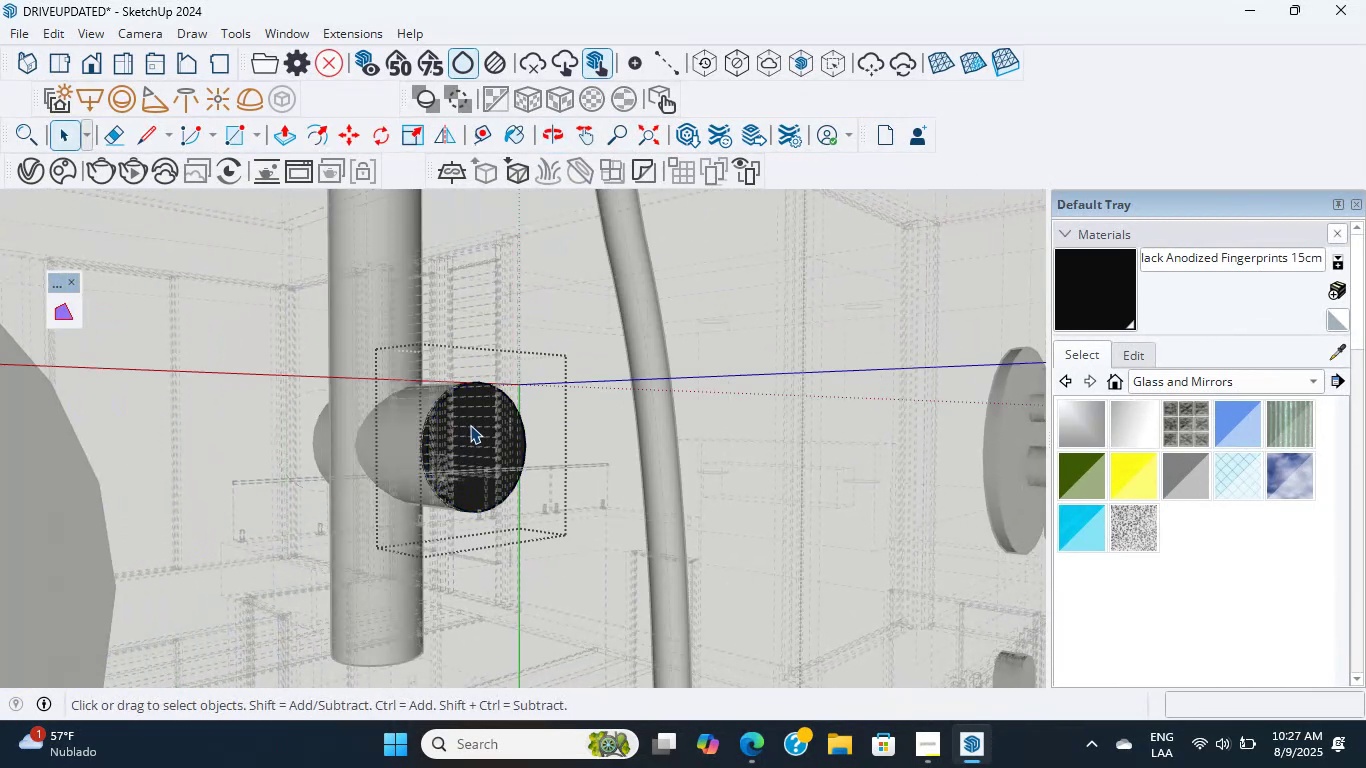 
scroll: coordinate [610, 500], scroll_direction: up, amount: 31.0
 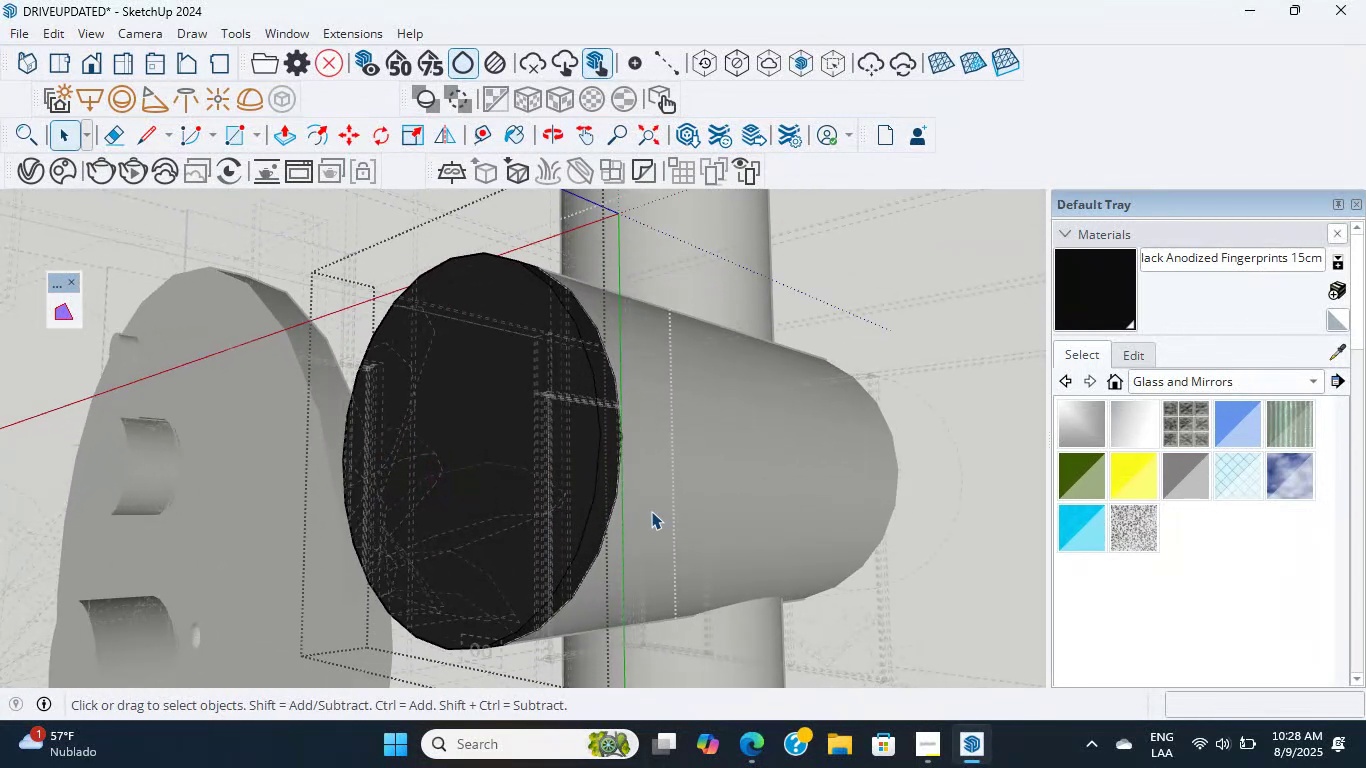 
double_click([651, 511])
 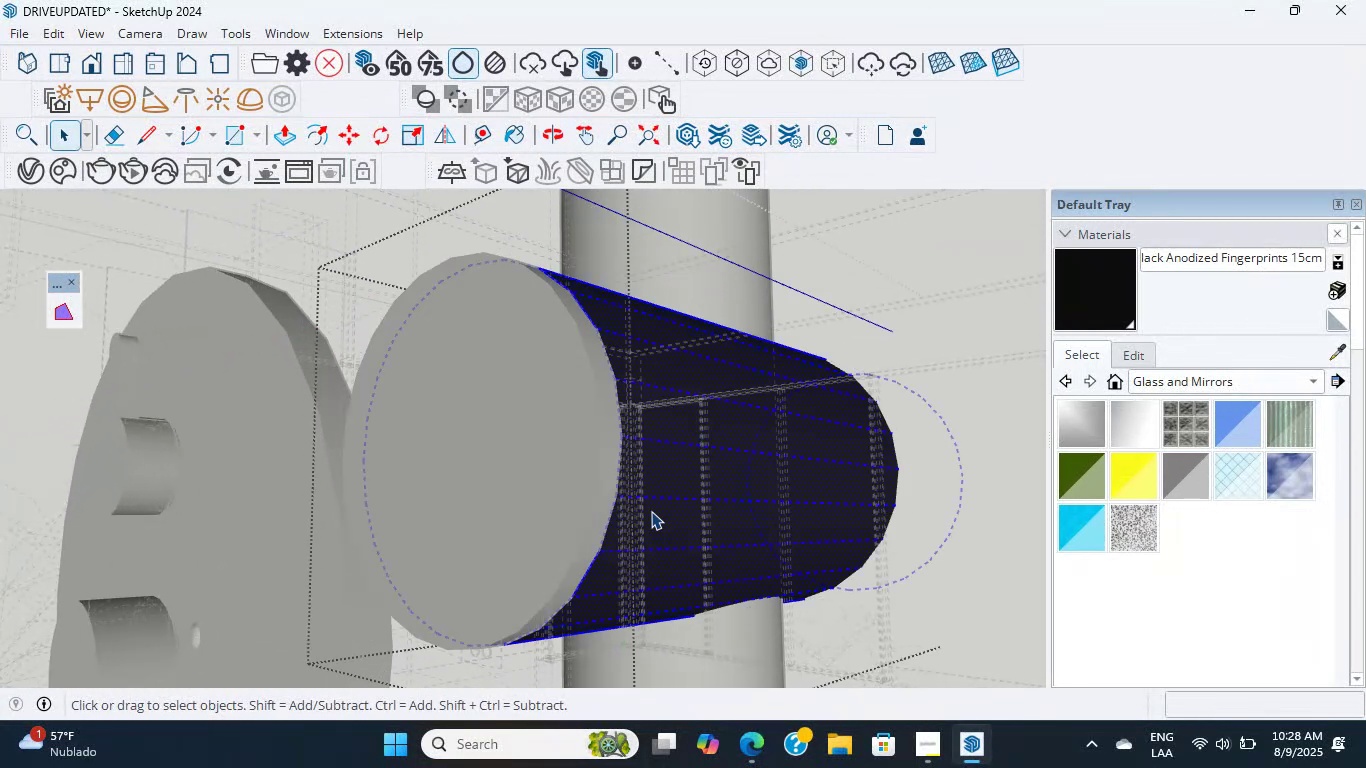 
triple_click([651, 511])
 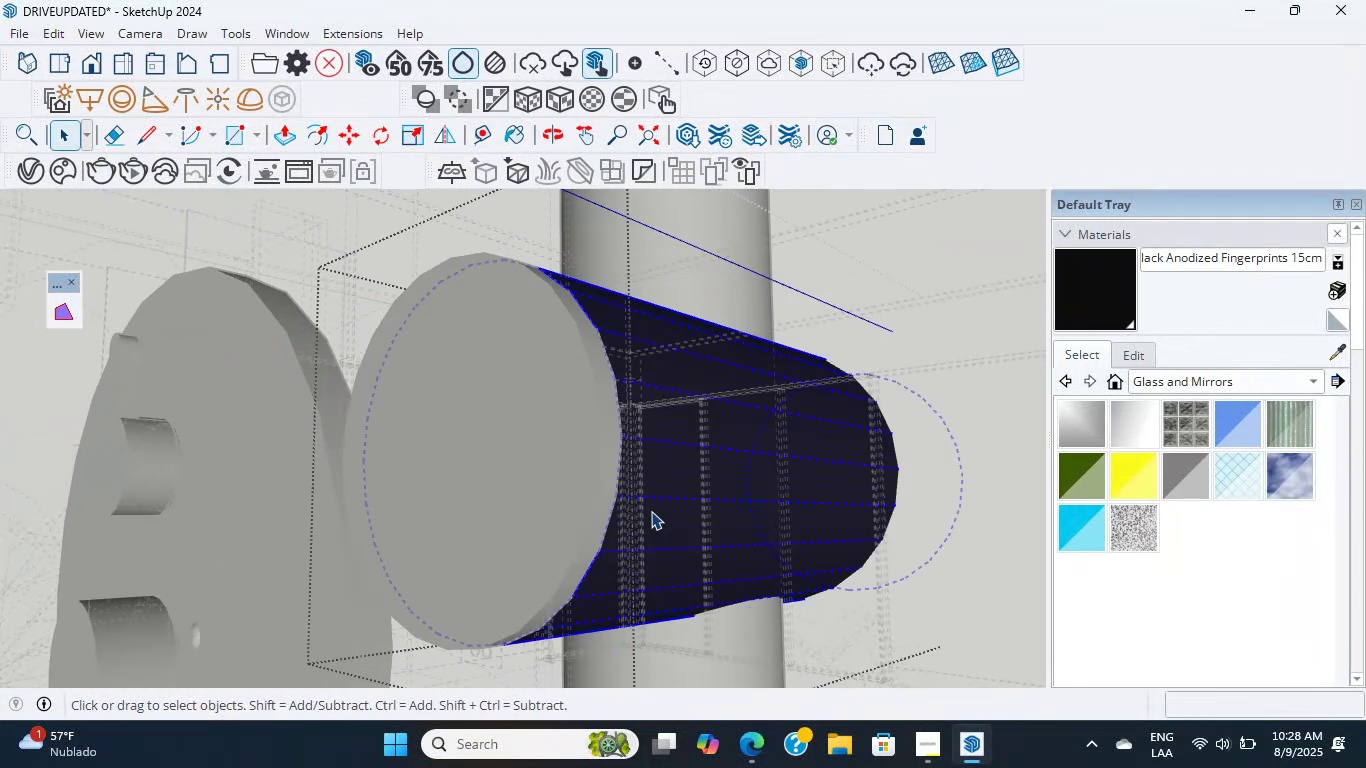 
scroll: coordinate [651, 511], scroll_direction: up, amount: 3.0
 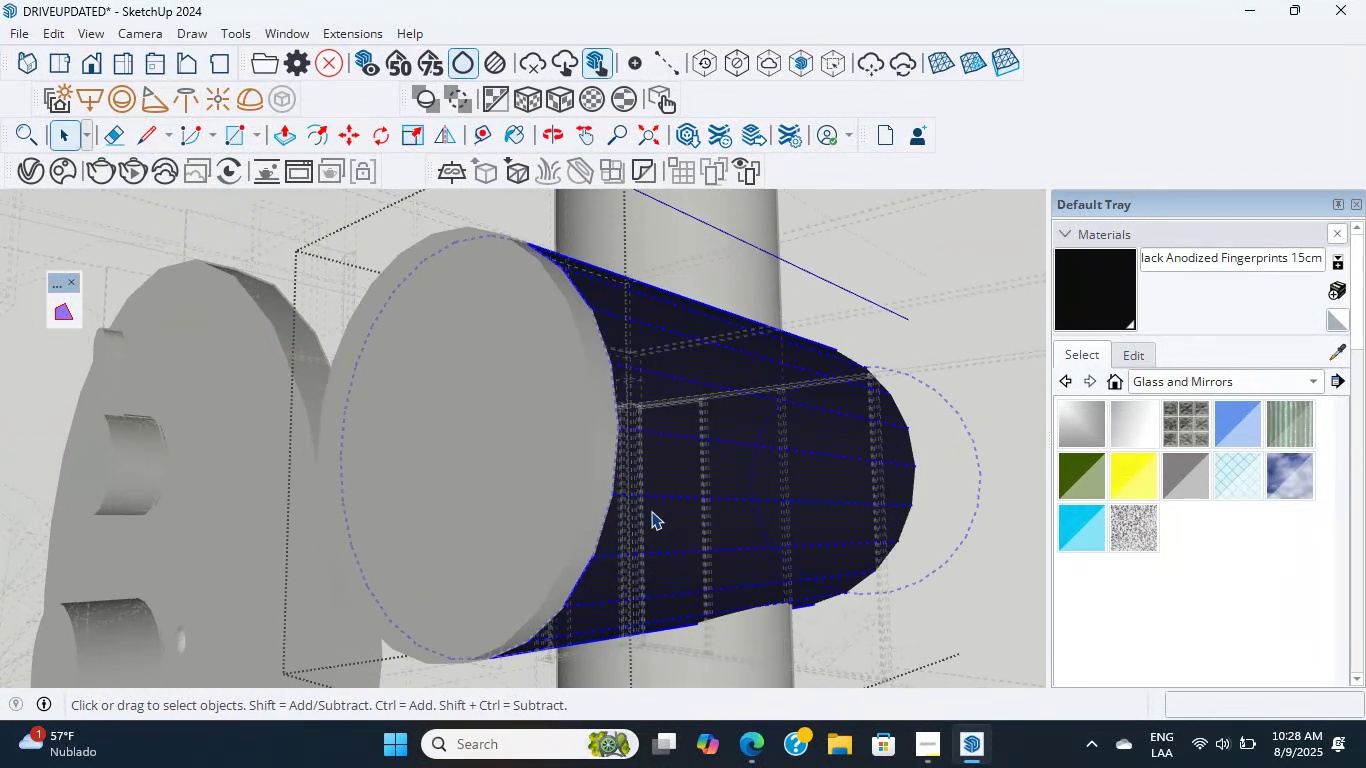 
double_click([651, 511])
 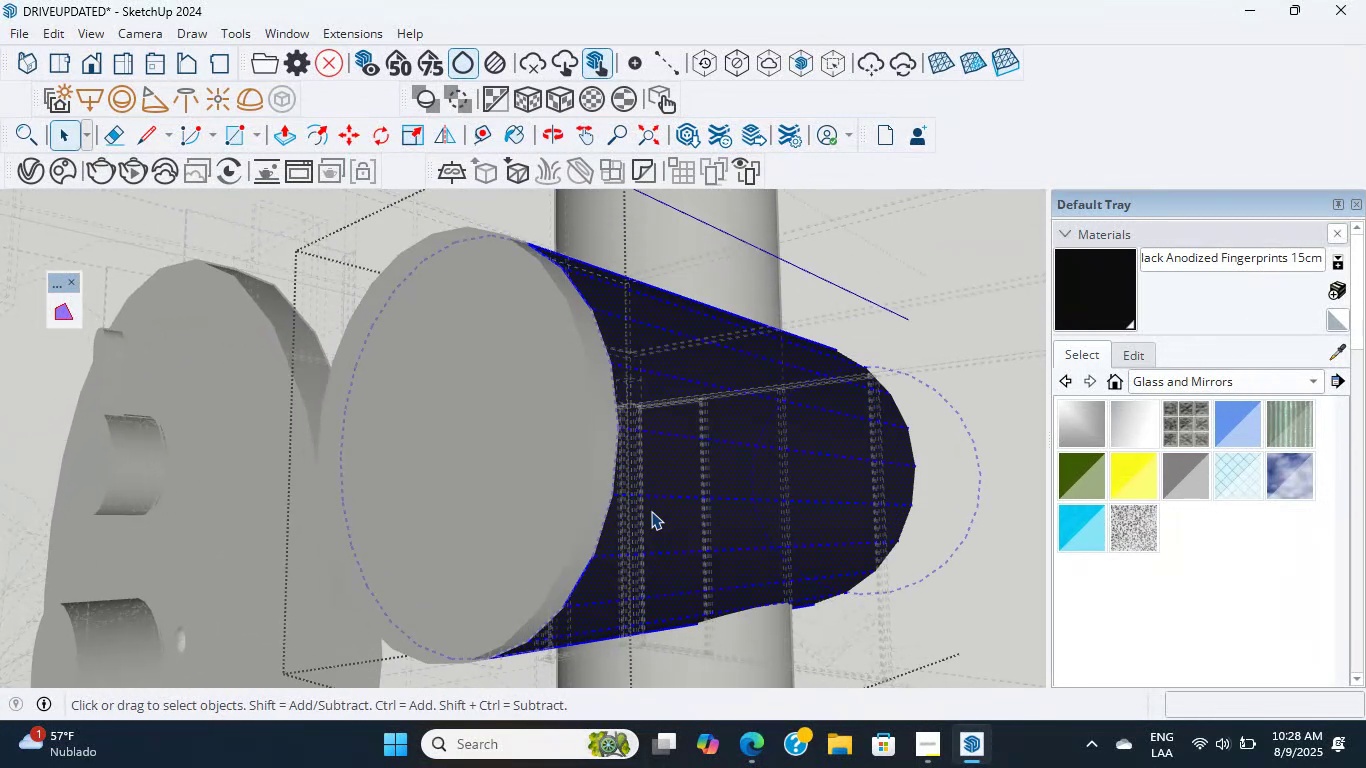 
triple_click([651, 511])
 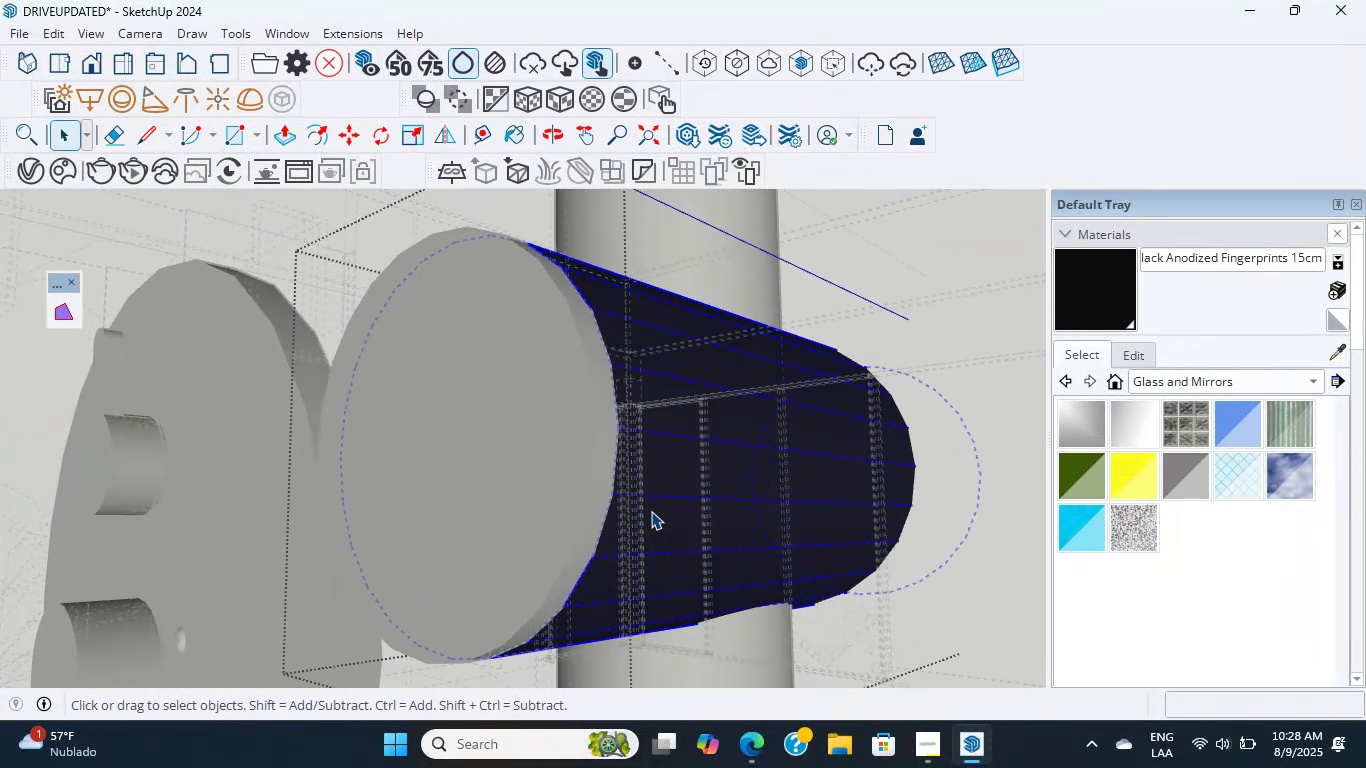 
scroll: coordinate [651, 511], scroll_direction: down, amount: 6.0
 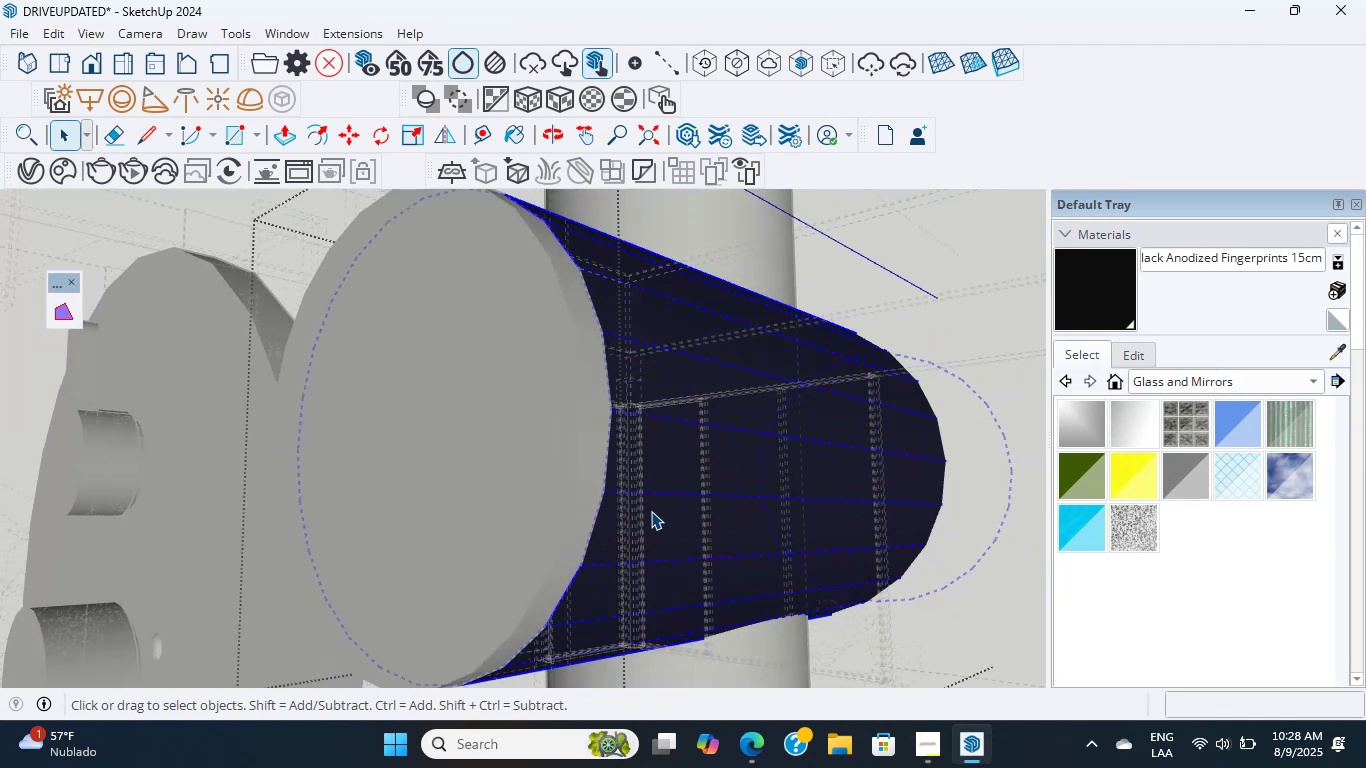 
scroll: coordinate [645, 519], scroll_direction: up, amount: 6.0
 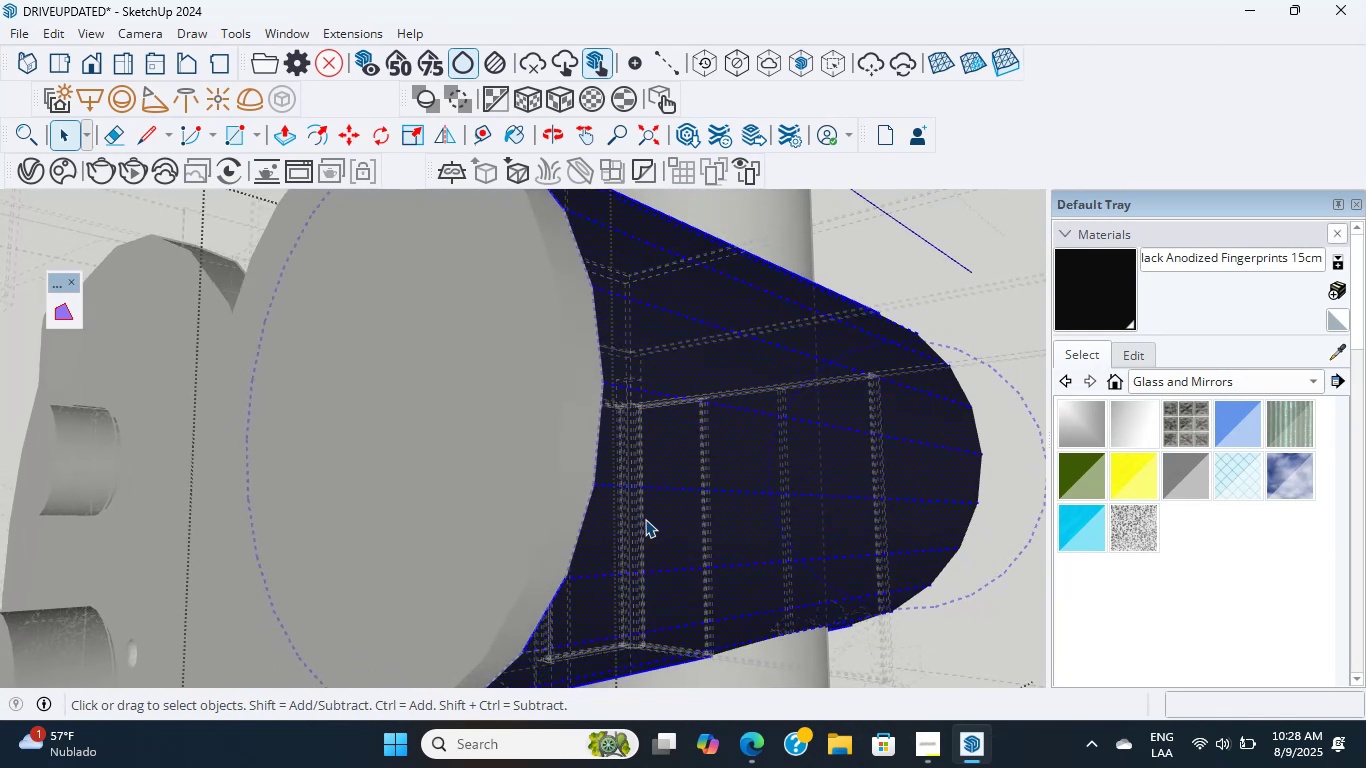 
scroll: coordinate [645, 519], scroll_direction: down, amount: 4.0
 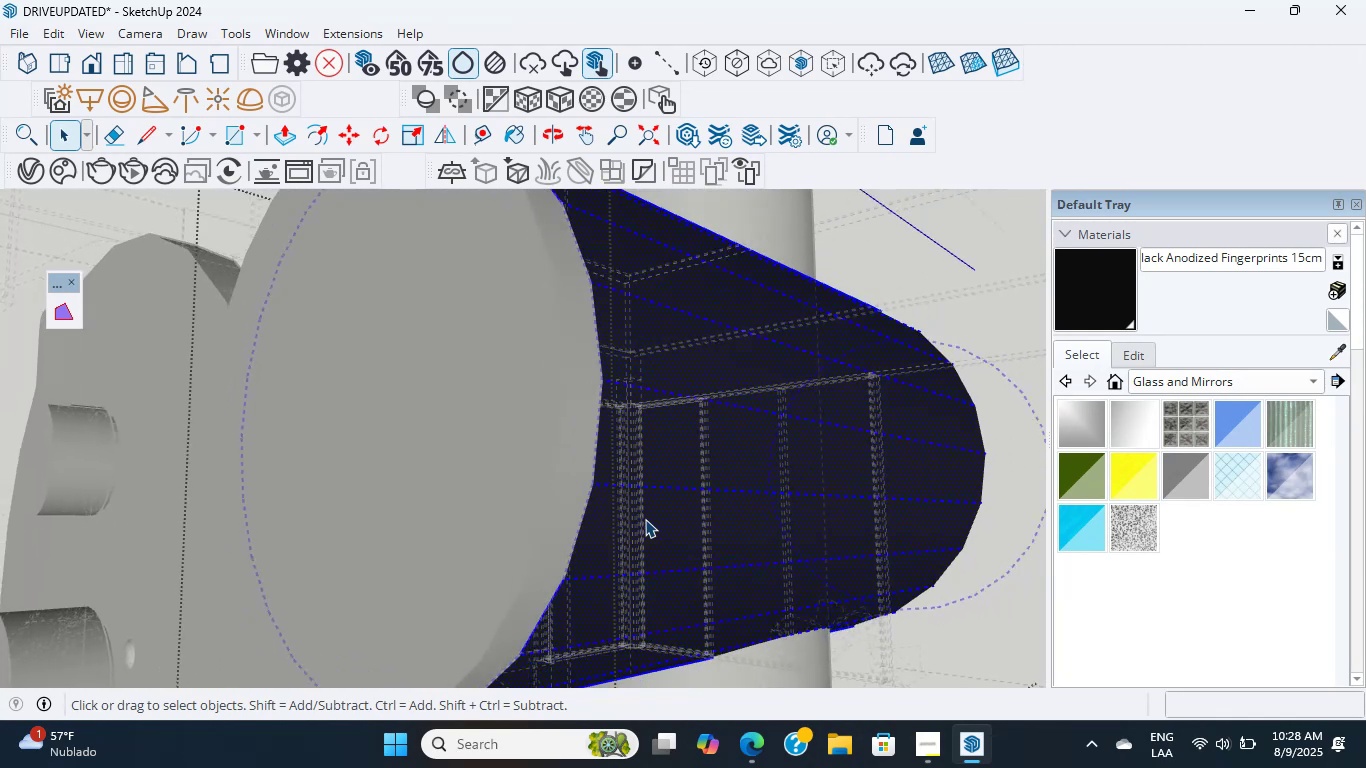 
scroll: coordinate [645, 519], scroll_direction: up, amount: 6.0
 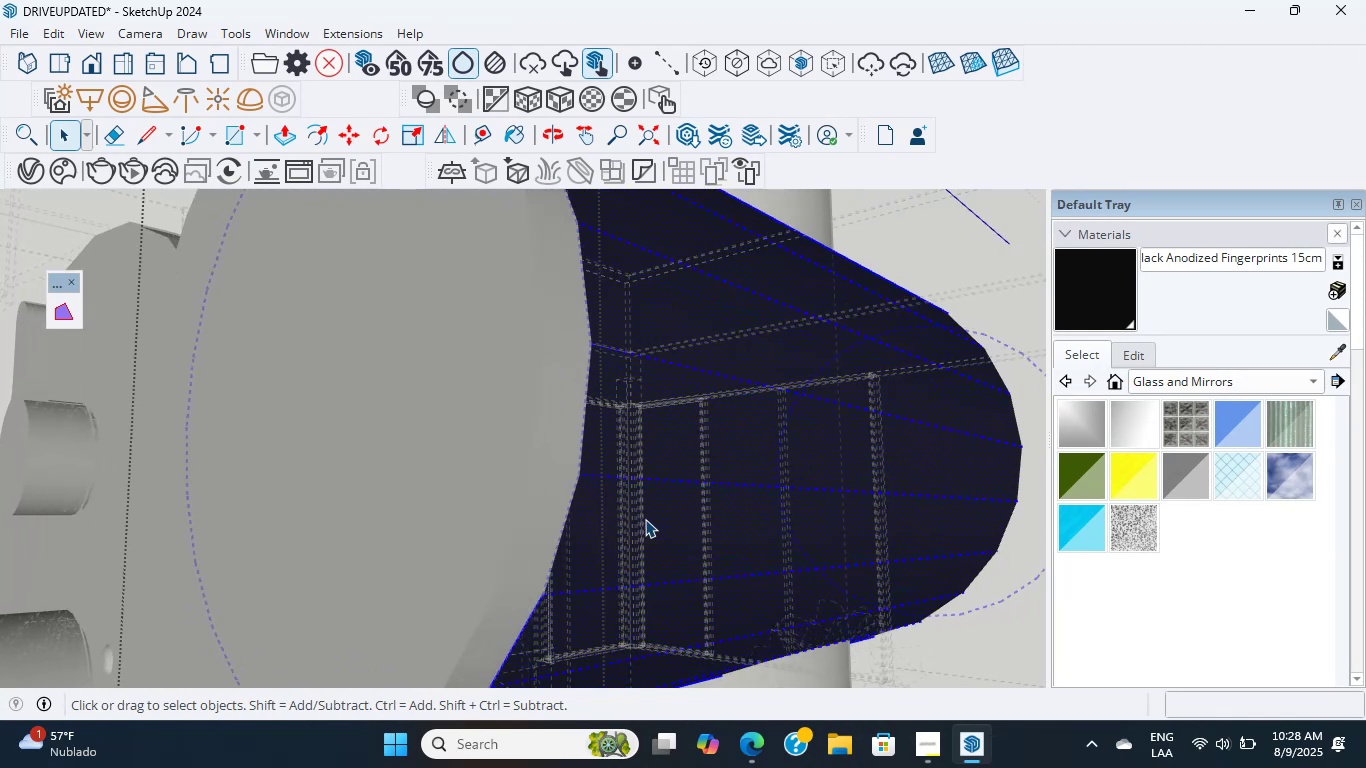 
scroll: coordinate [645, 519], scroll_direction: down, amount: 9.0
 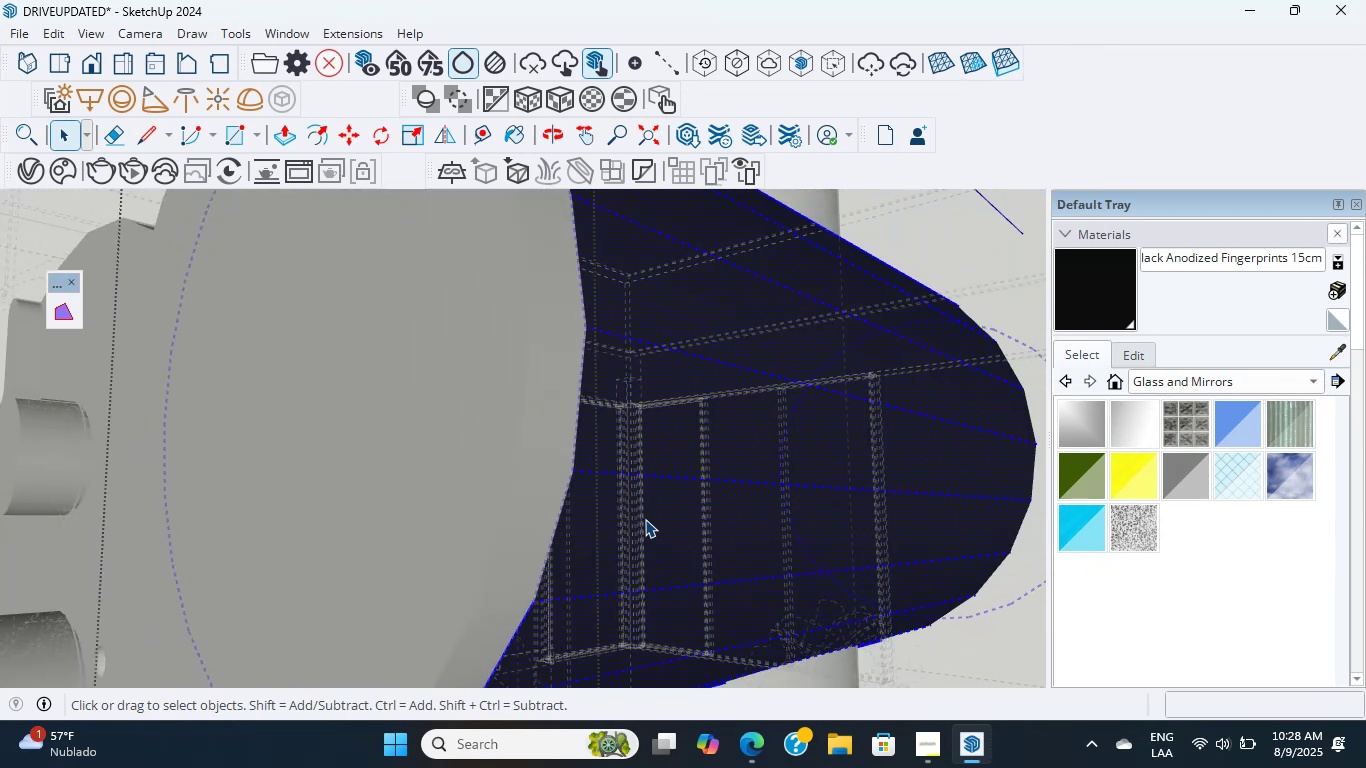 
scroll: coordinate [645, 519], scroll_direction: up, amount: 19.0
 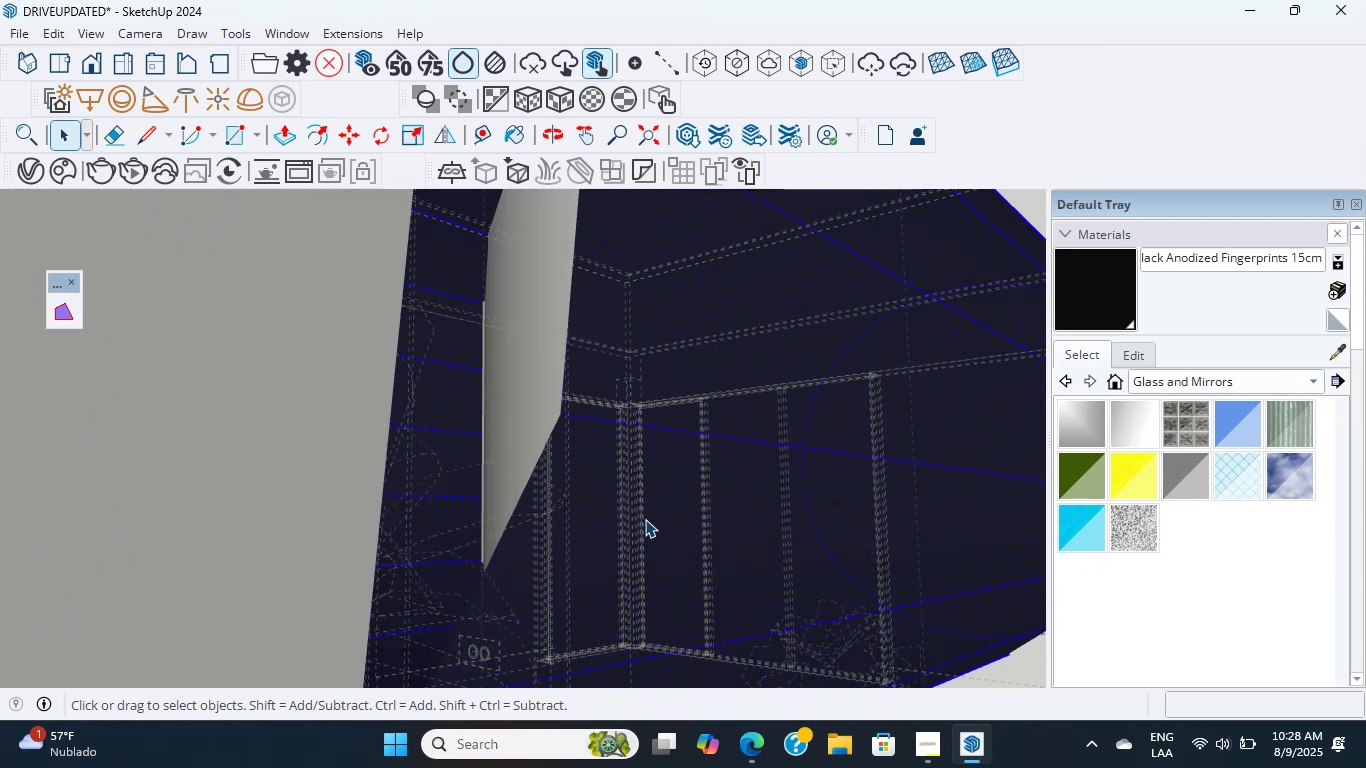 
scroll: coordinate [645, 519], scroll_direction: down, amount: 11.0
 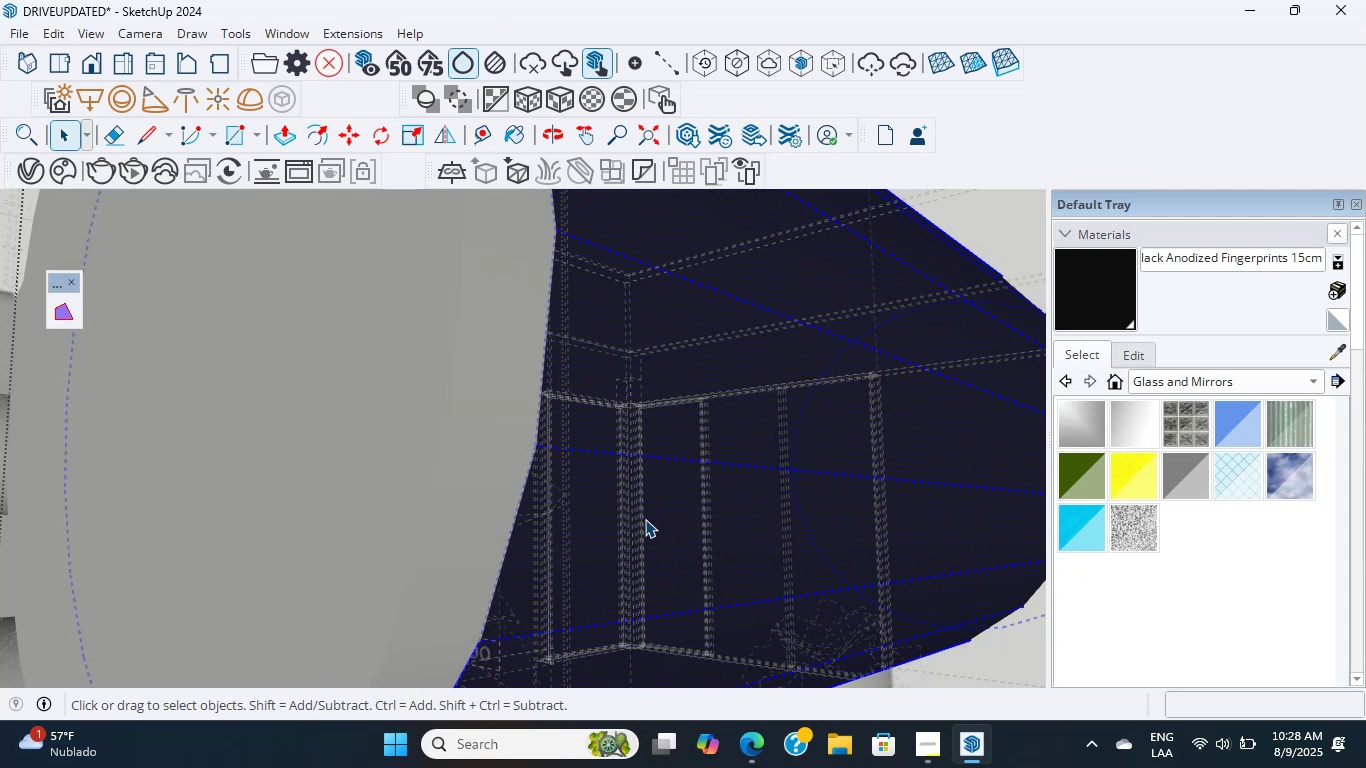 
scroll: coordinate [645, 519], scroll_direction: up, amount: 1.0
 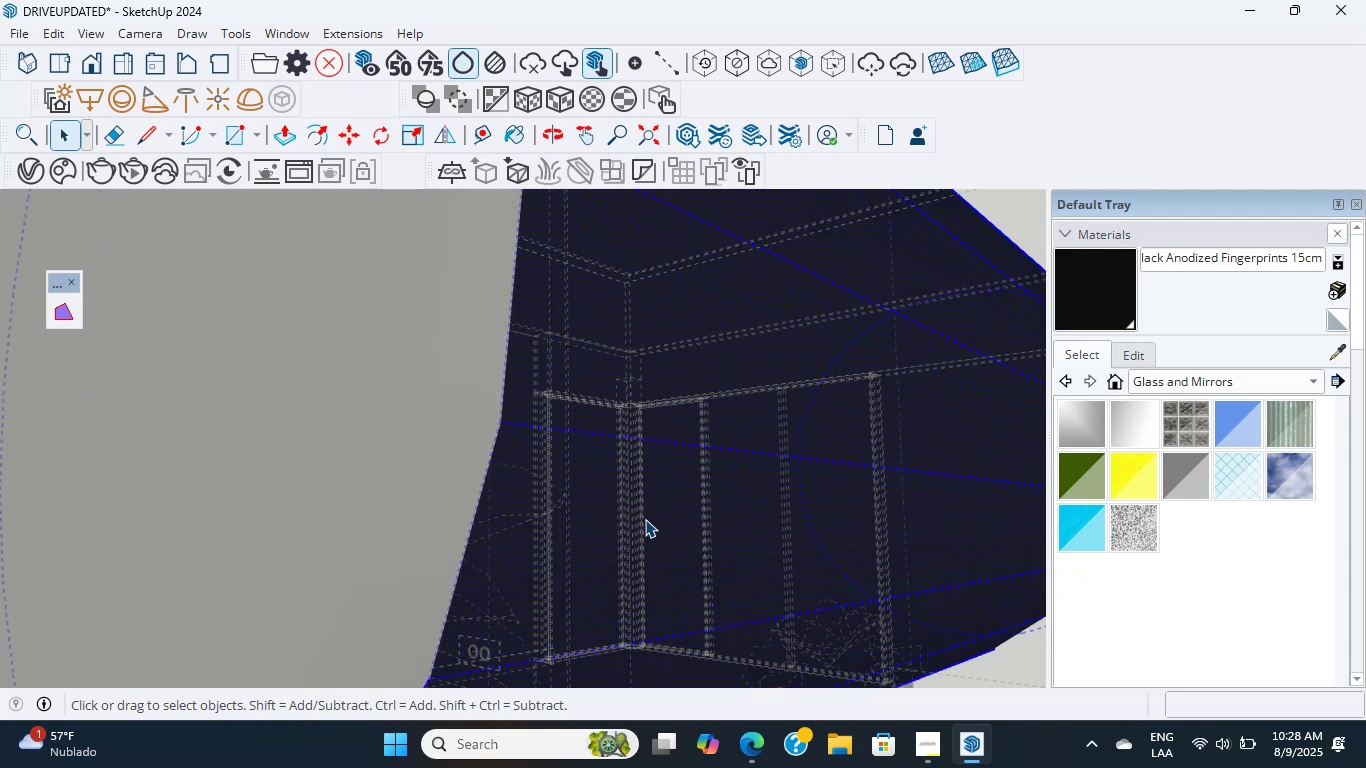 
scroll: coordinate [645, 519], scroll_direction: down, amount: 20.0
 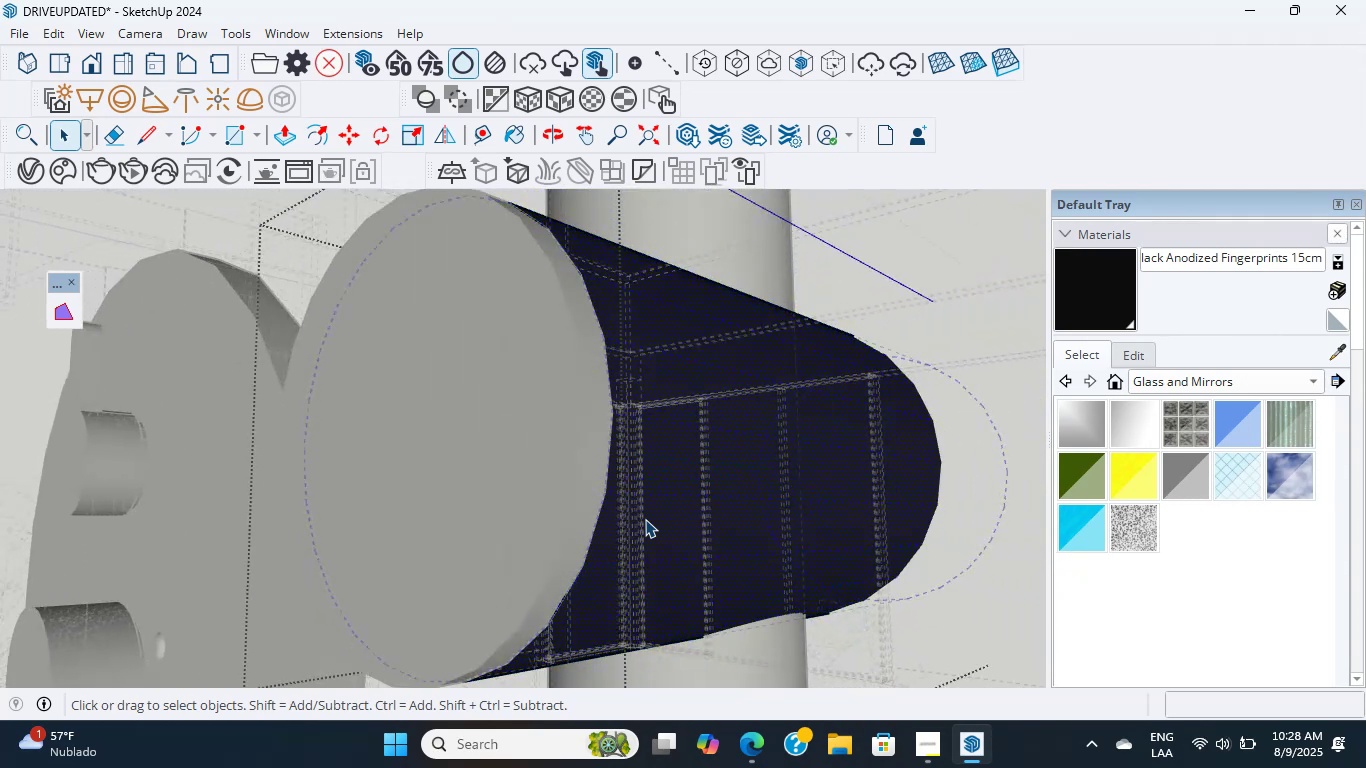 
double_click([645, 519])
 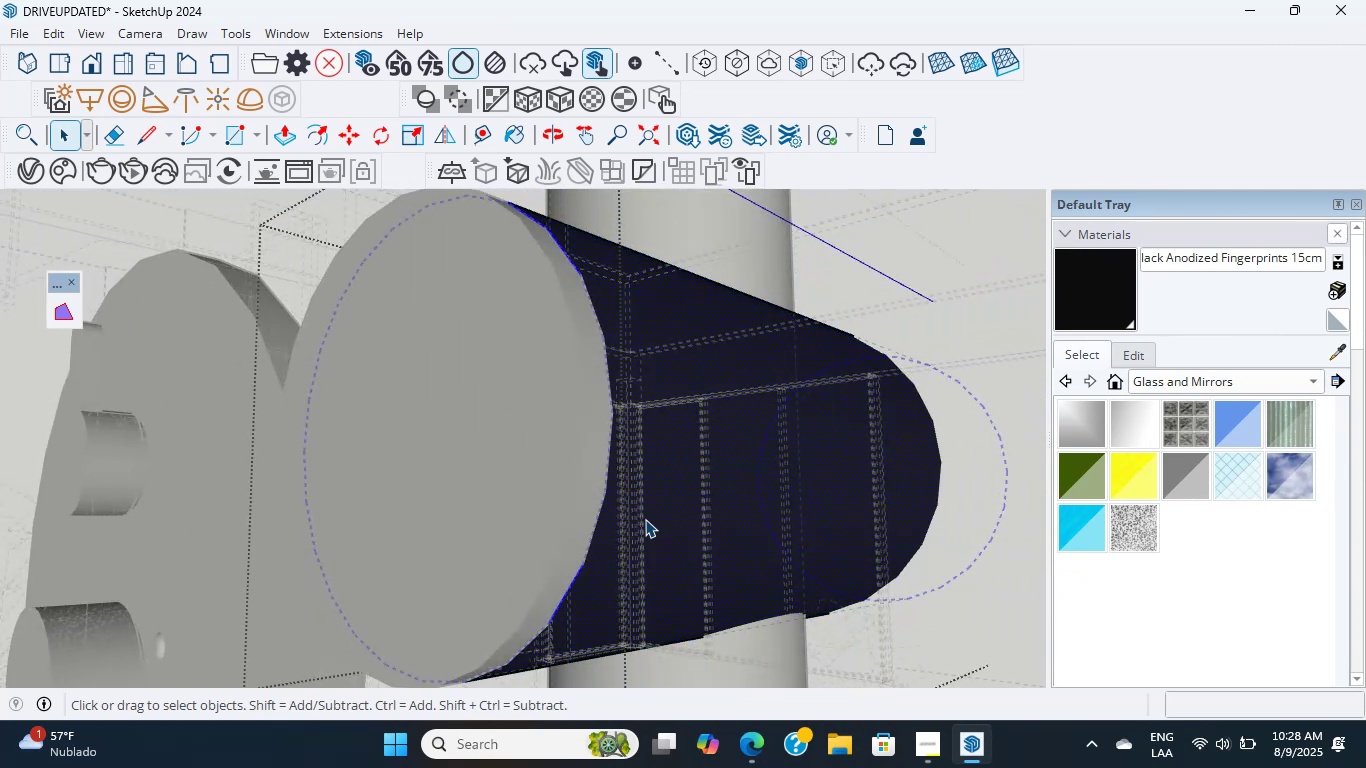 
scroll: coordinate [645, 519], scroll_direction: up, amount: 12.0
 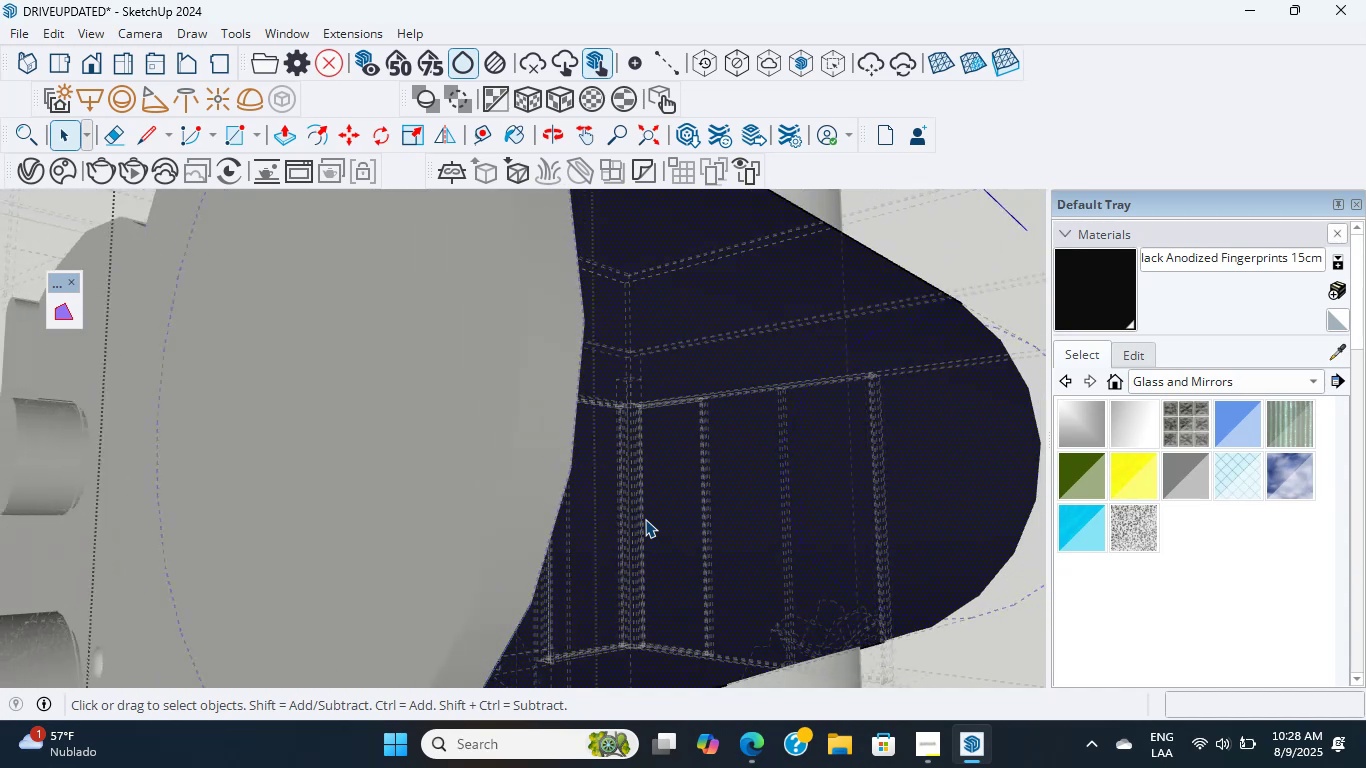 
double_click([645, 519])
 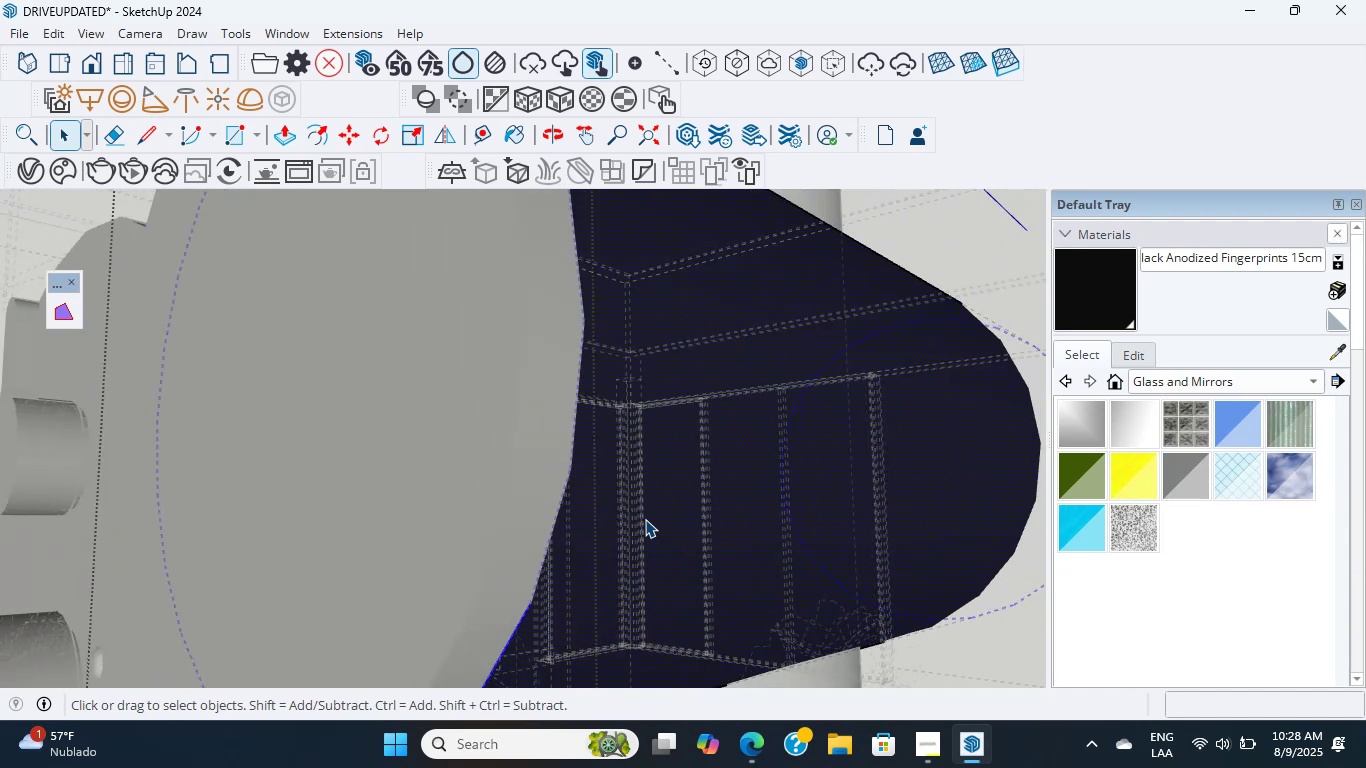 
scroll: coordinate [645, 519], scroll_direction: up, amount: 10.0
 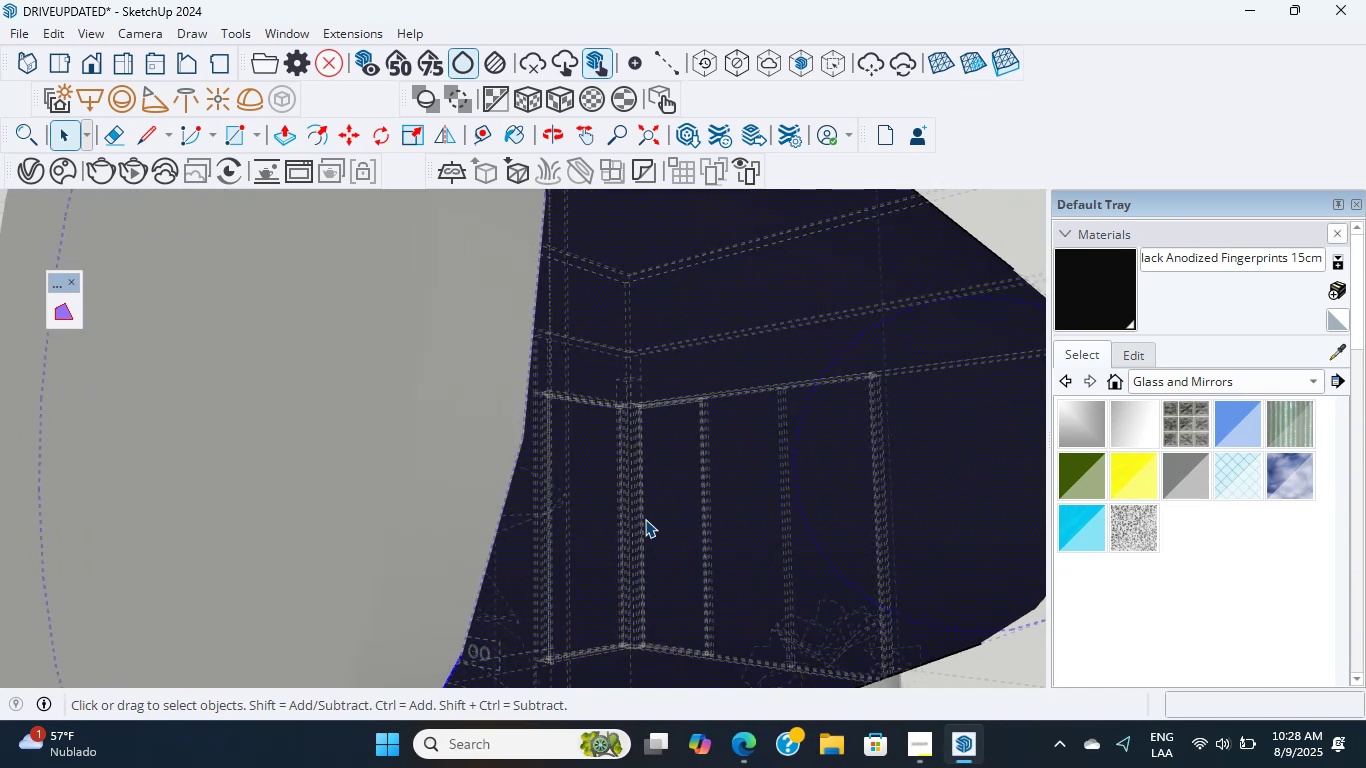 
double_click([645, 519])
 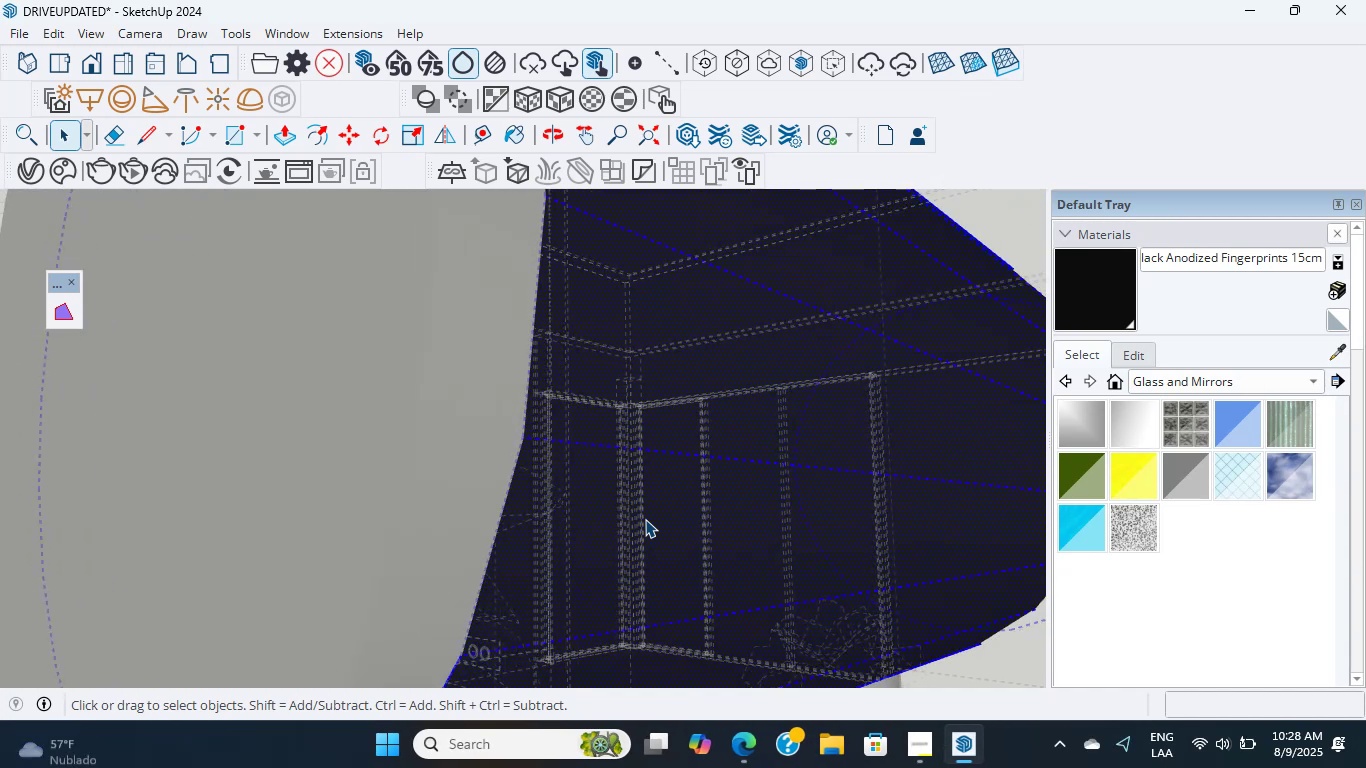 
triple_click([645, 519])
 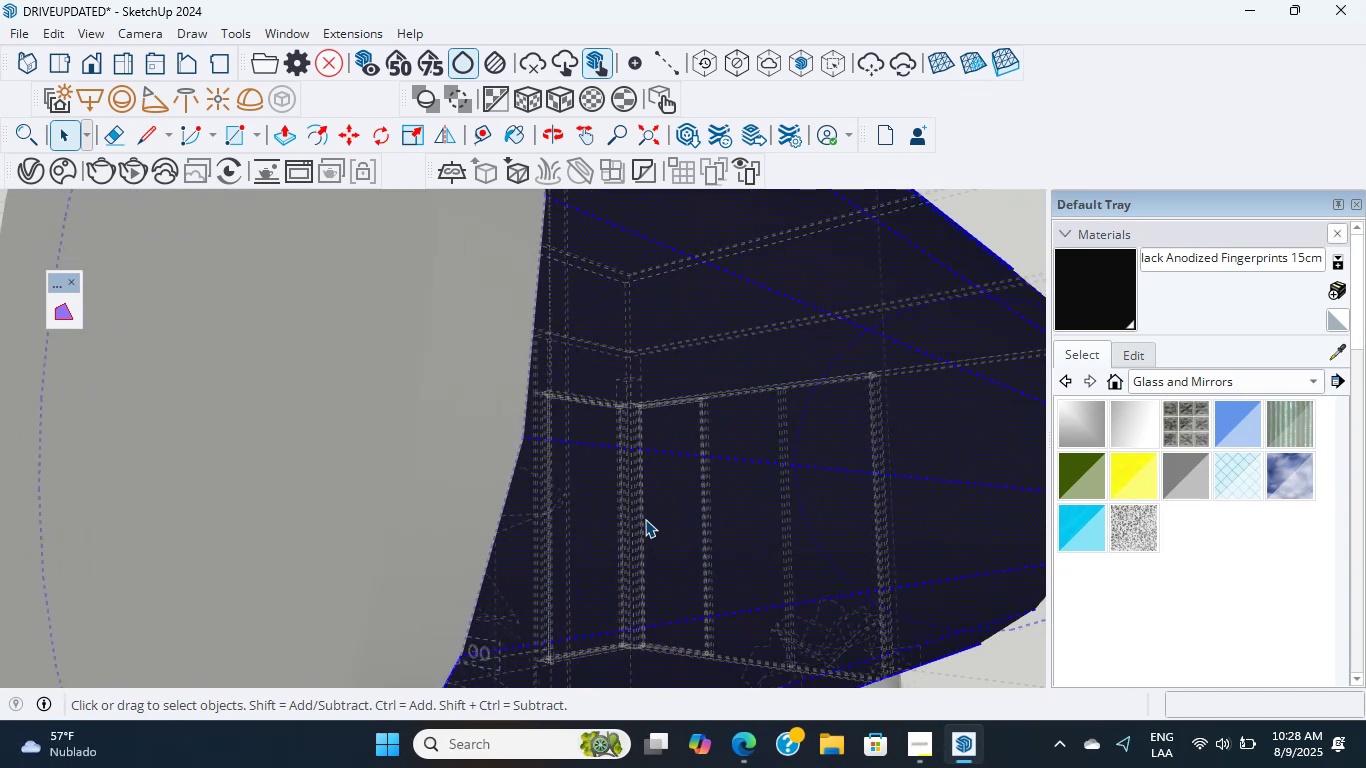 
scroll: coordinate [645, 519], scroll_direction: up, amount: 9.0
 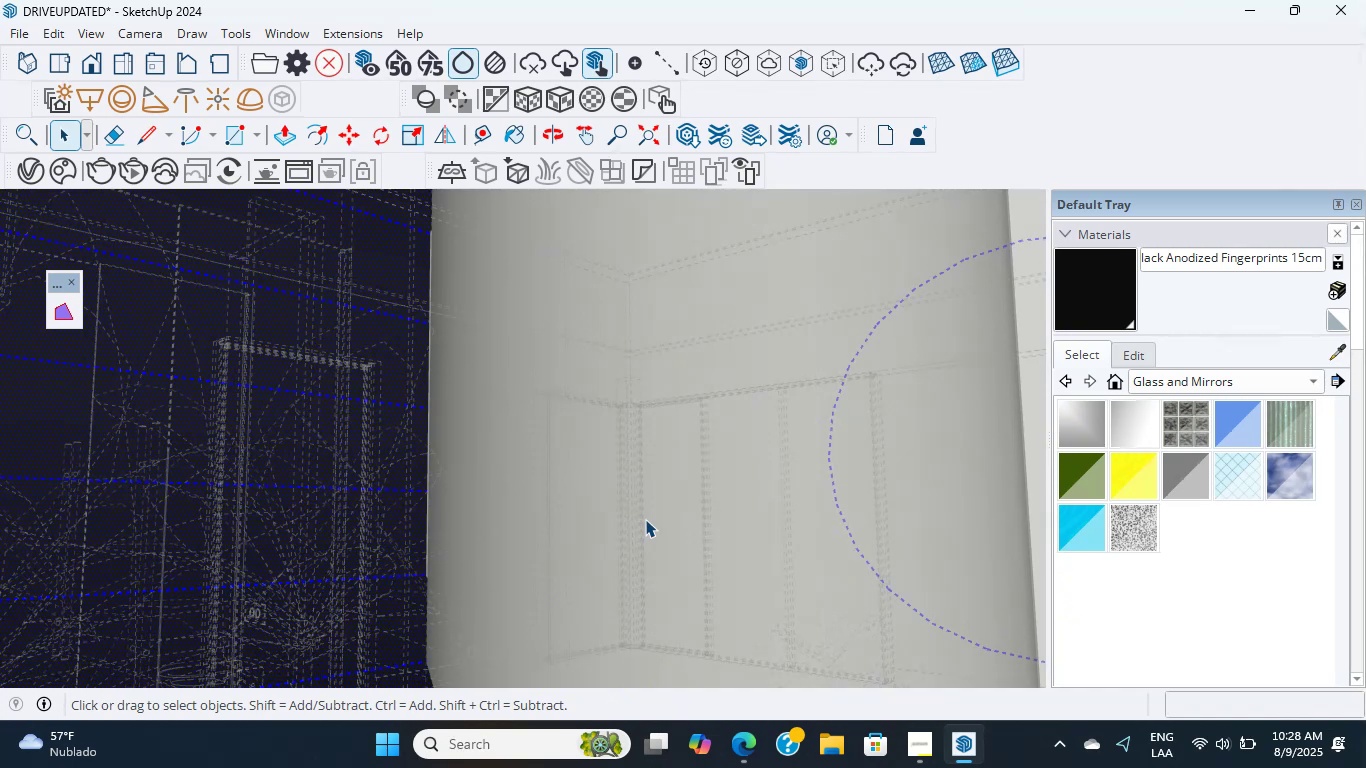 
wait(8.45)
 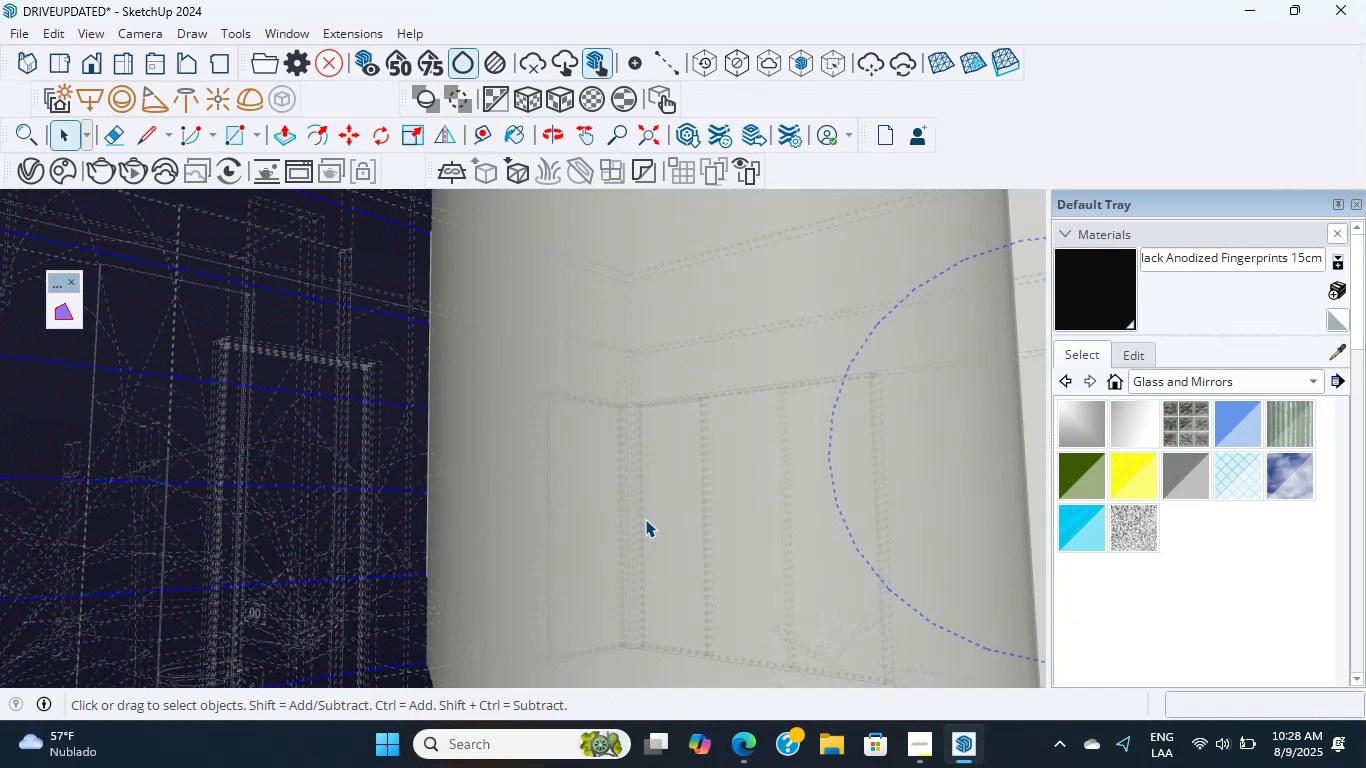 
scroll: coordinate [99, 483], scroll_direction: up, amount: 8.0
 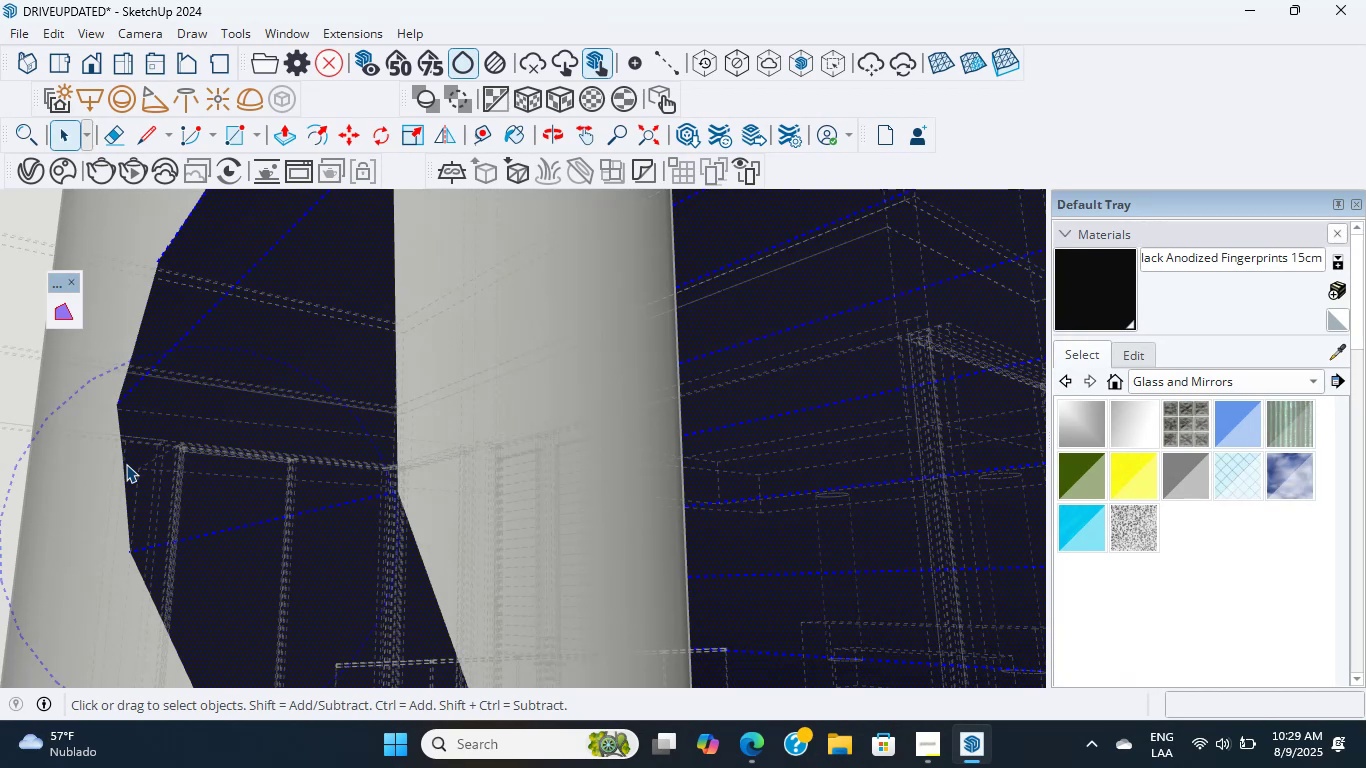 
wait(23.25)
 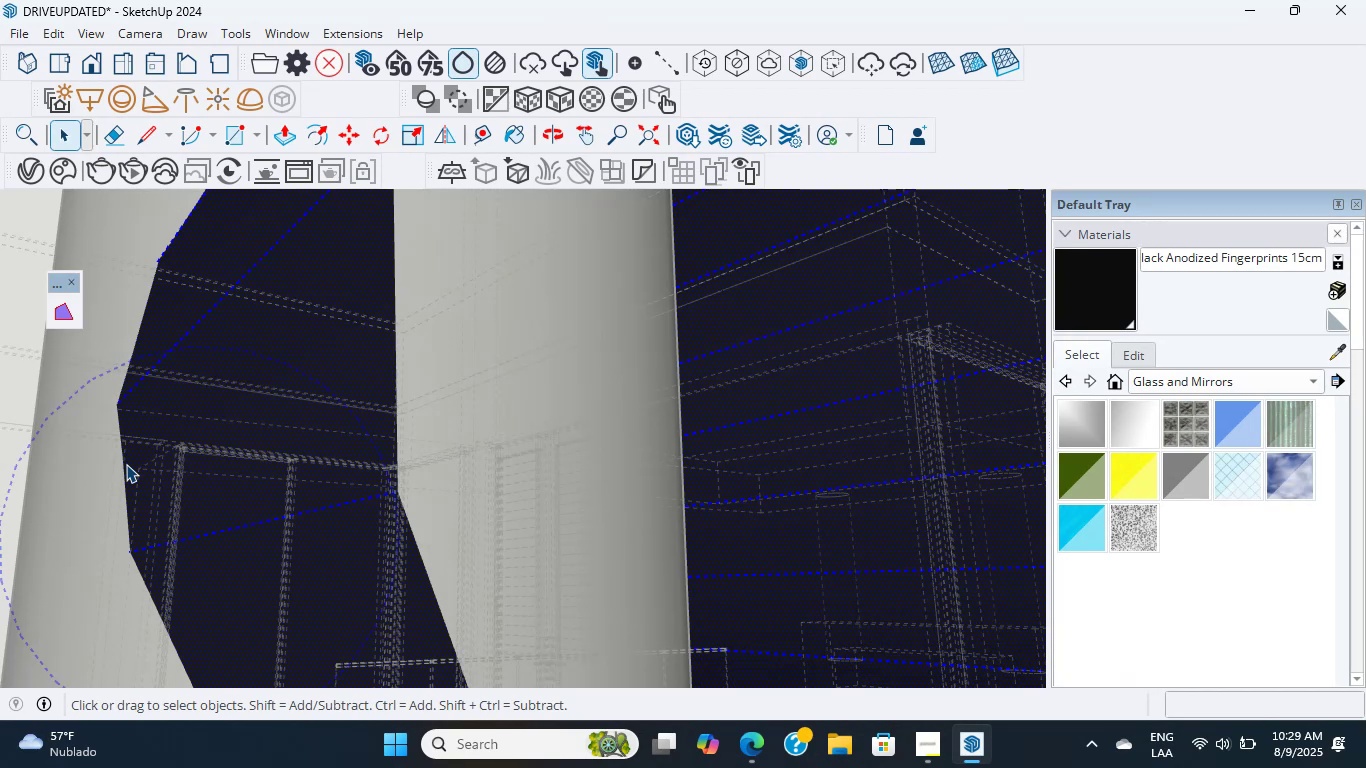 
scroll: coordinate [252, 446], scroll_direction: up, amount: 6.0
 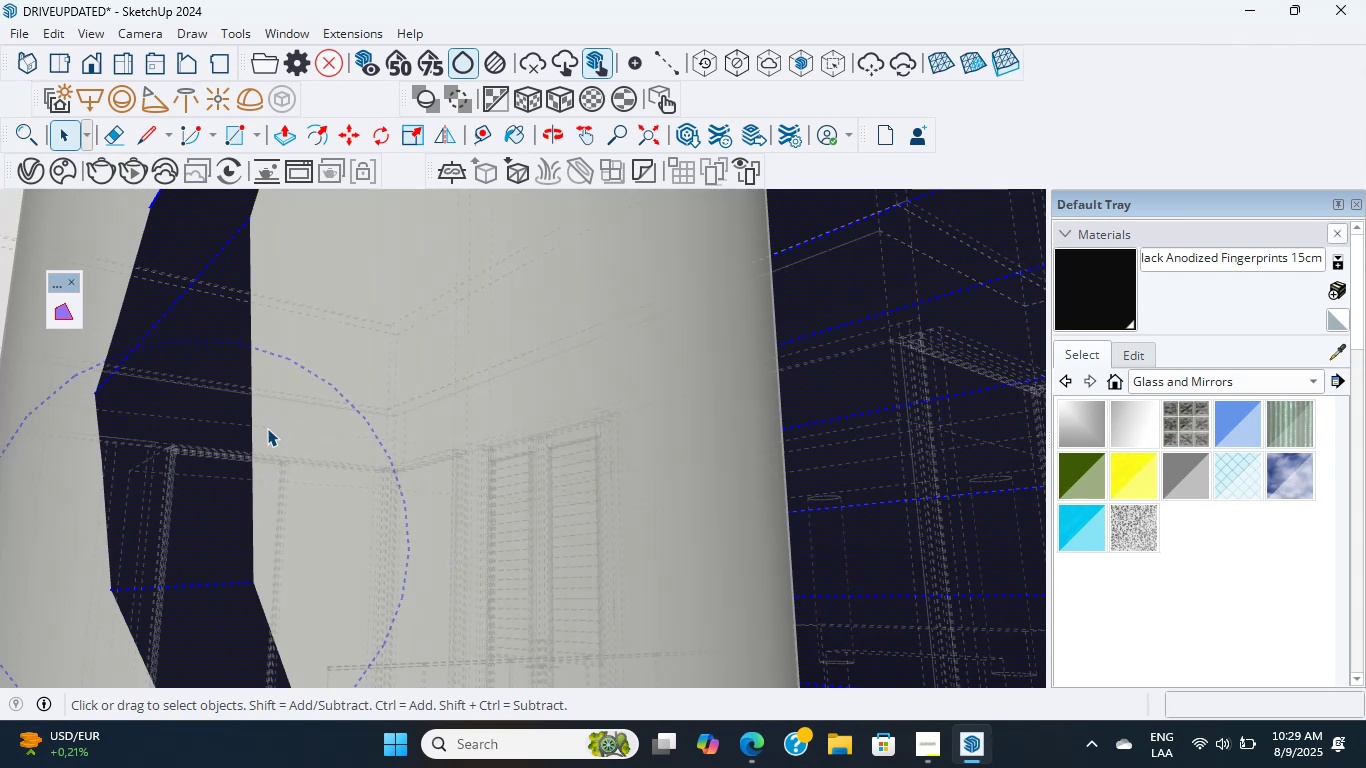 
wait(38.68)
 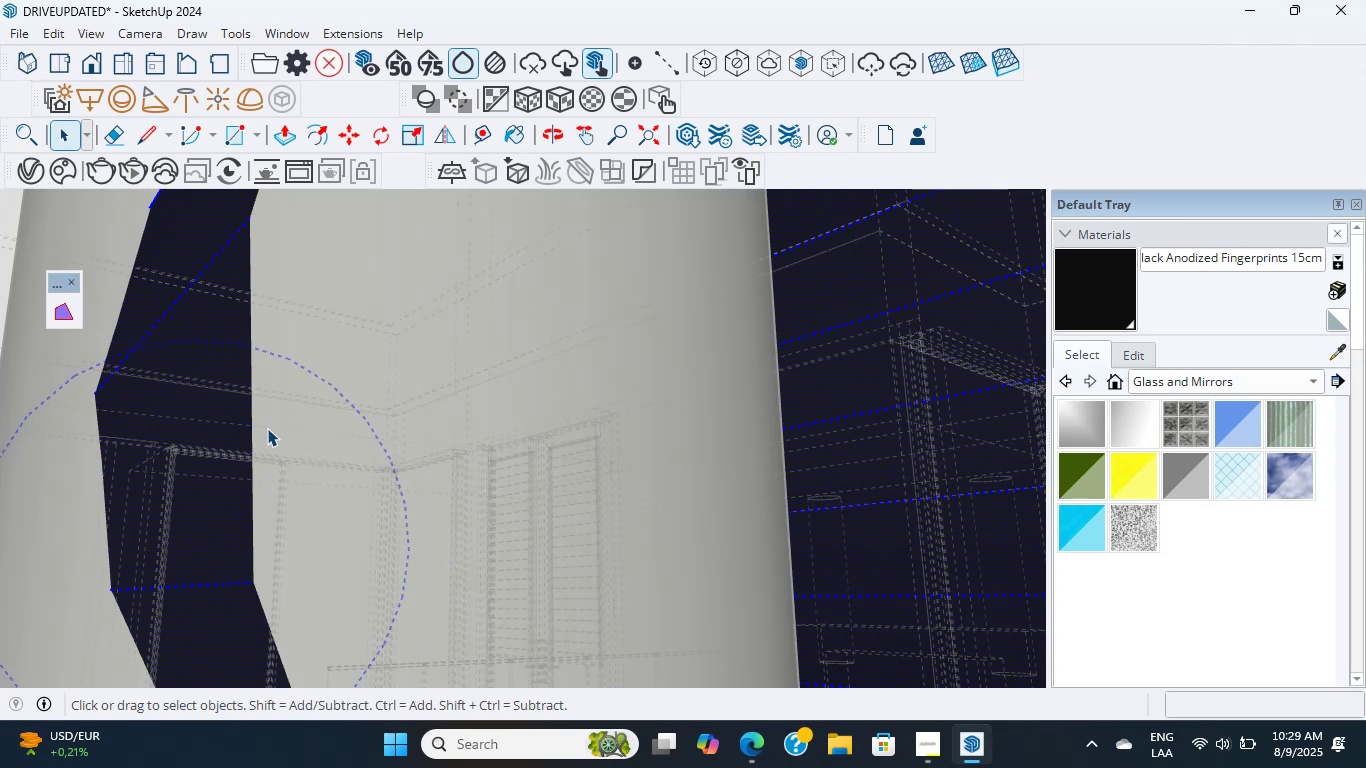 
scroll: coordinate [259, 443], scroll_direction: down, amount: 3.0
 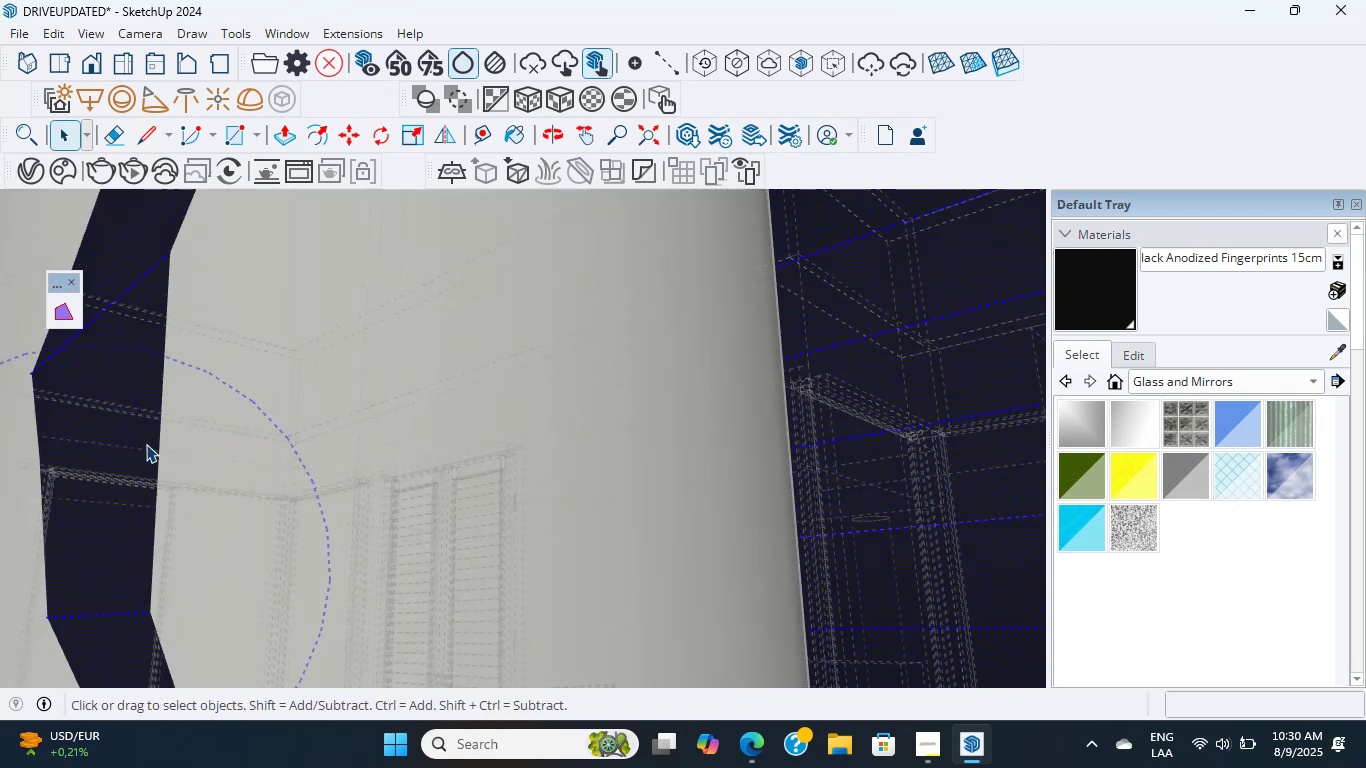 
scroll: coordinate [141, 444], scroll_direction: up, amount: 4.0
 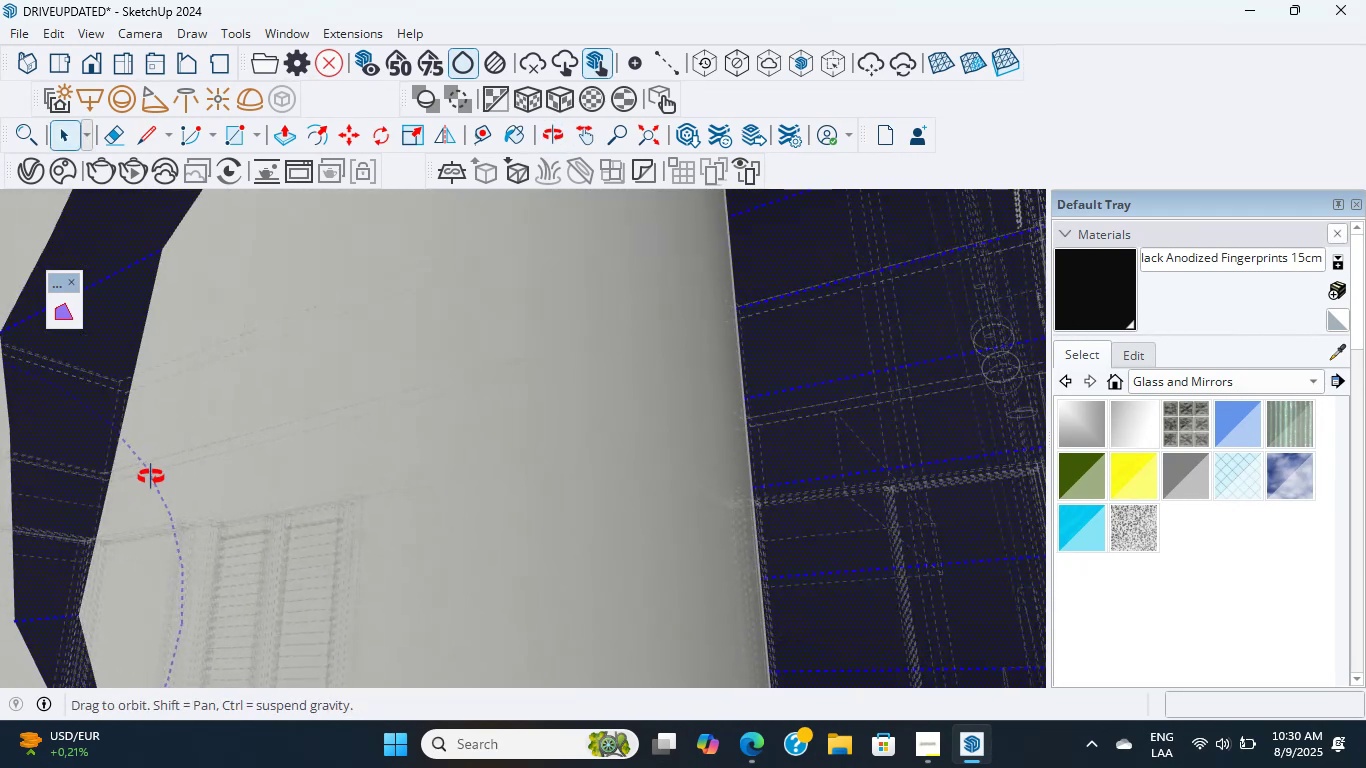 
scroll: coordinate [152, 497], scroll_direction: down, amount: 10.0
 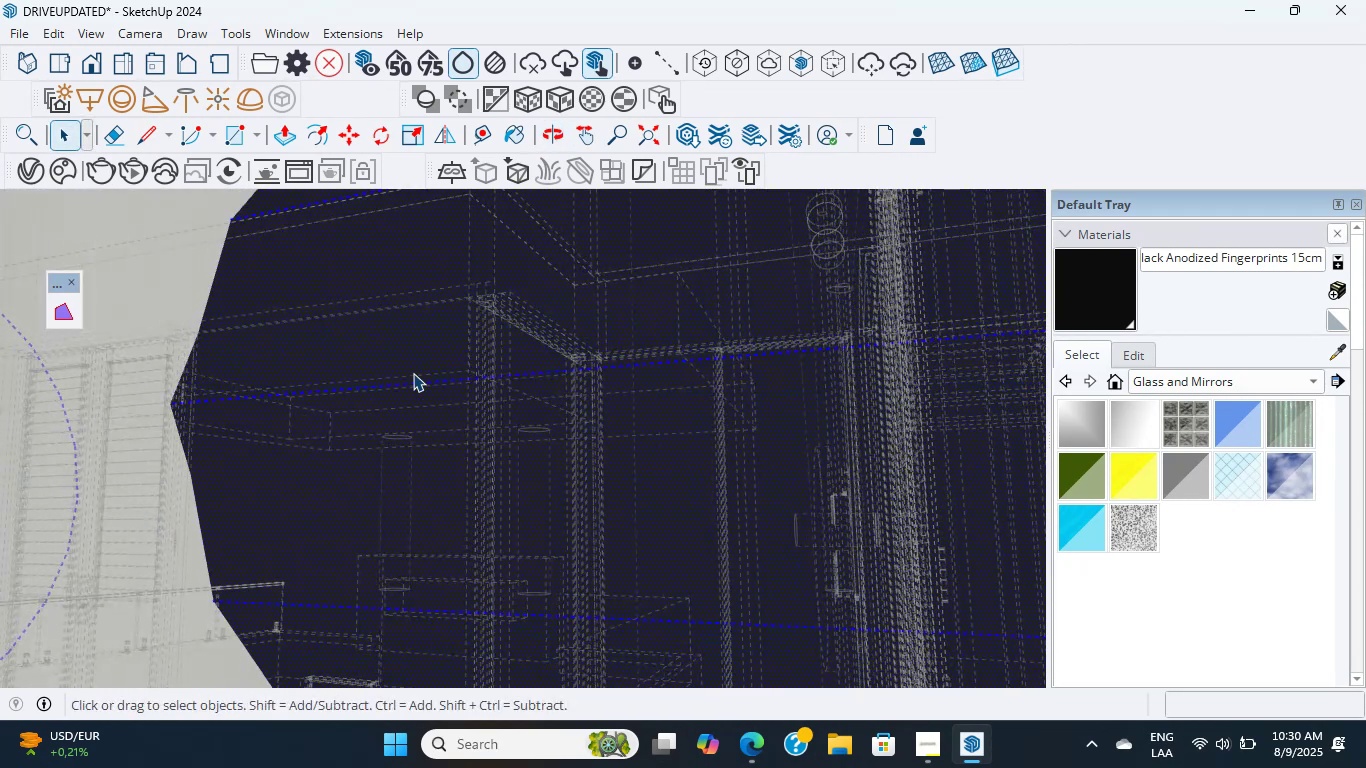 
double_click([413, 373])
 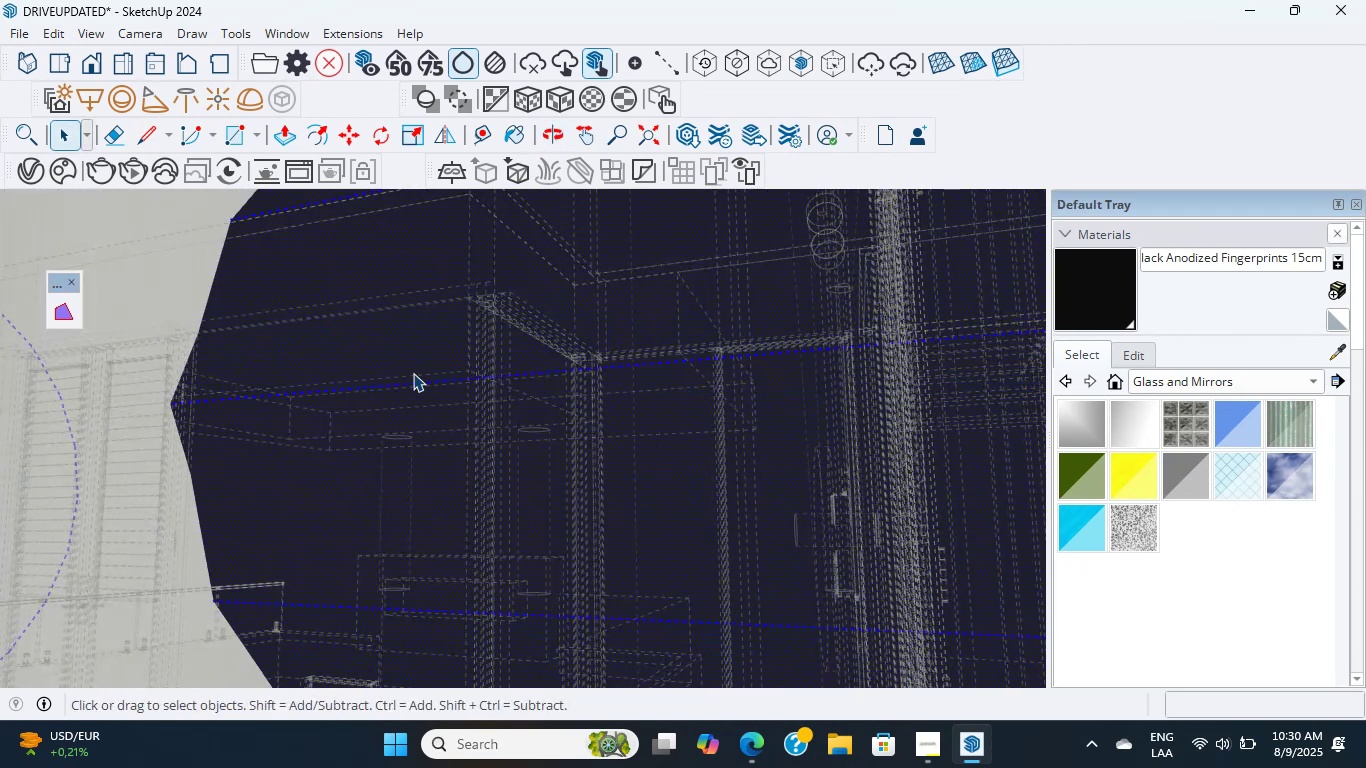 
triple_click([413, 373])
 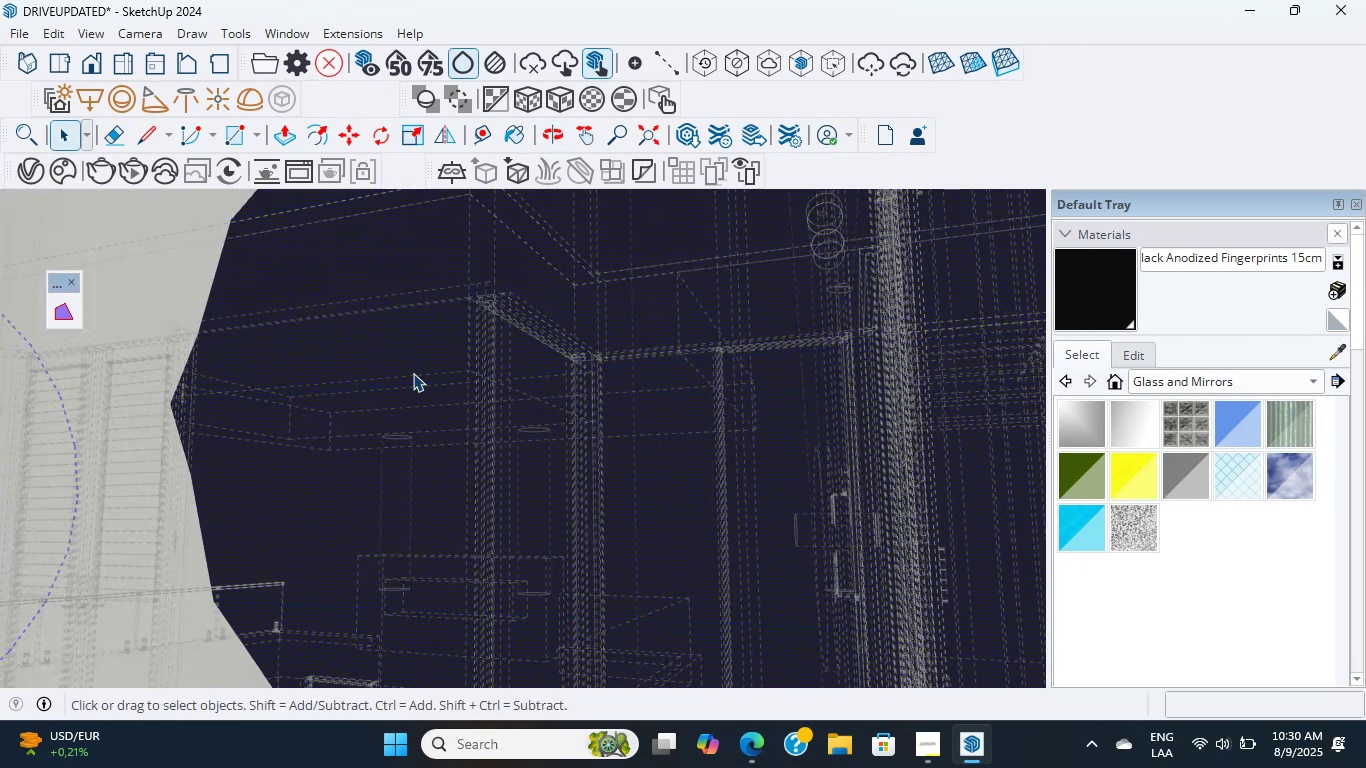 
triple_click([413, 373])
 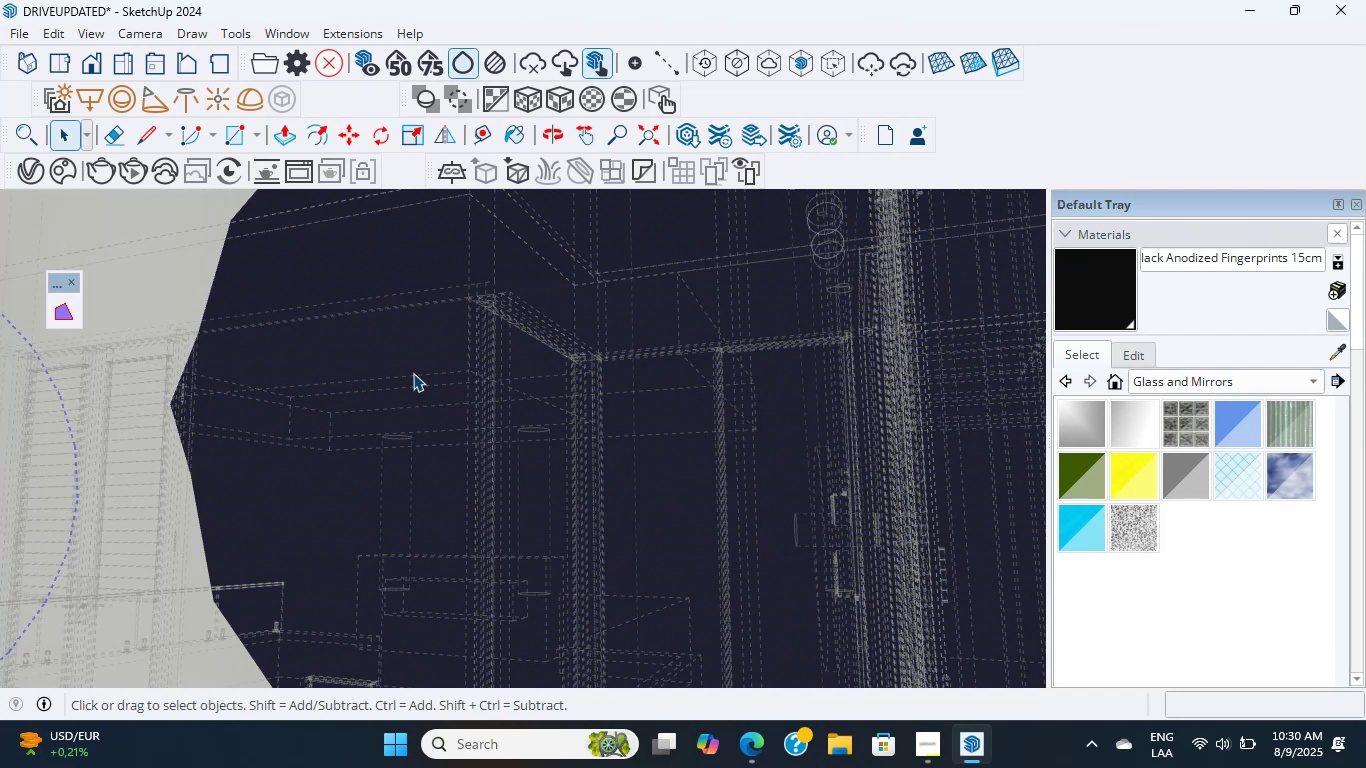 
double_click([413, 373])
 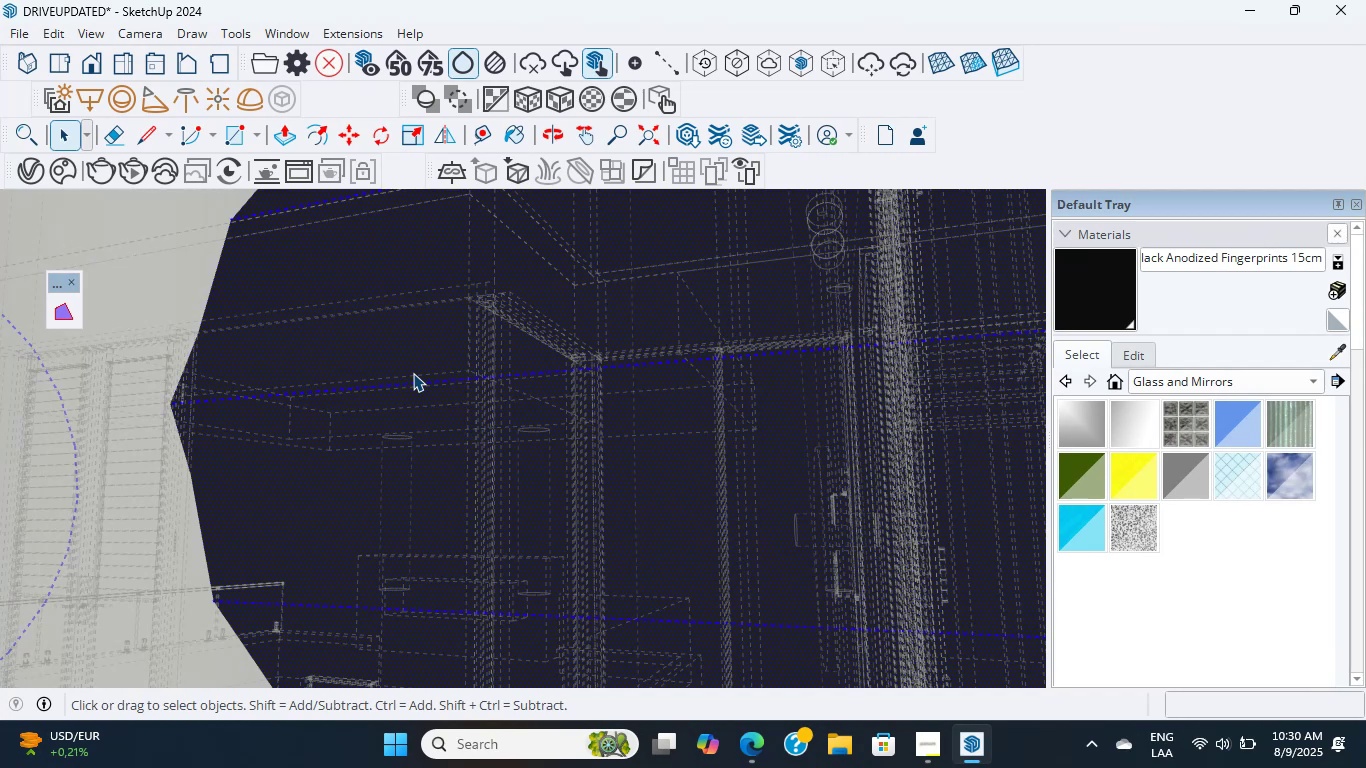 
triple_click([413, 373])
 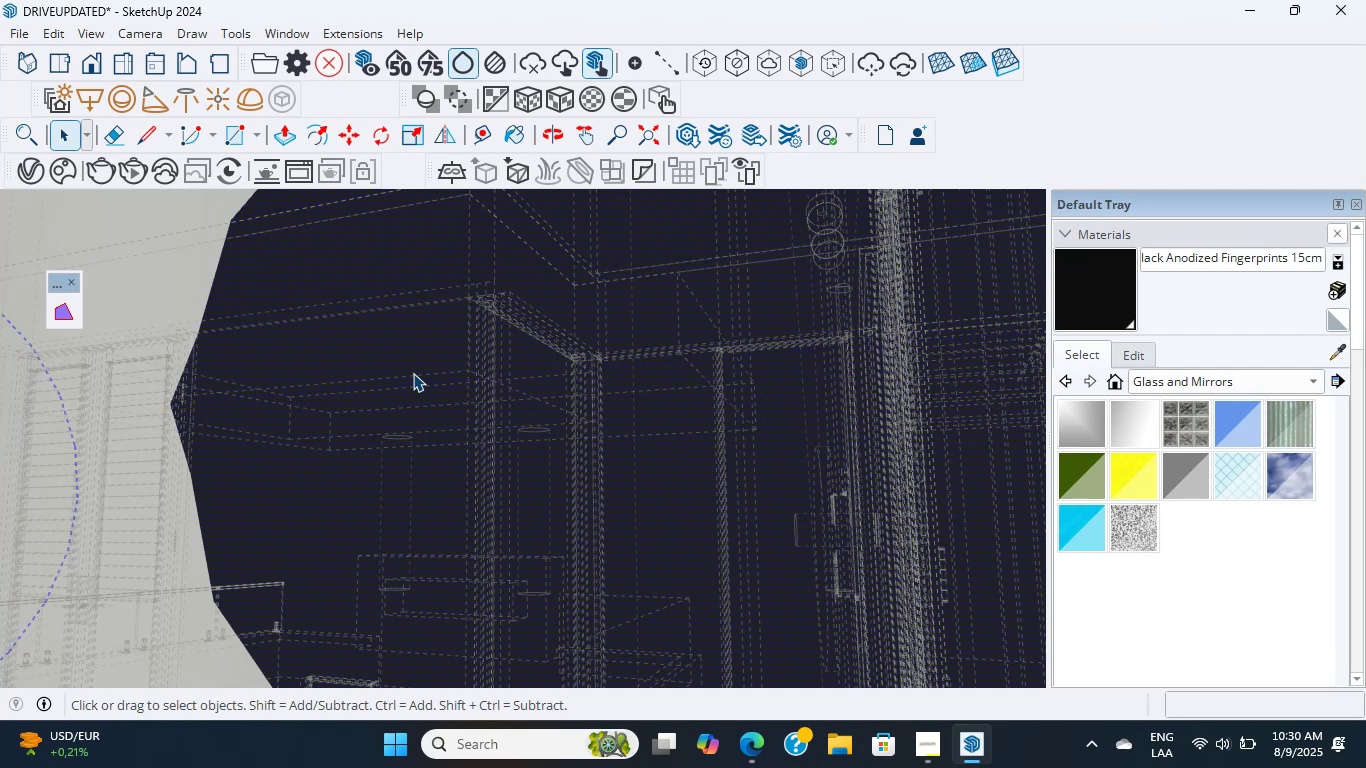 
triple_click([413, 373])
 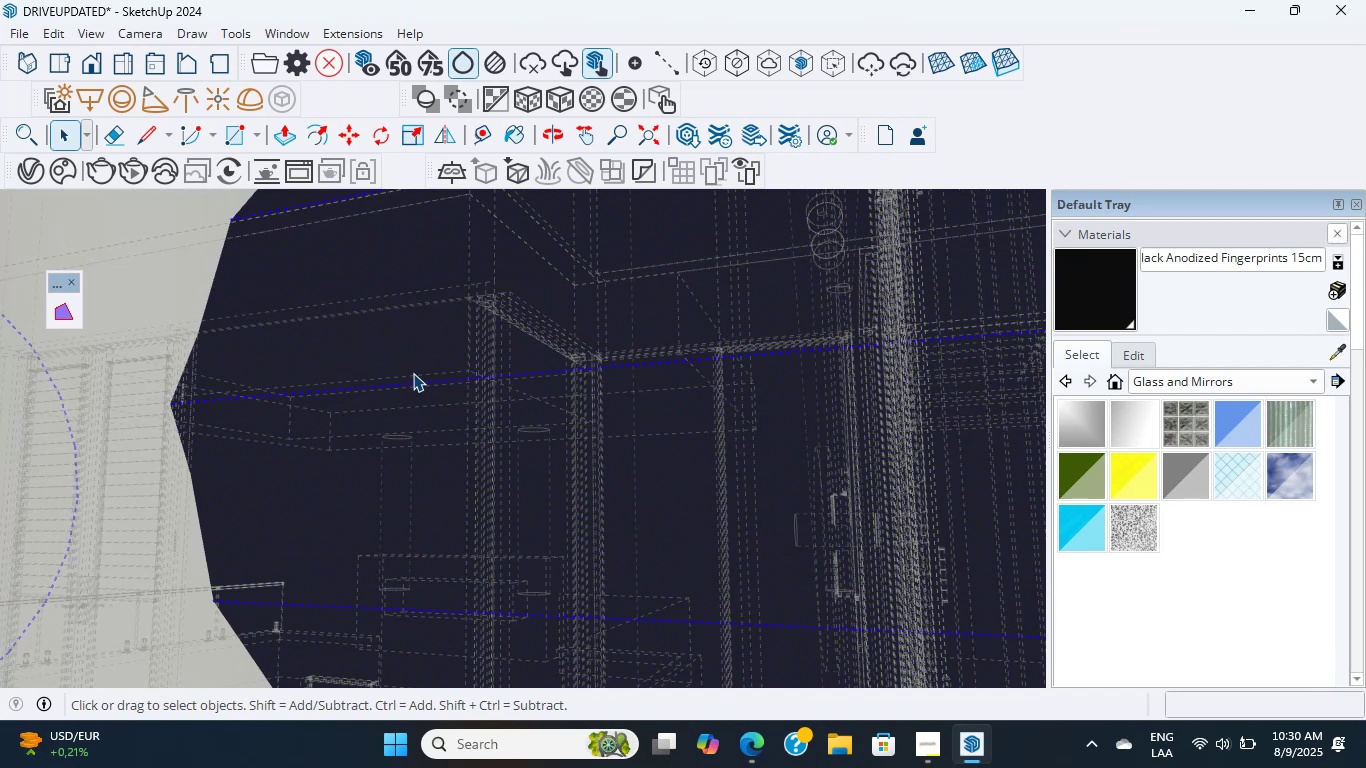 
triple_click([413, 373])
 